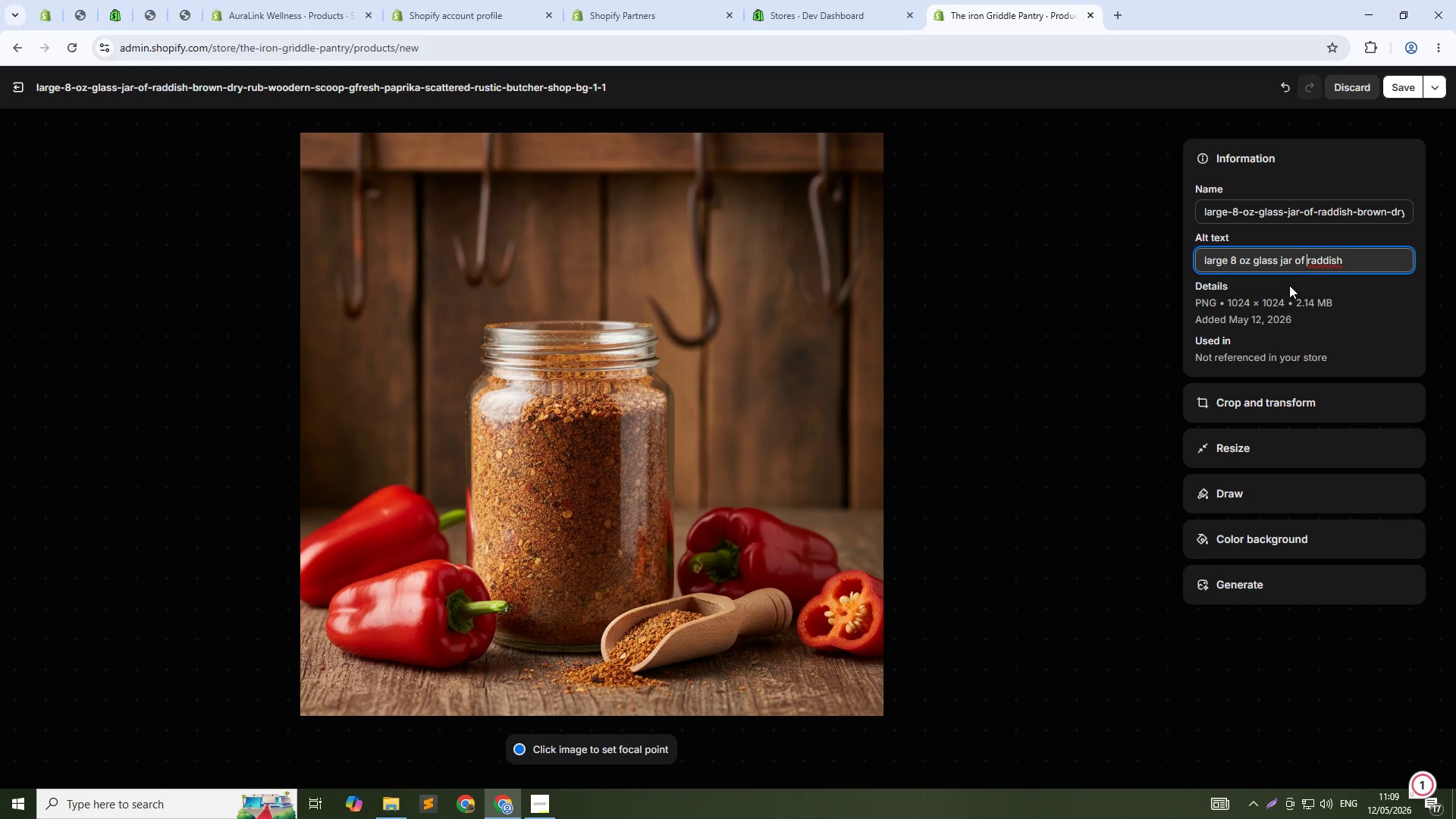 
double_click([1321, 259])
 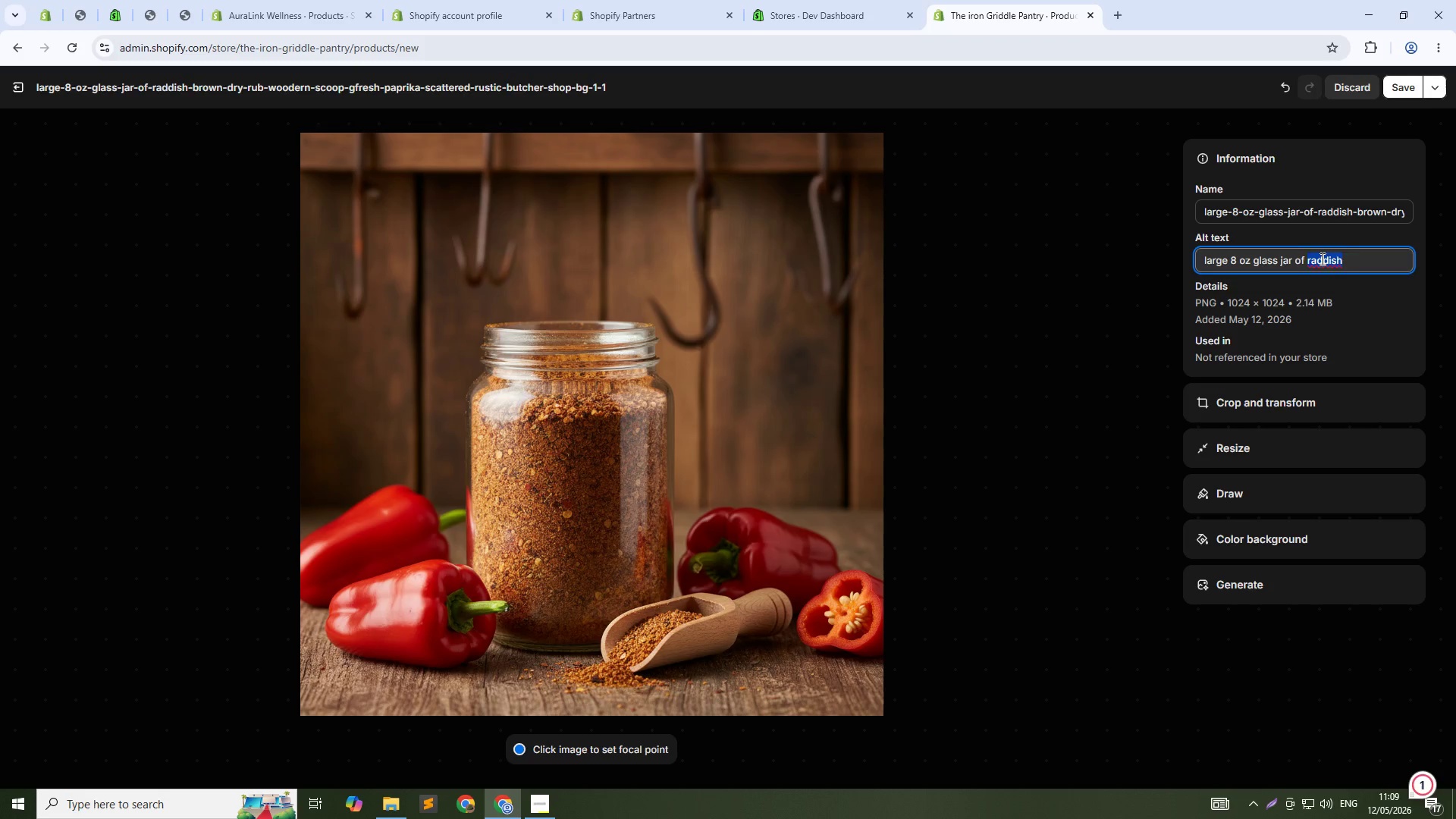 
type(artisan butcher's dry rub with woodern scop)
key(Backspace)
type(op)
 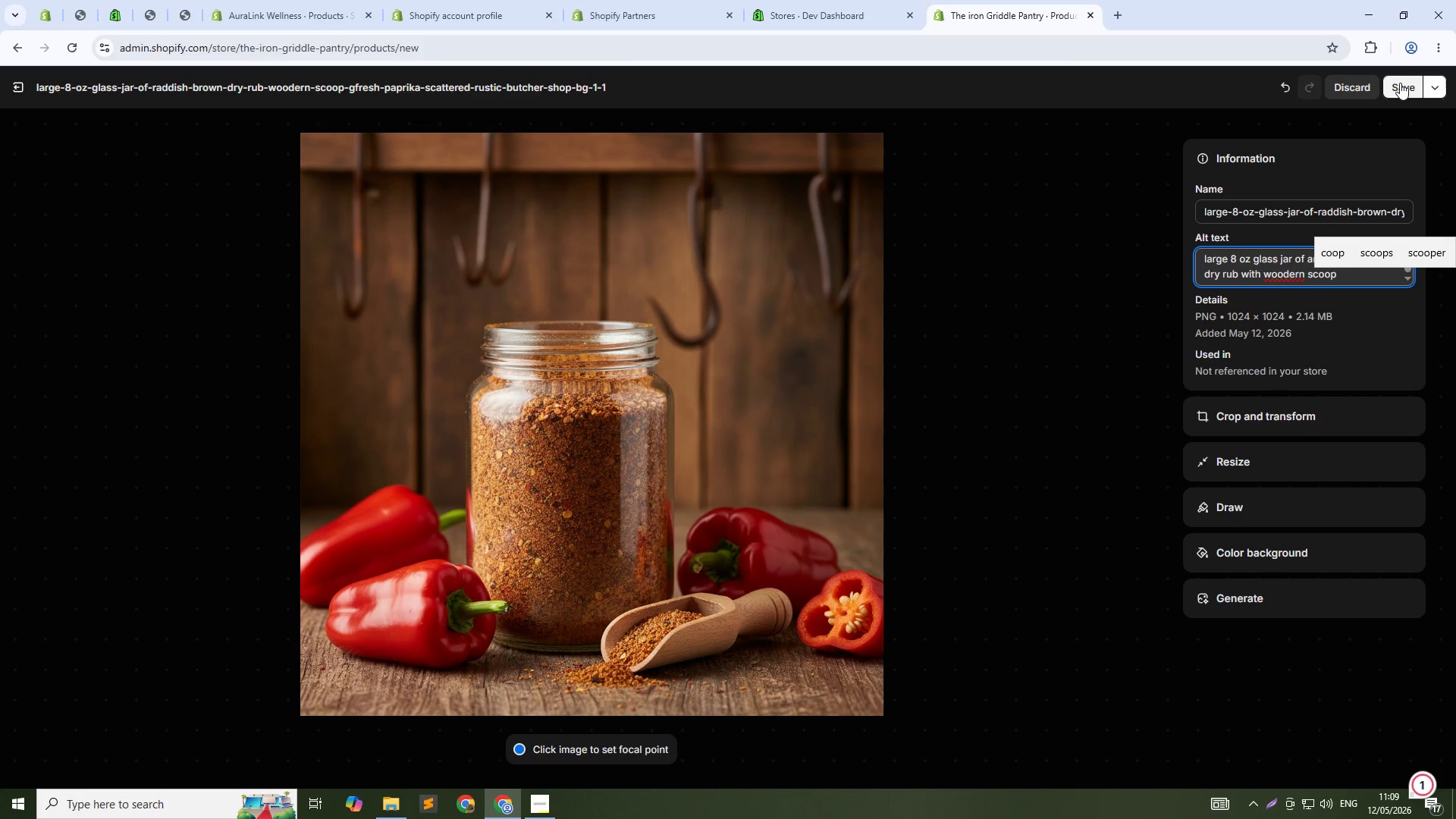 
left_click([1301, 274])
 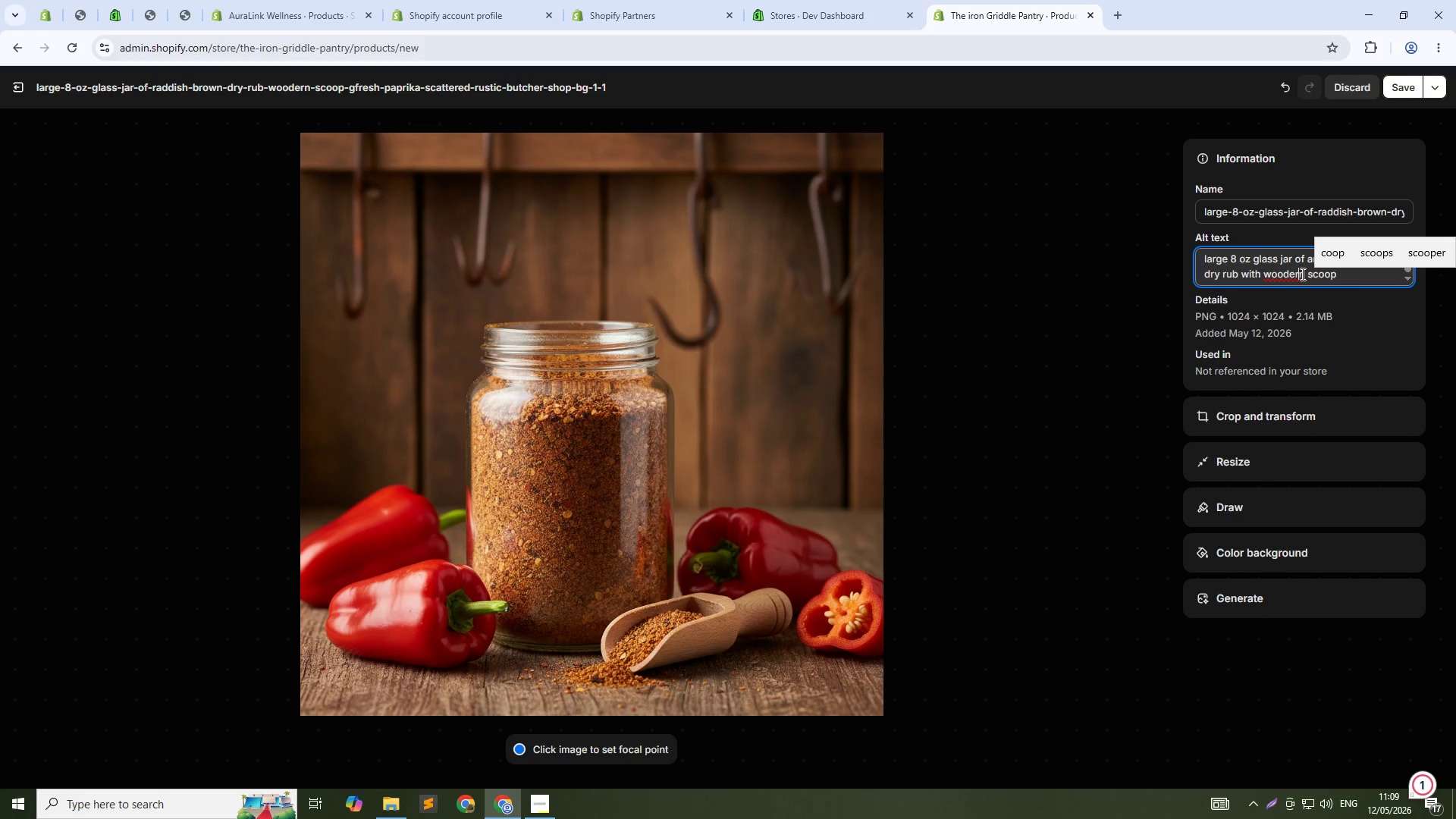 
key(Backspace)
 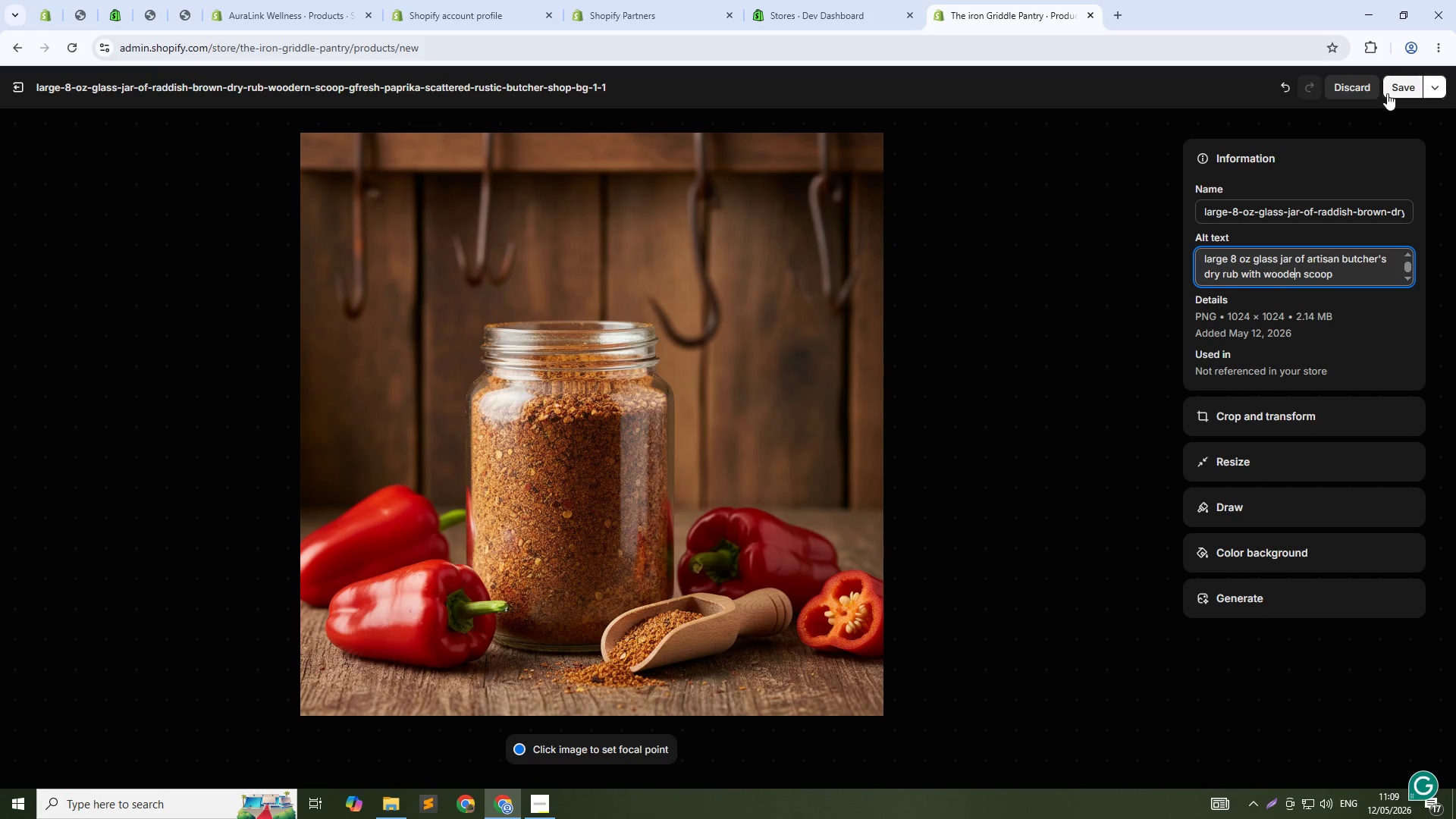 
left_click([1387, 93])
 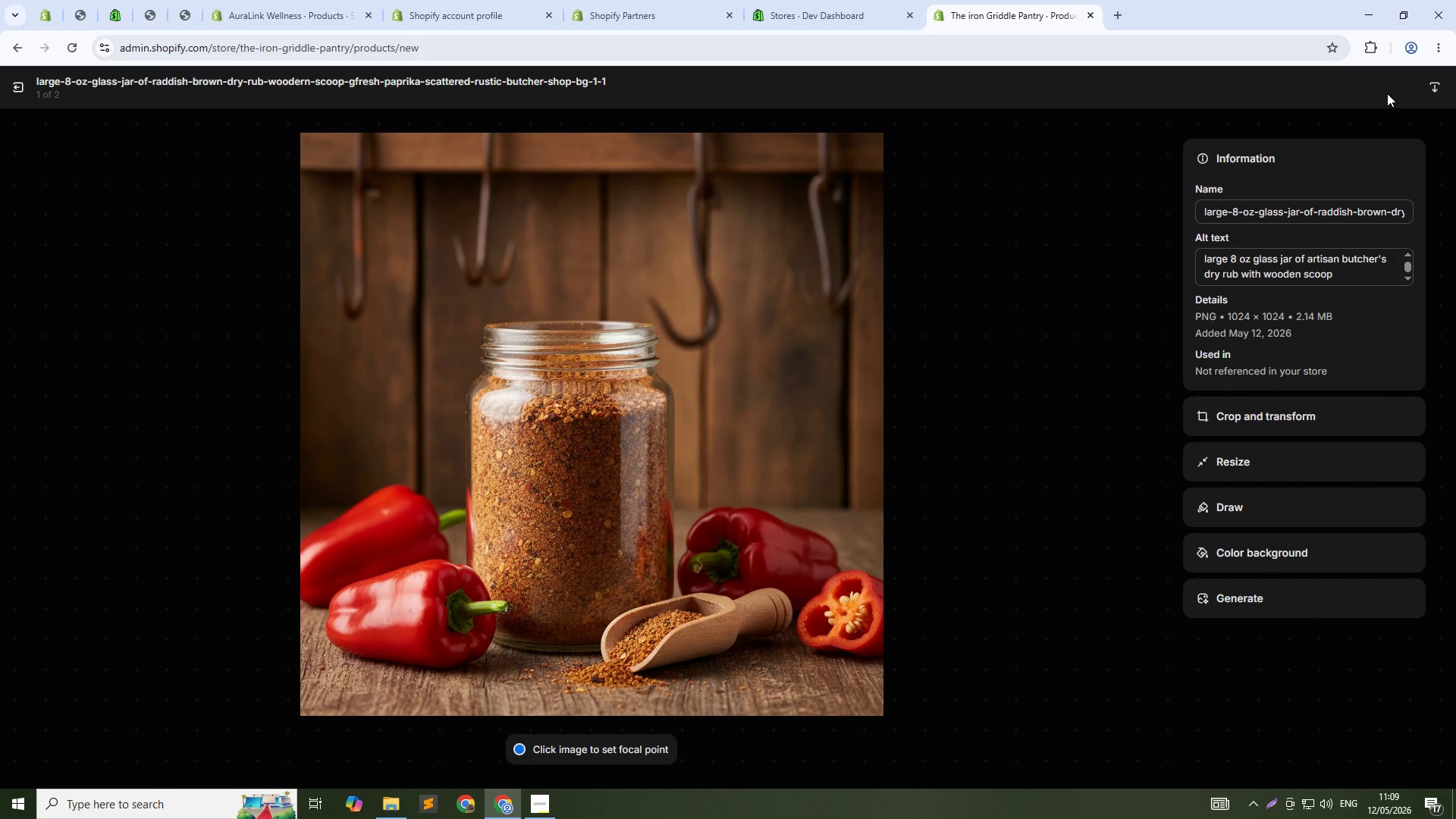 
wait(5.48)
 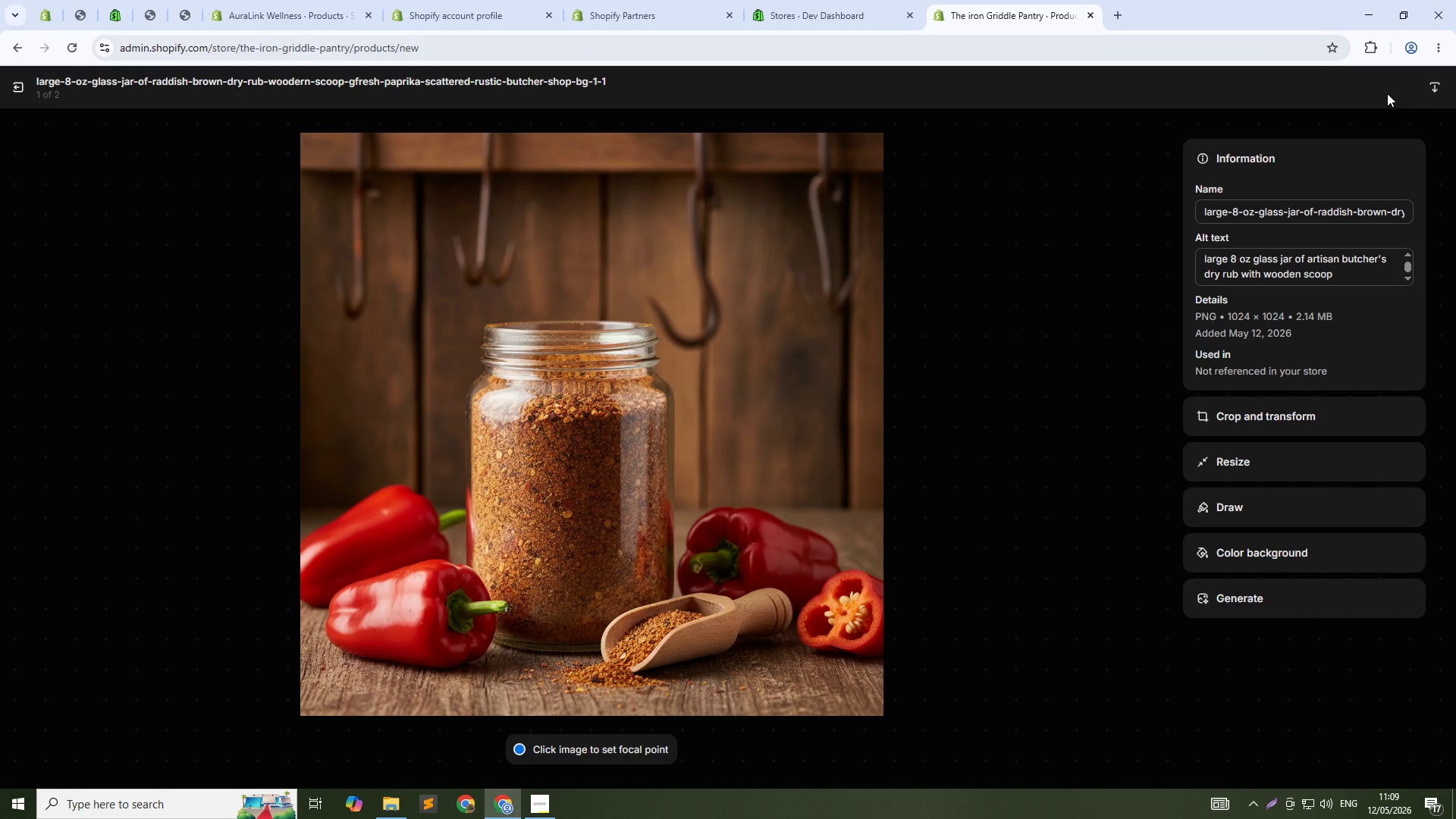 
left_click_drag(start_coordinate=[20, 89], to_coordinate=[16, 89])
 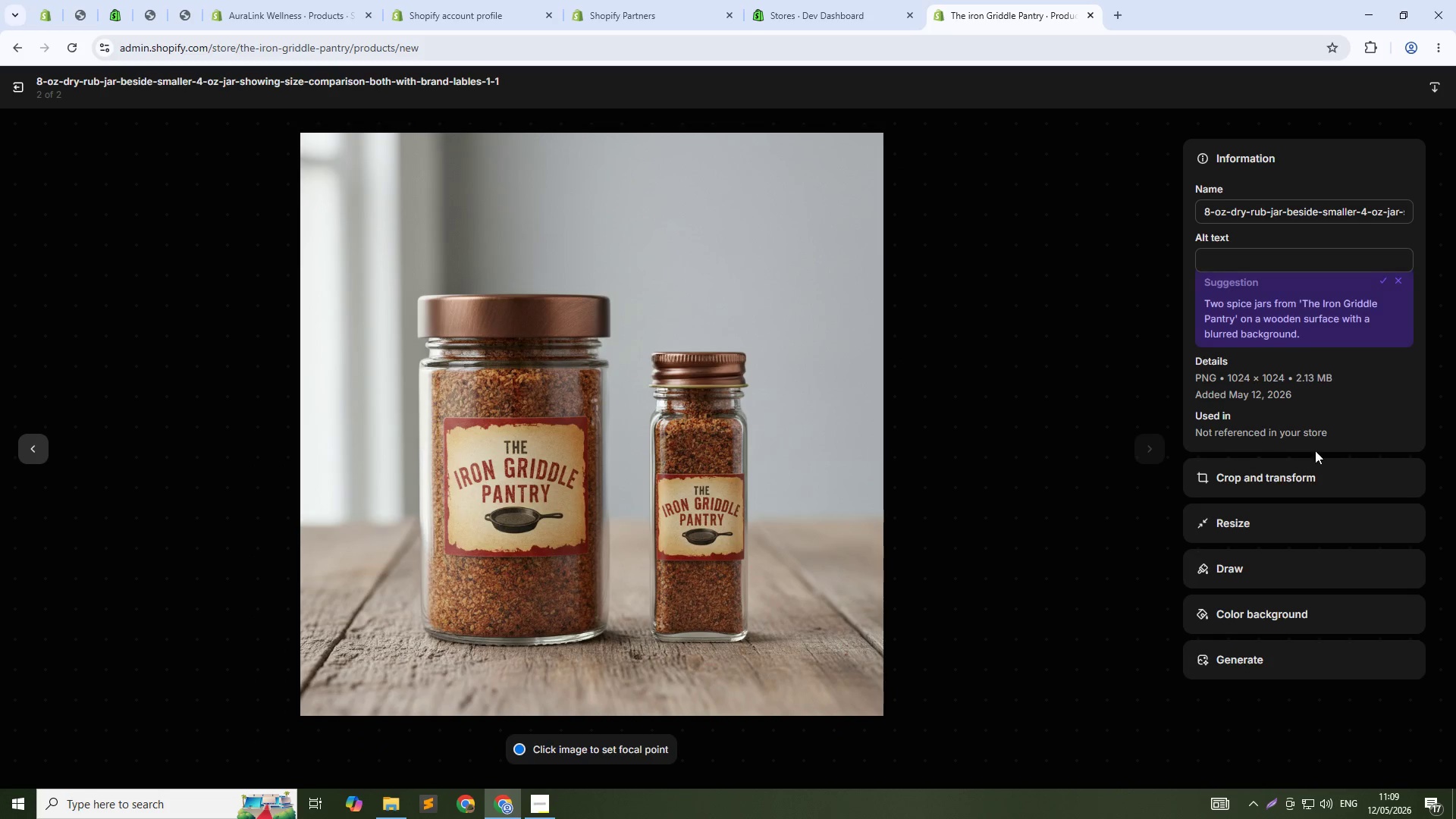 
left_click([1246, 260])
 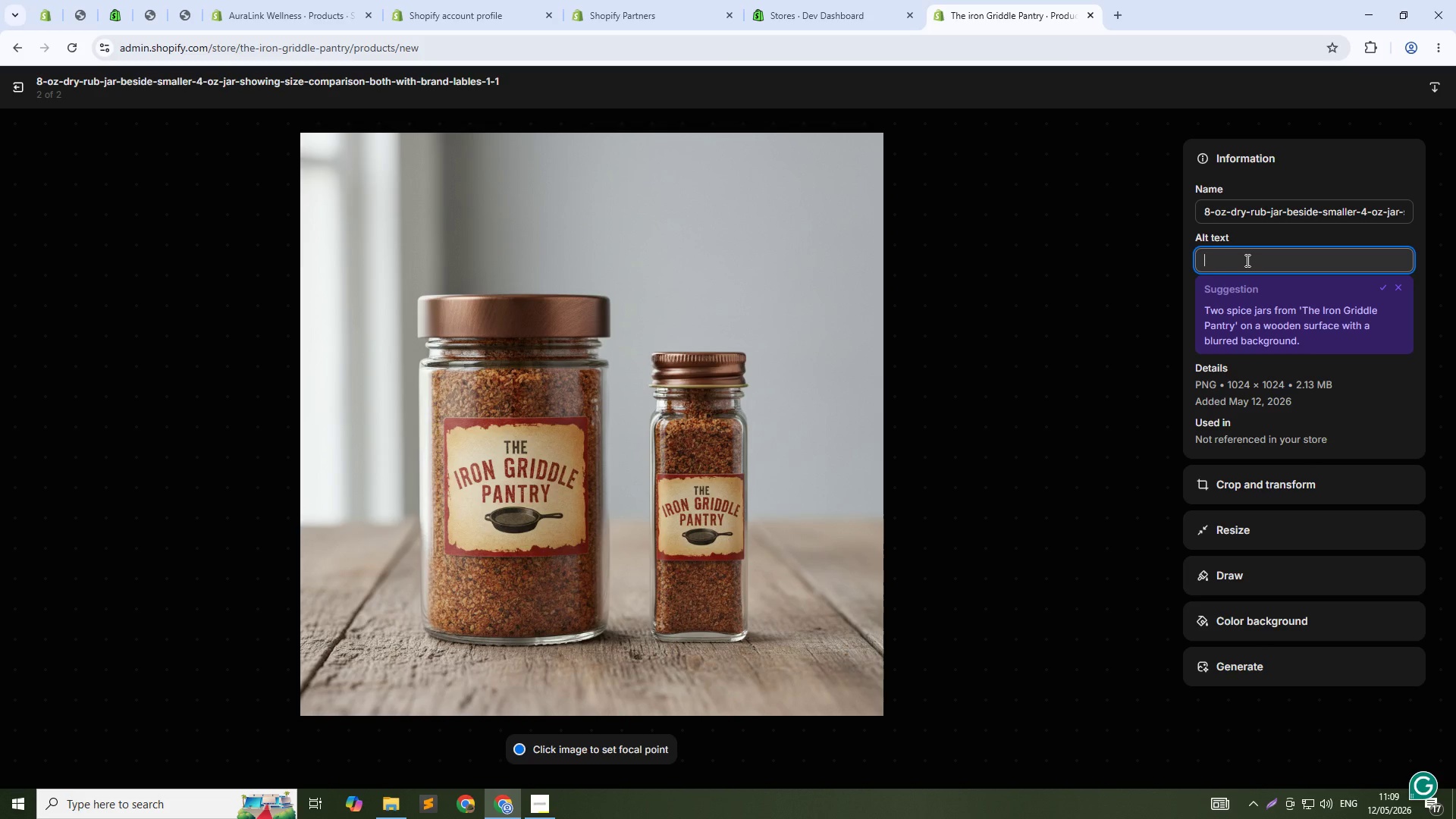 
type(8 oz dry rub jar beside smaller 4 oz jar showing size comparison. Both with brand lables 1:1)
 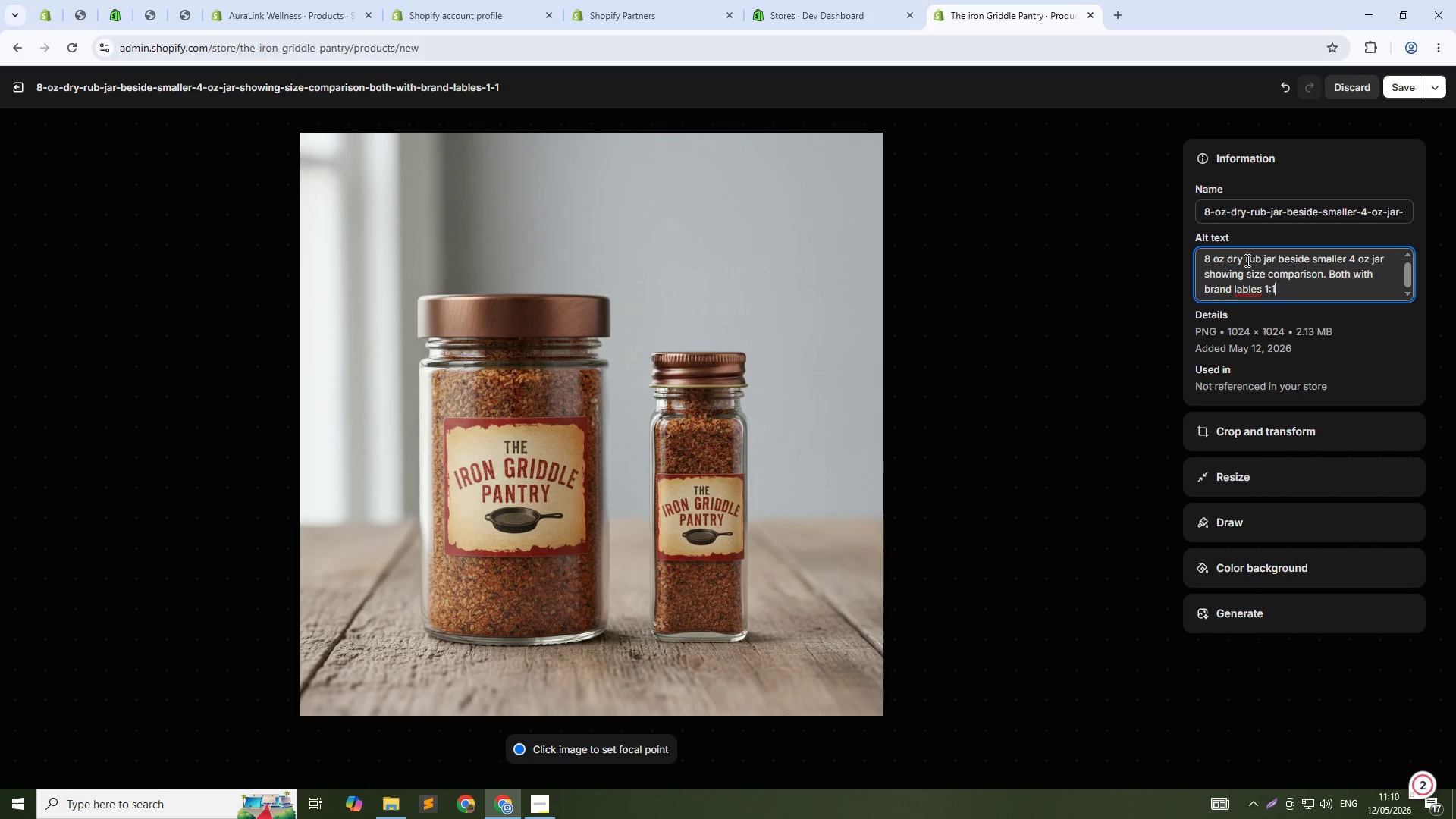 
key(Enter)
 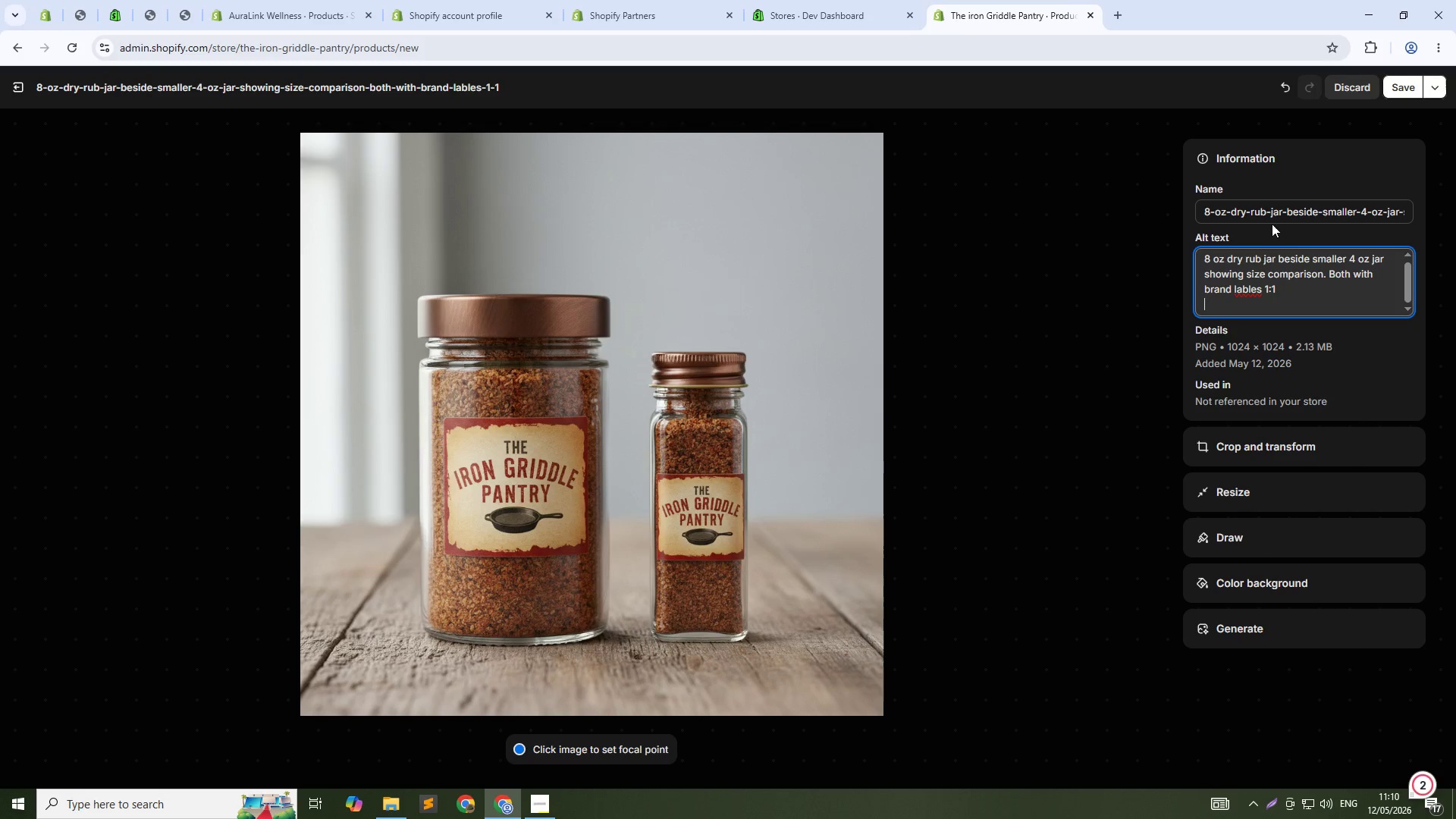 
left_click([1283, 287])
 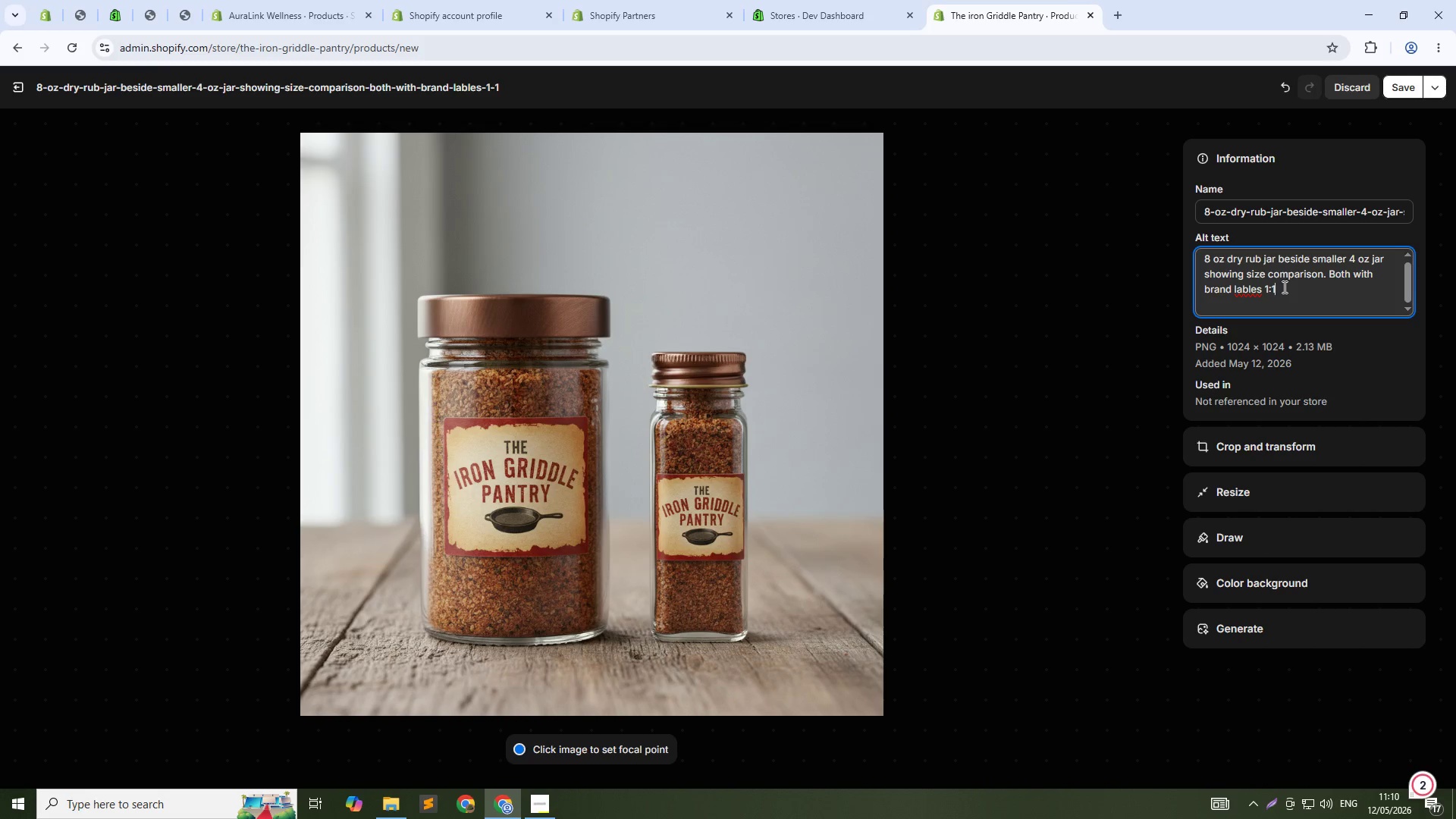 
key(Backspace)
 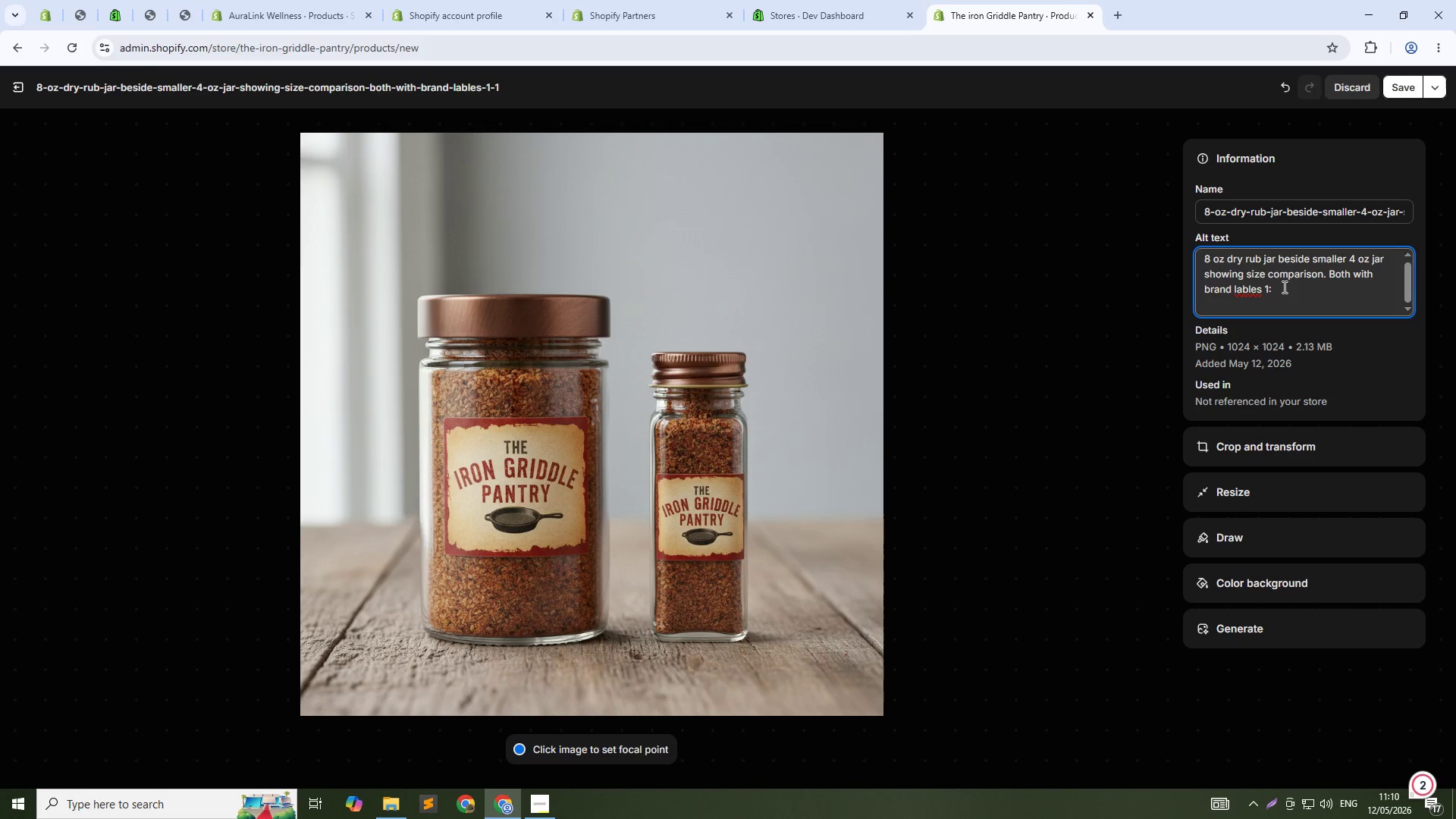 
key(Backspace)
 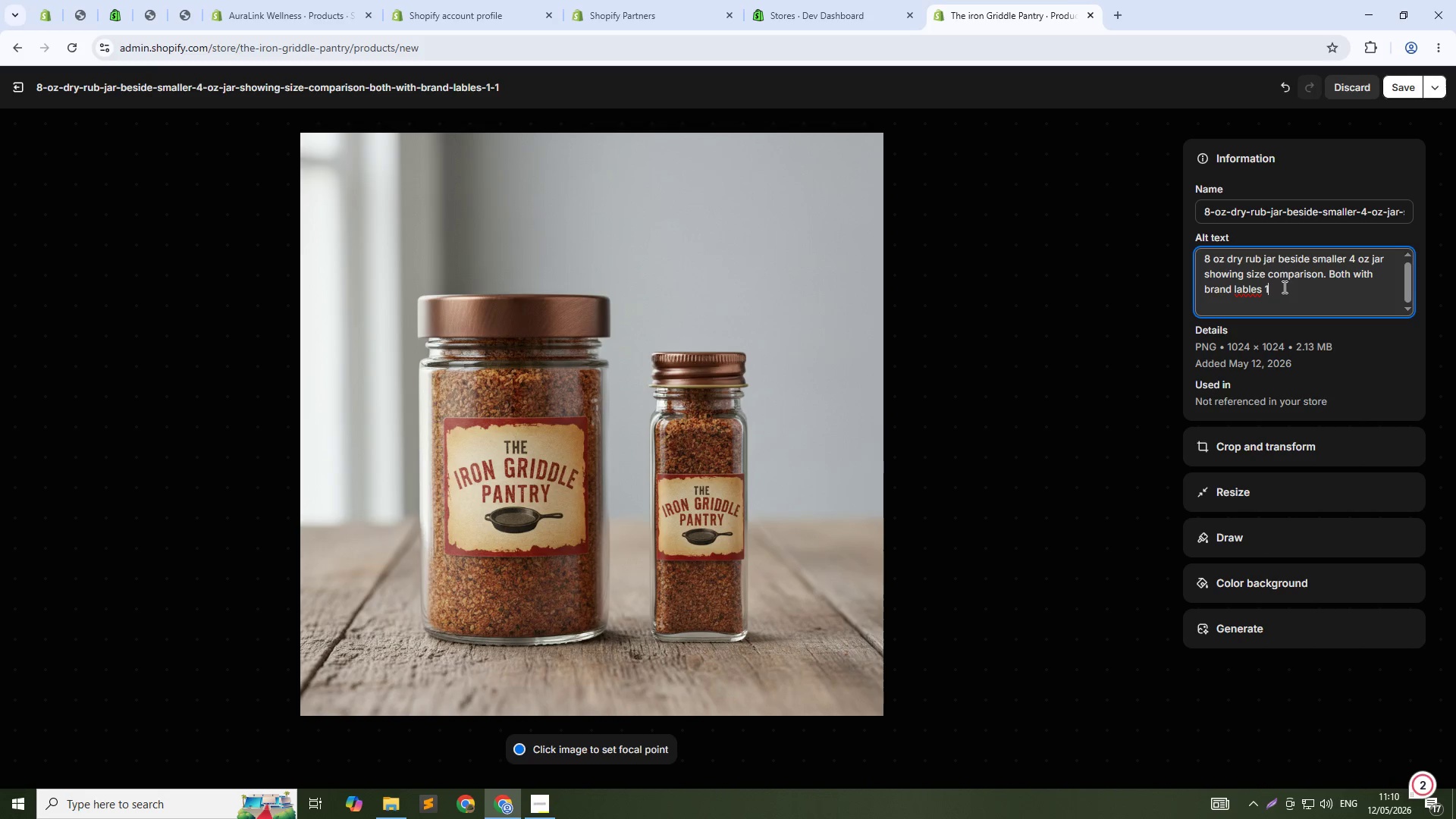 
key(Backspace)
 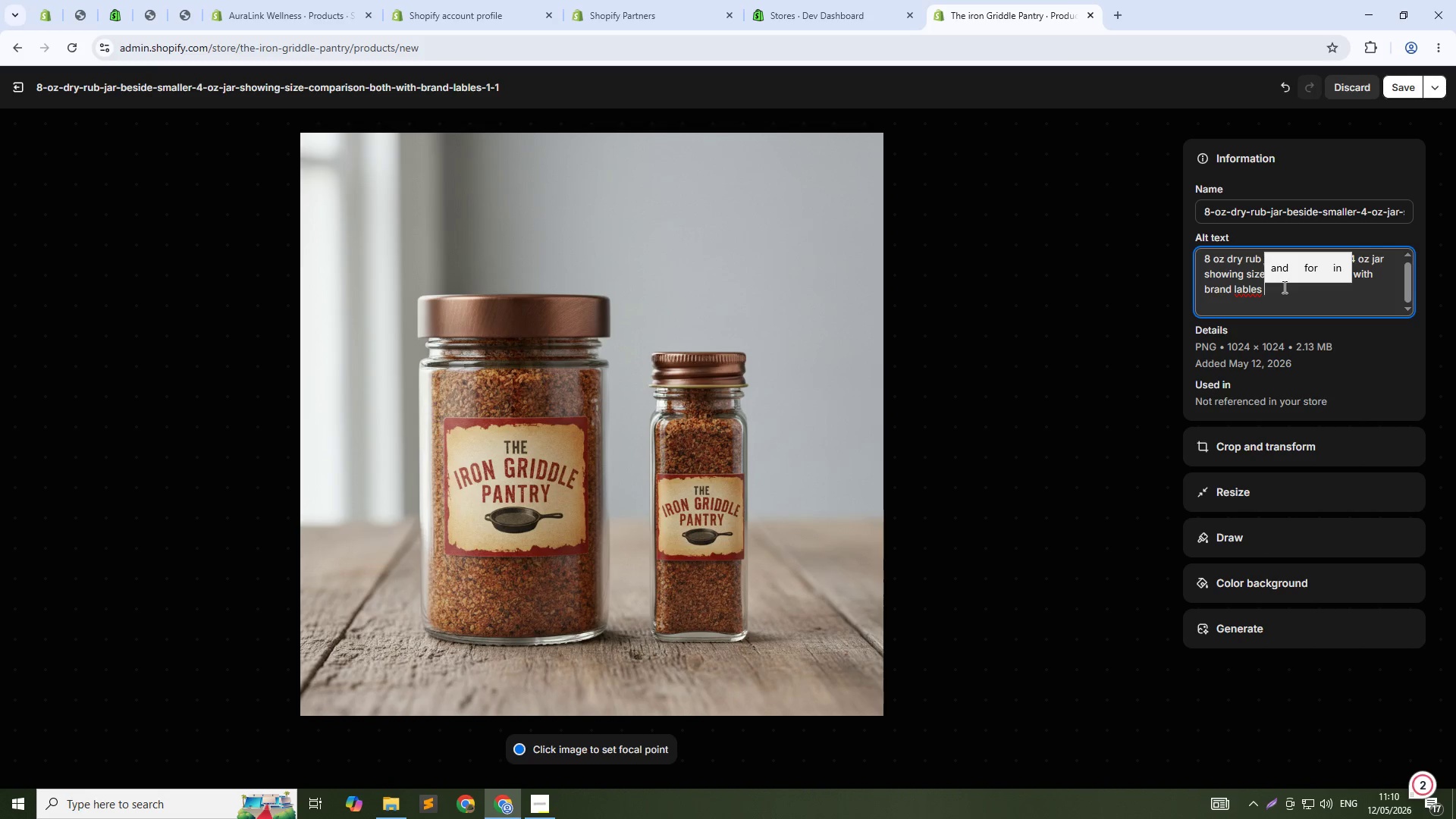 
left_click([1294, 307])
 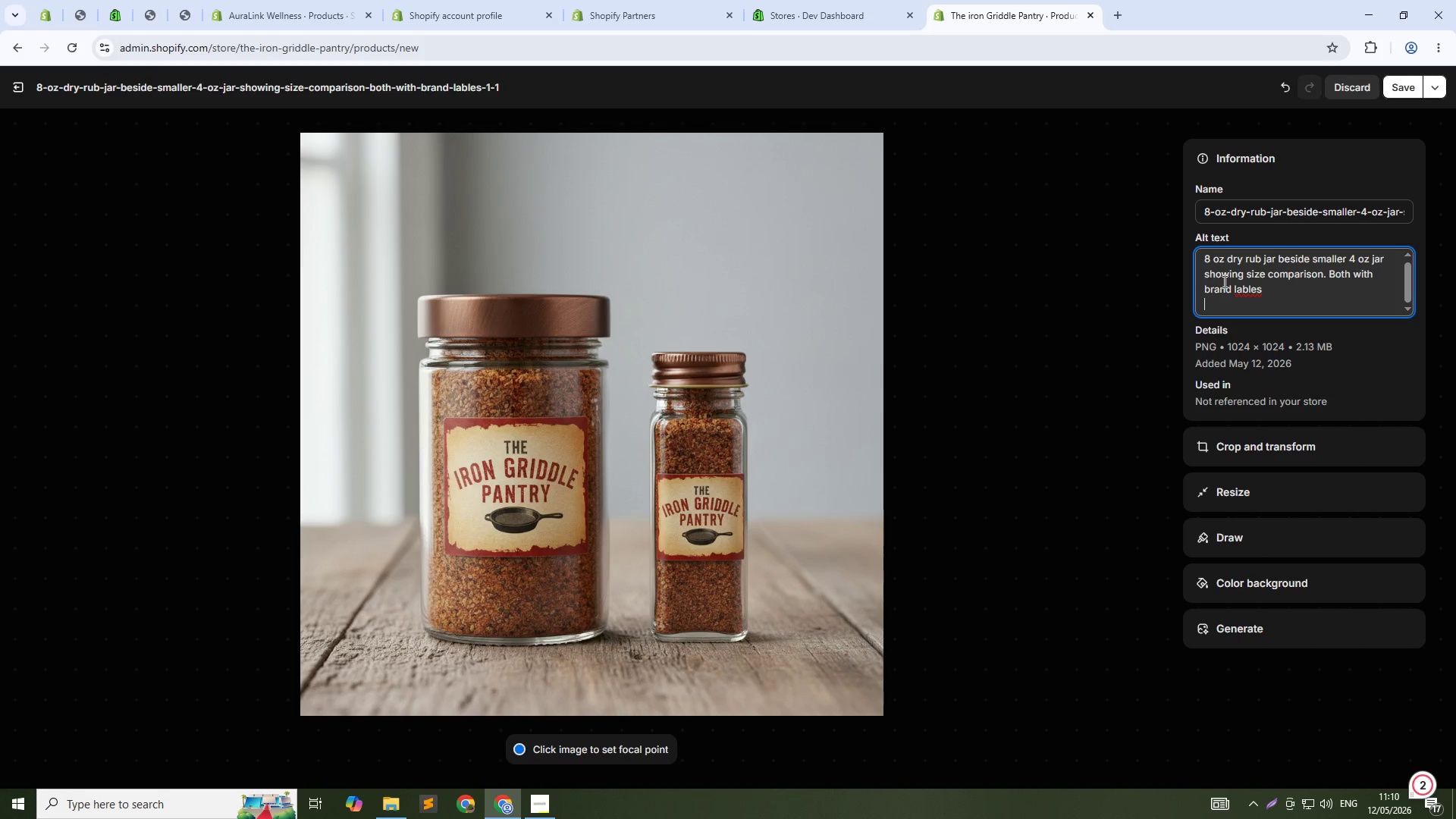 
left_click_drag(start_coordinate=[1276, 277], to_coordinate=[1355, 293])
 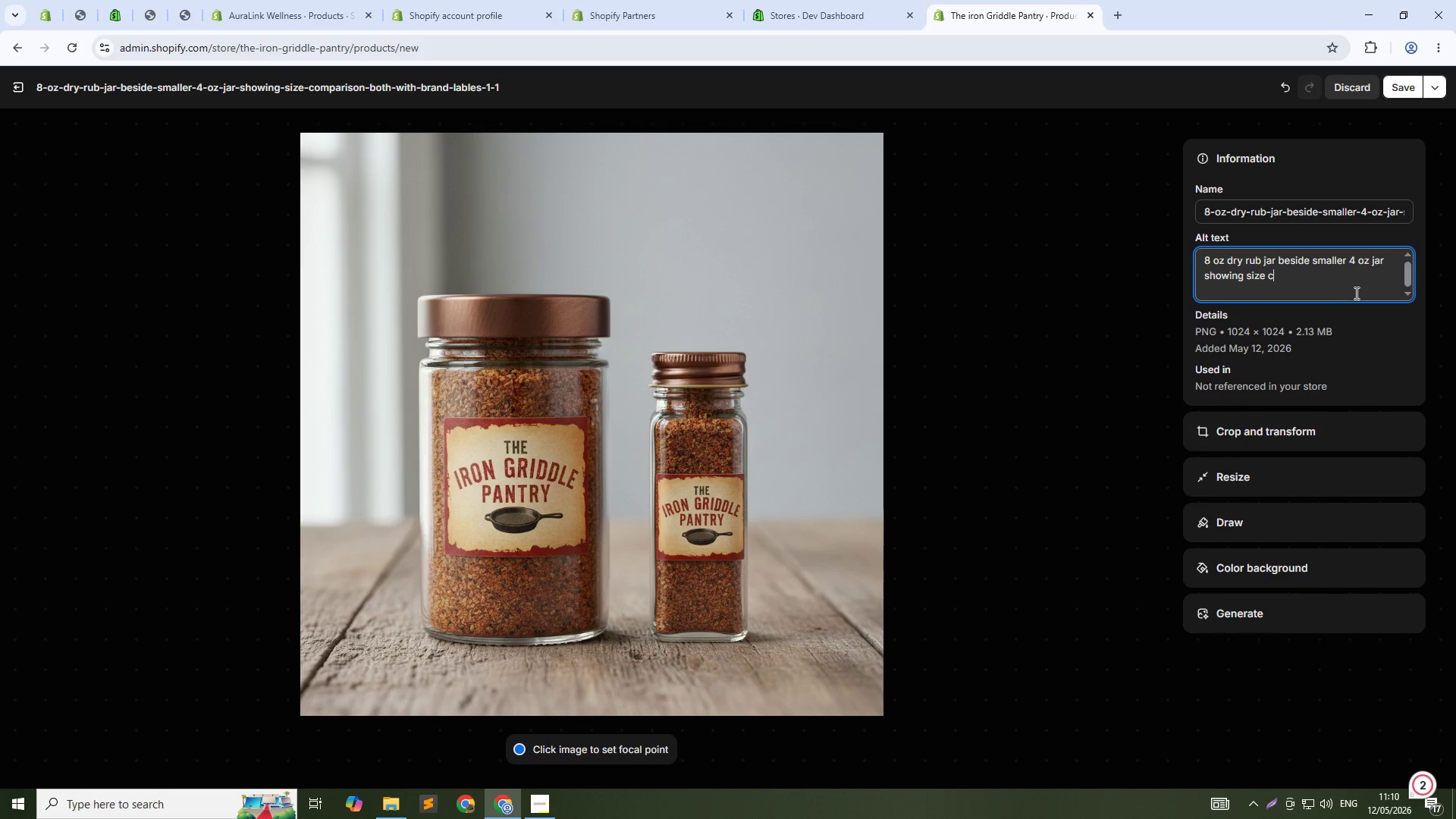 
key(Backspace)
key(Backspace)
key(Backspace)
key(Backspace)
key(Backspace)
key(Backspace)
key(Backspace)
key(Backspace)
key(Backspace)
key(Backspace)
type(is)
key(Backspace)
type(de by side showing sir)
key(Backspace)
type(e comparison)
 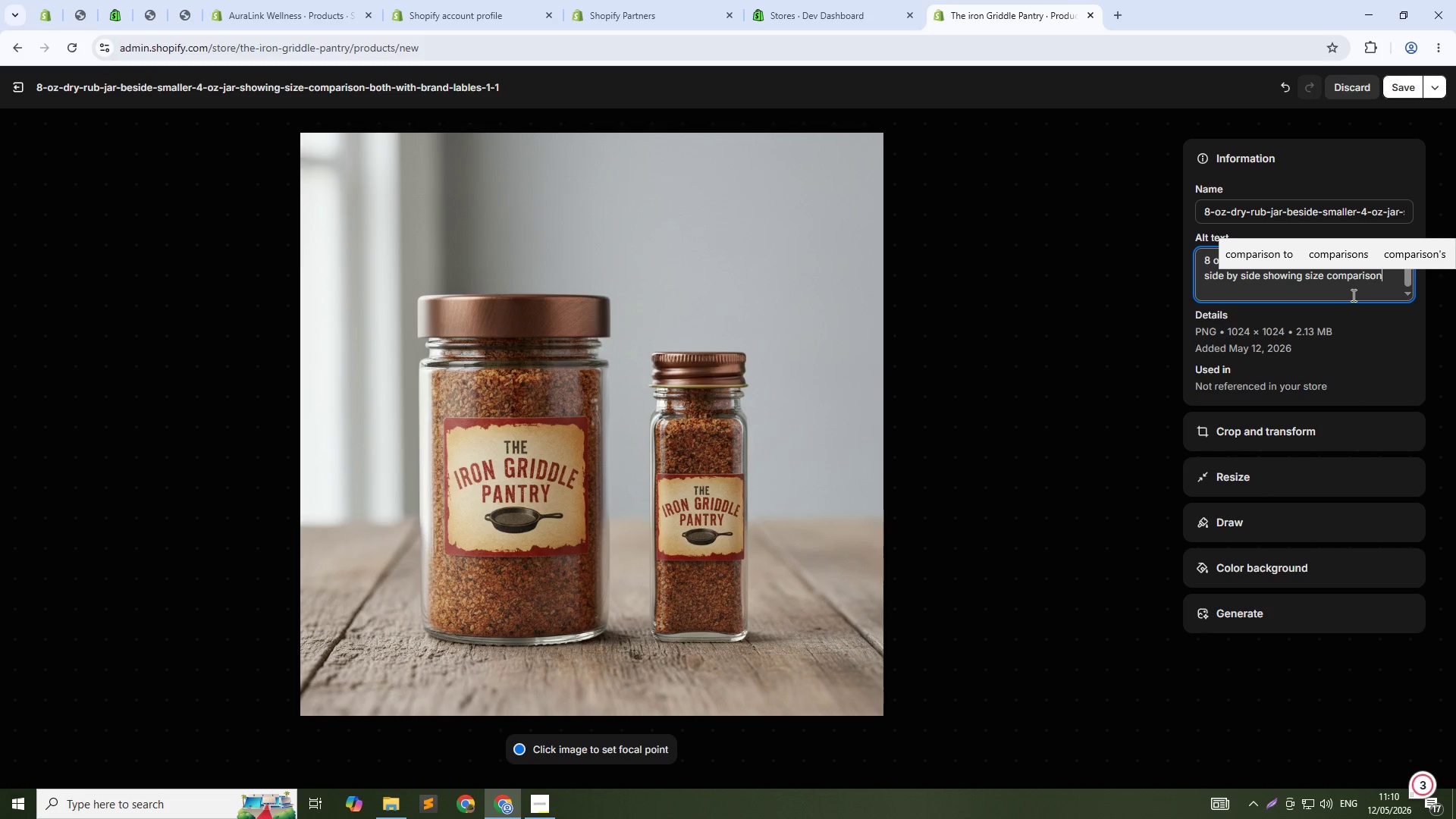 
hold_key(key=Z, duration=0.33)
 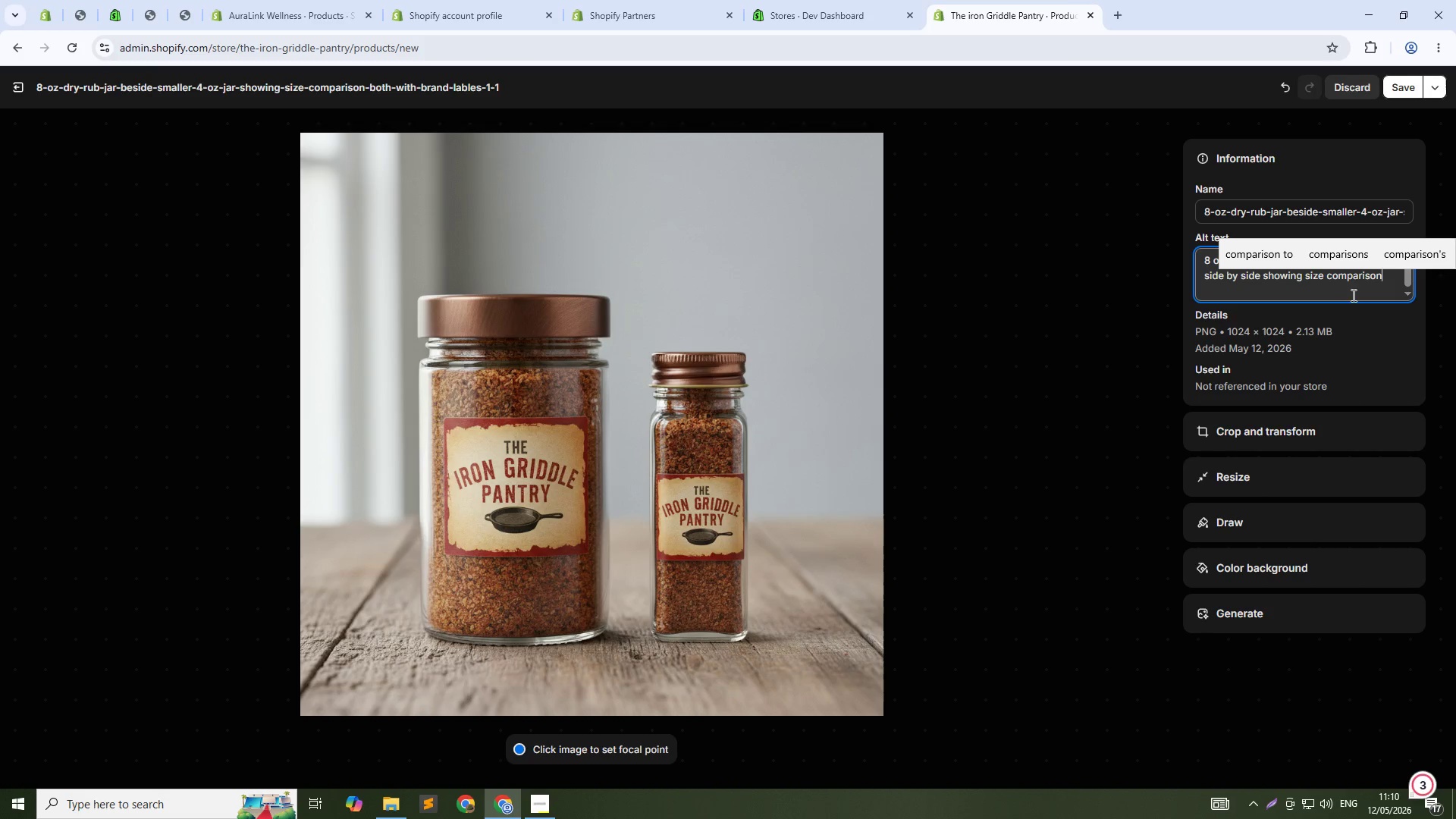 
left_click([1402, 81])
 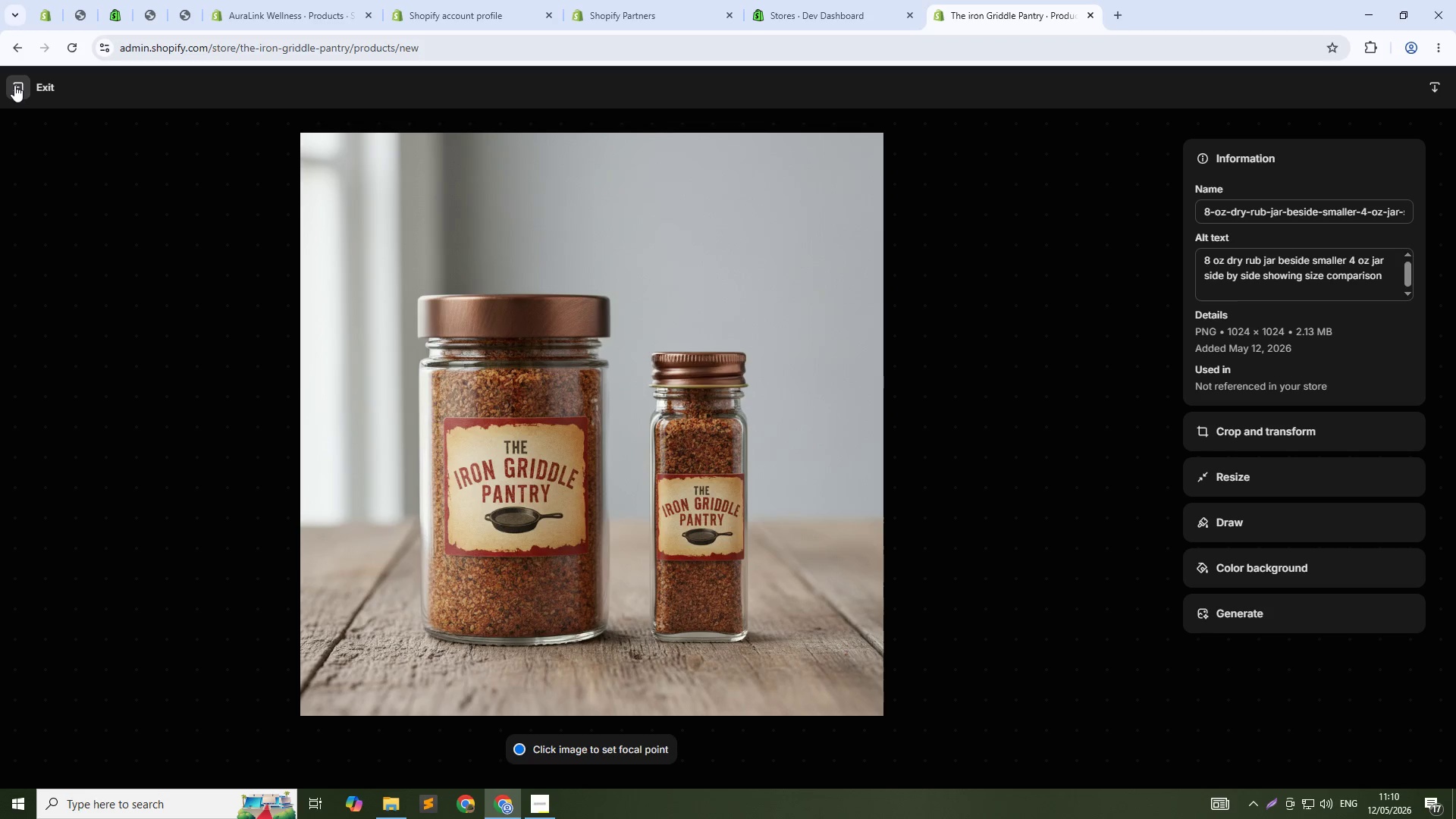 
left_click([15, 84])
 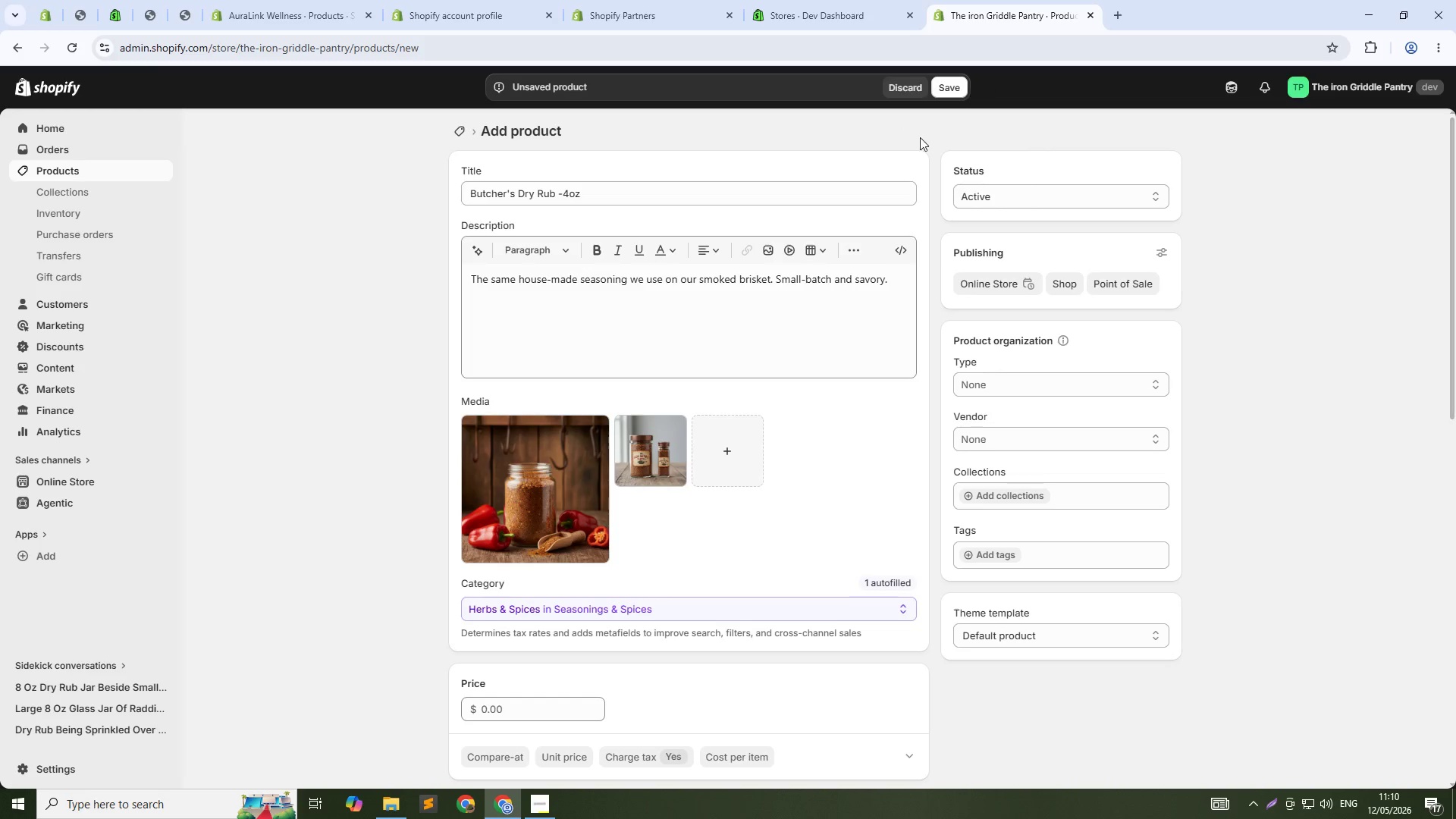 
scroll: coordinate [717, 480], scroll_direction: down, amount: 2.0
 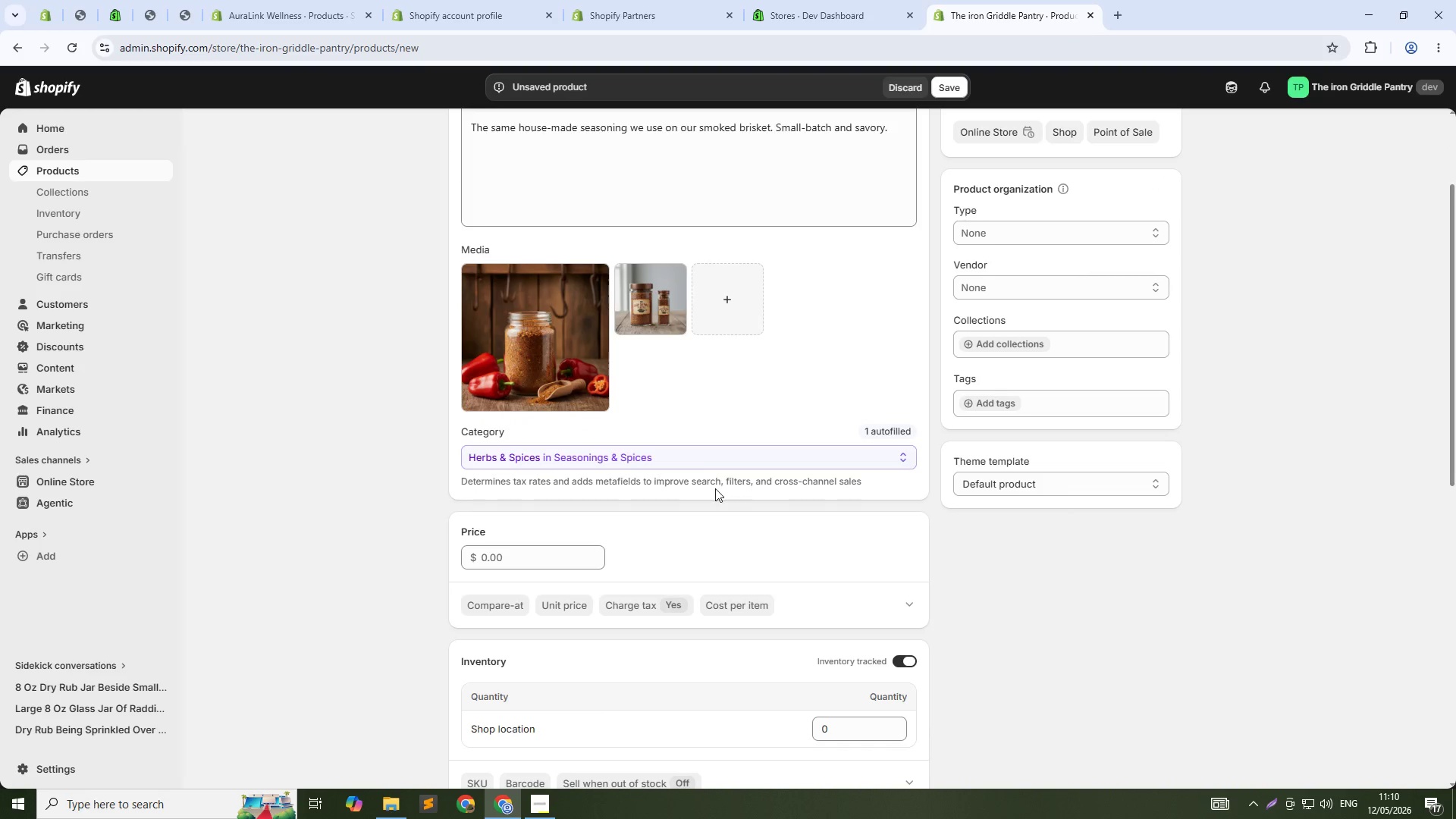 
left_click([489, 556])
 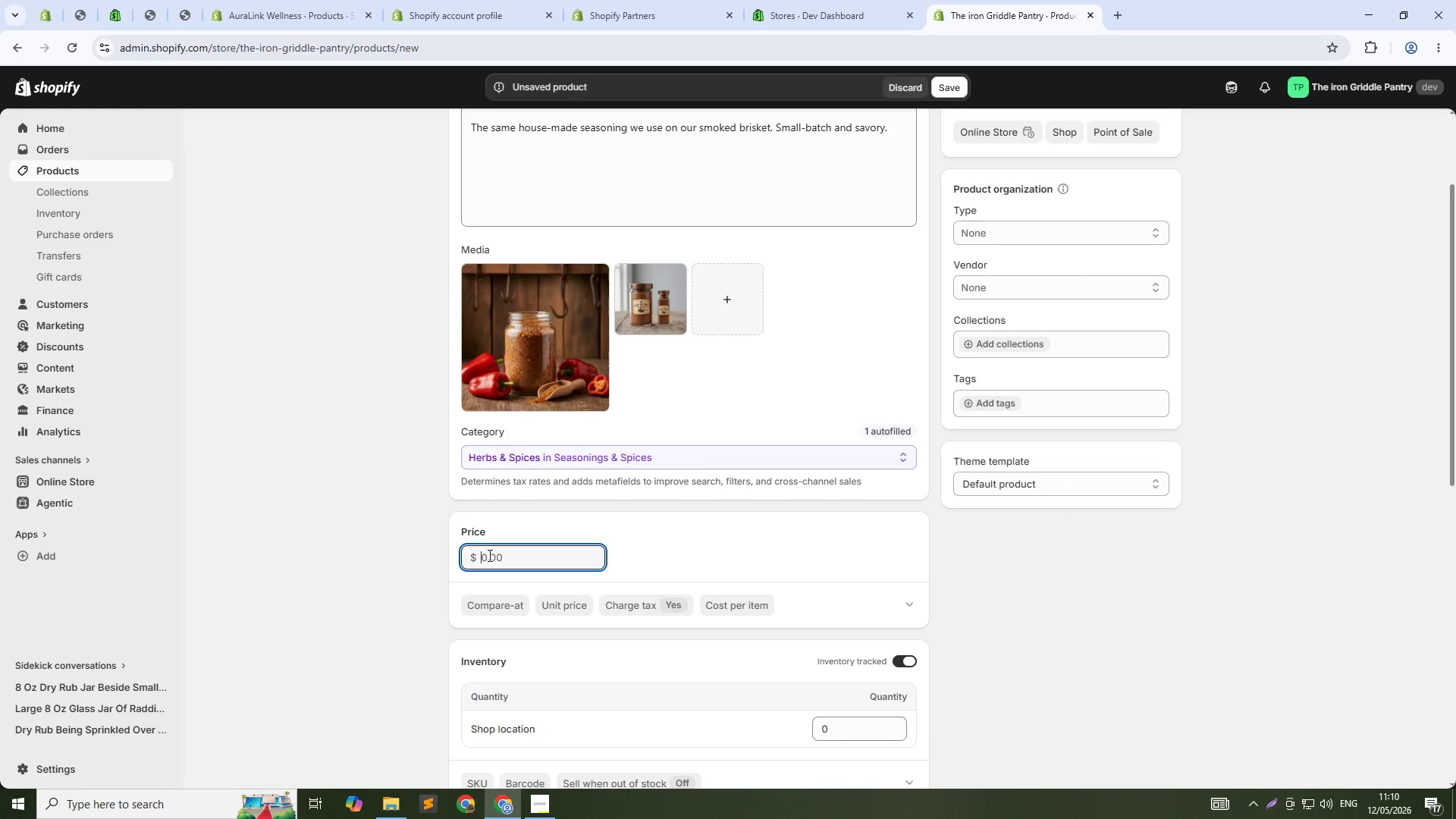 
type(16)
 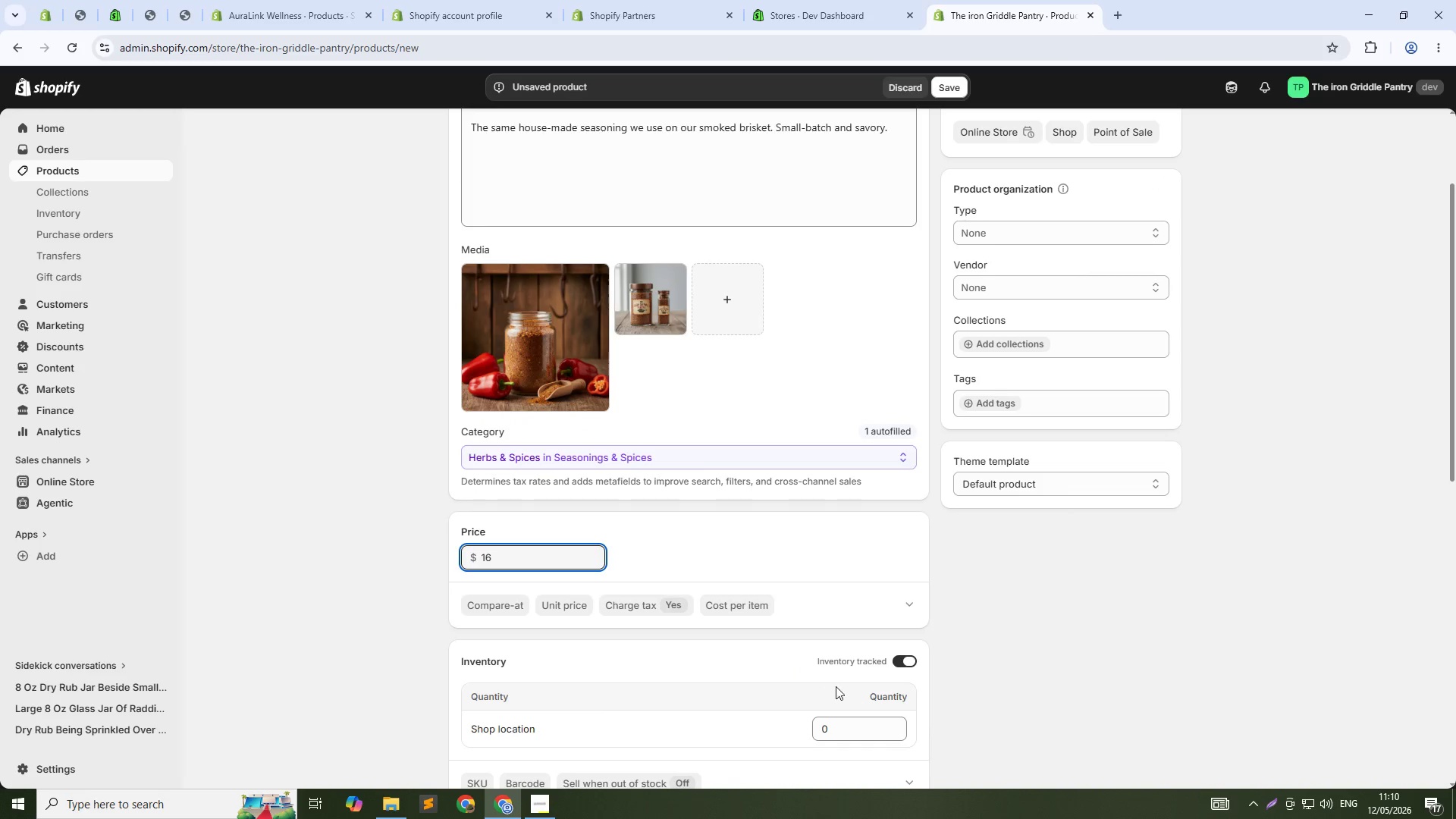 
scroll: coordinate [816, 682], scroll_direction: down, amount: 3.0
 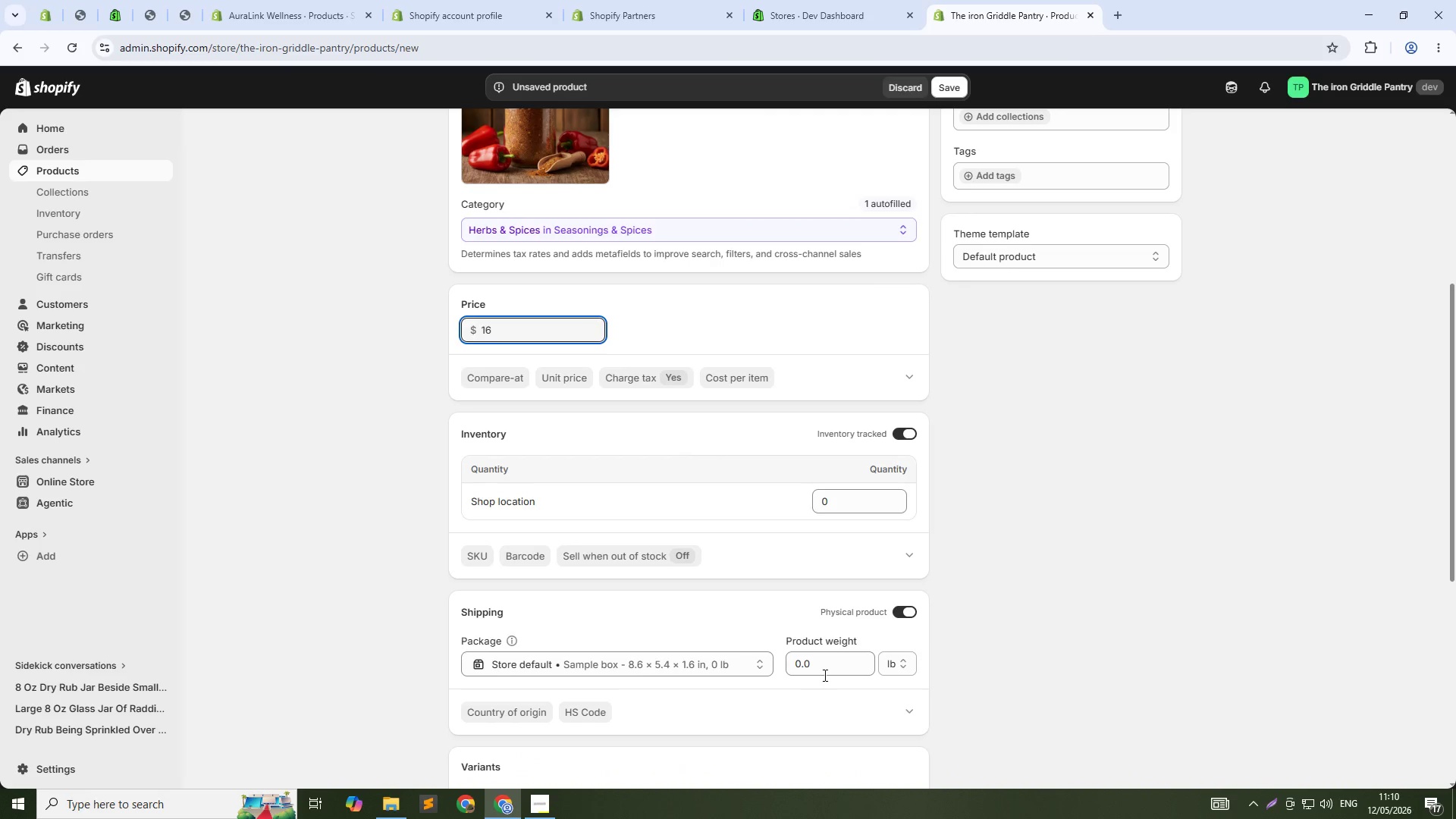 
left_click([811, 660])
 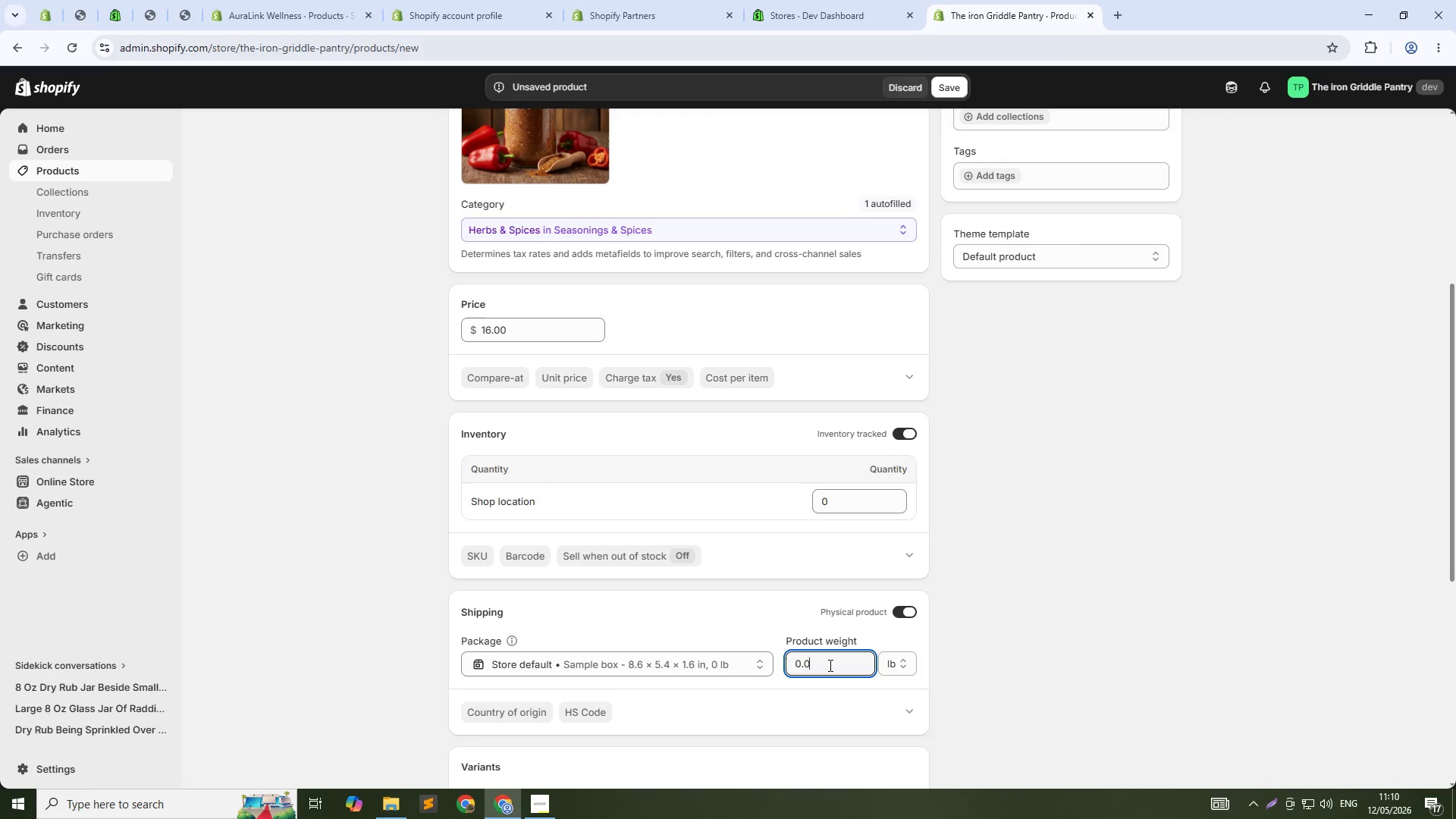 
key(Backspace)
type(226)
 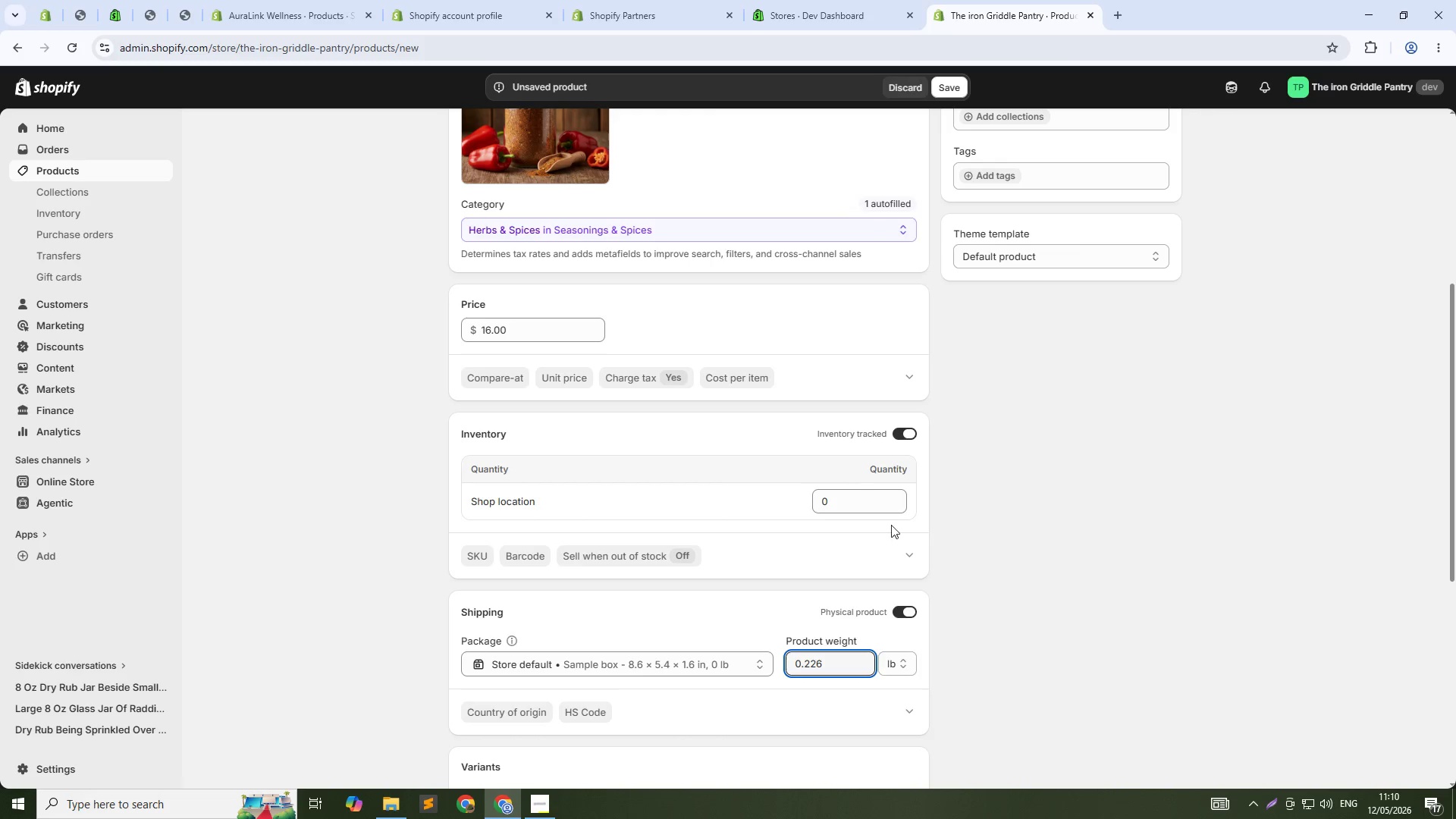 
scroll: coordinate [924, 362], scroll_direction: up, amount: 4.0
 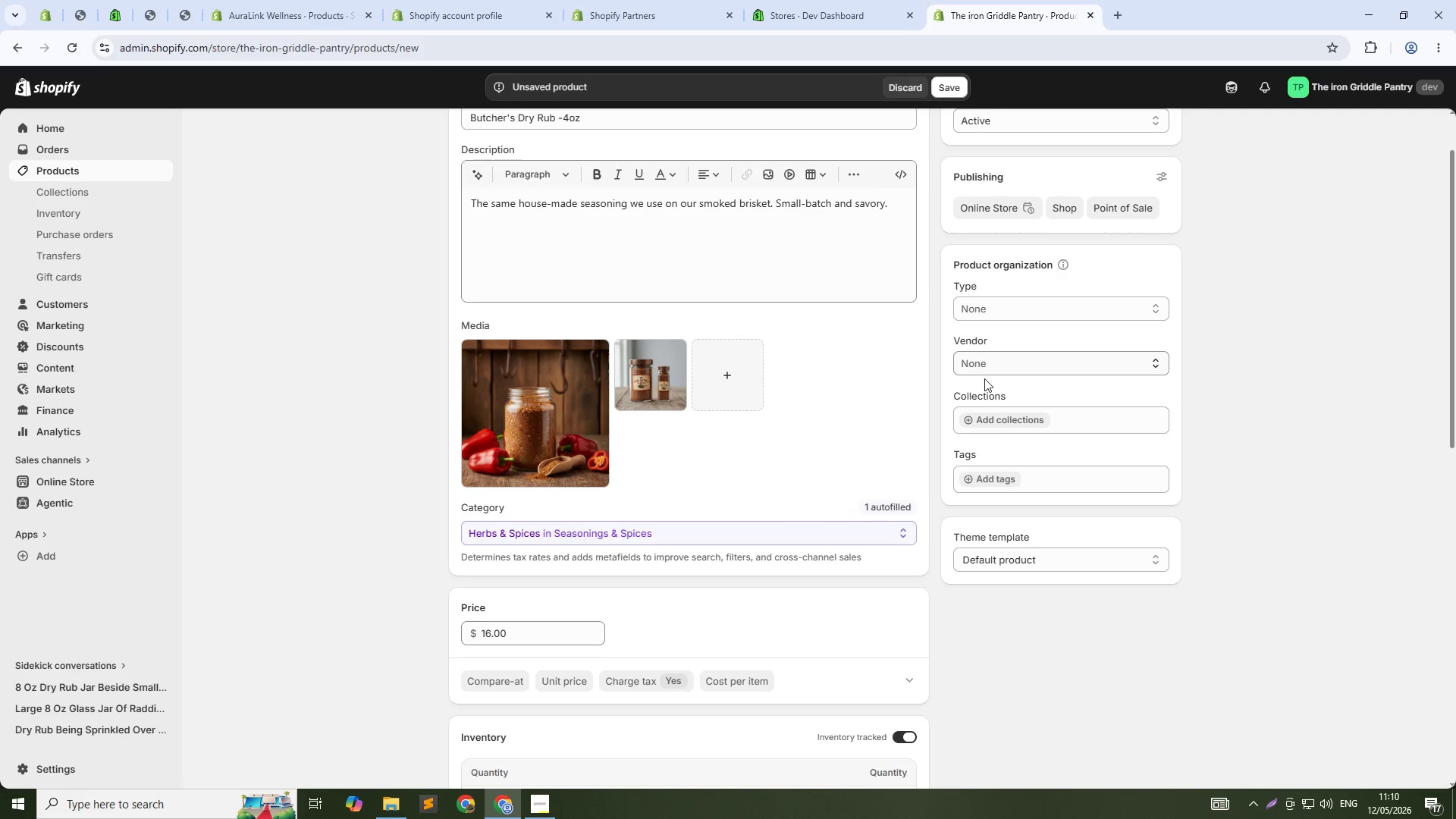 
left_click([999, 430])
 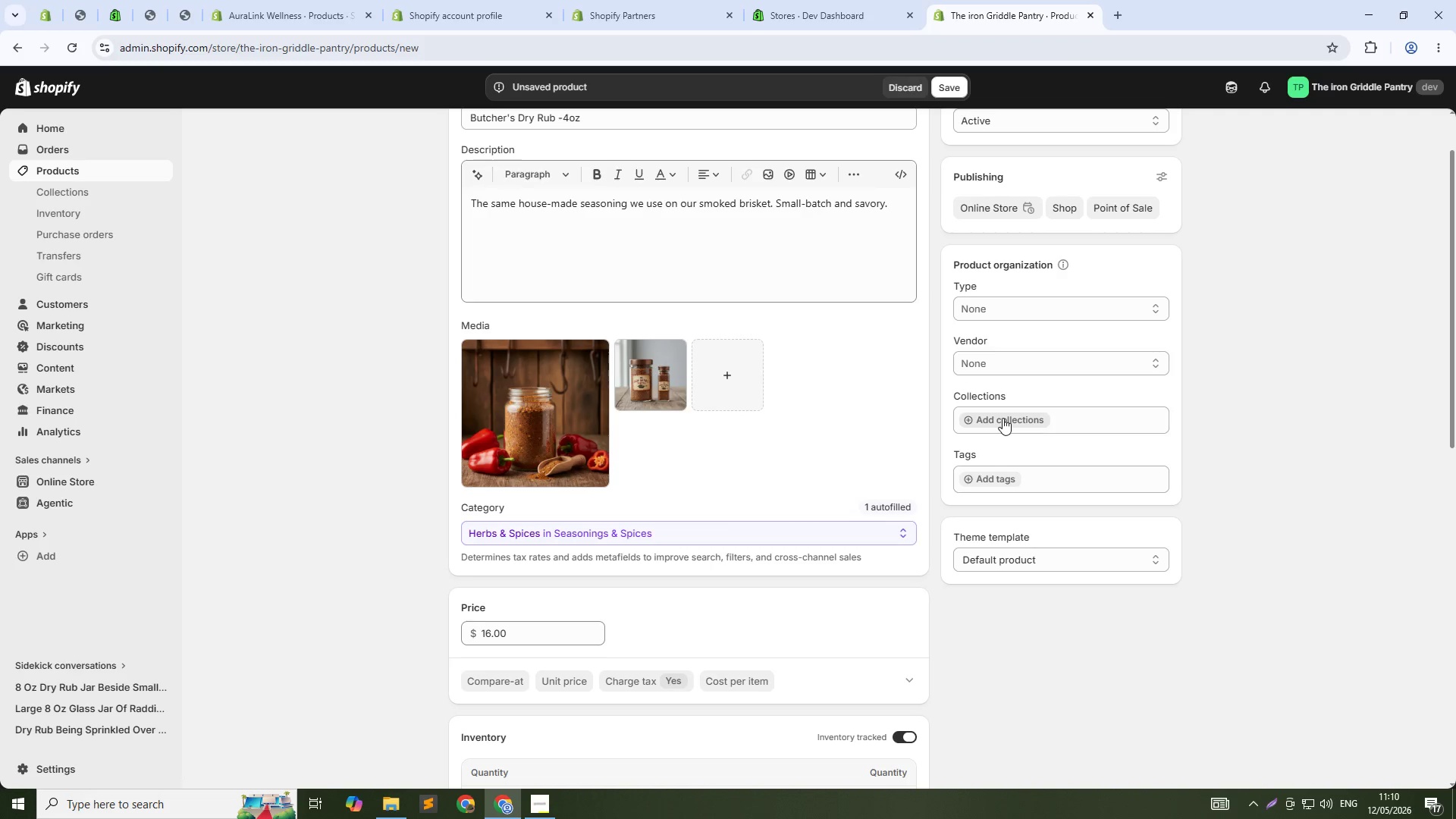 
left_click([1003, 418])
 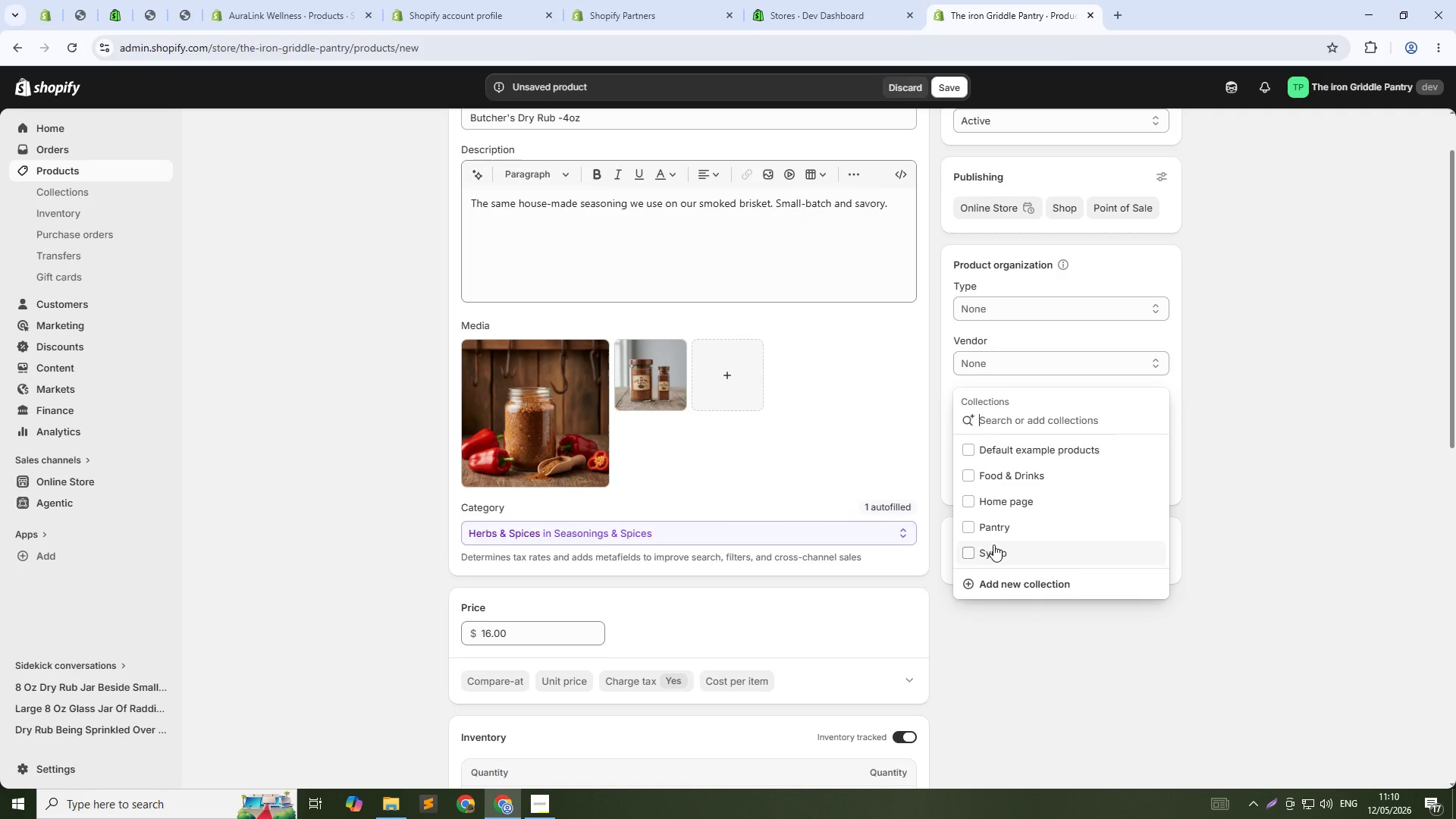 
left_click([999, 522])
 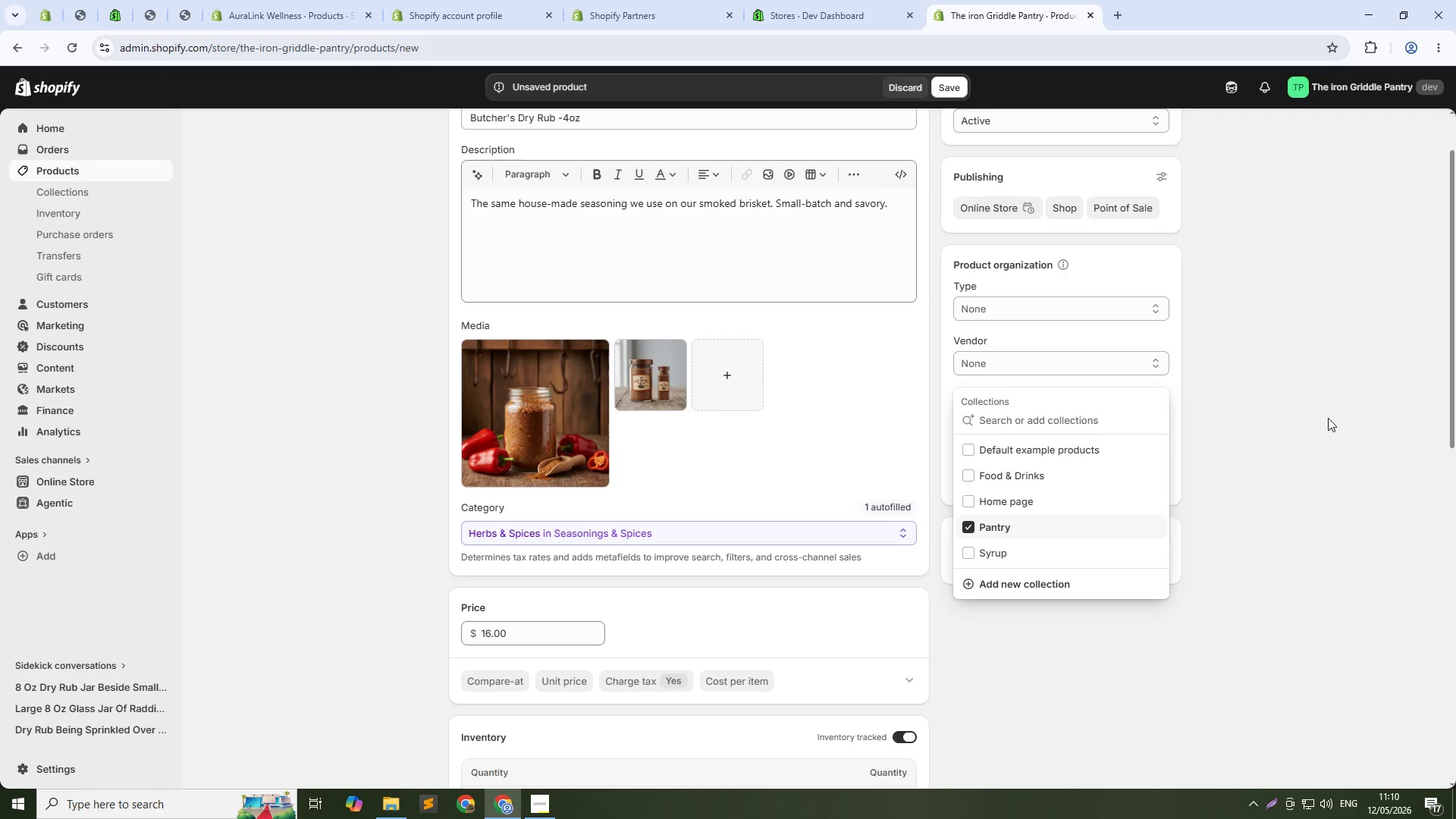 
left_click([1299, 418])
 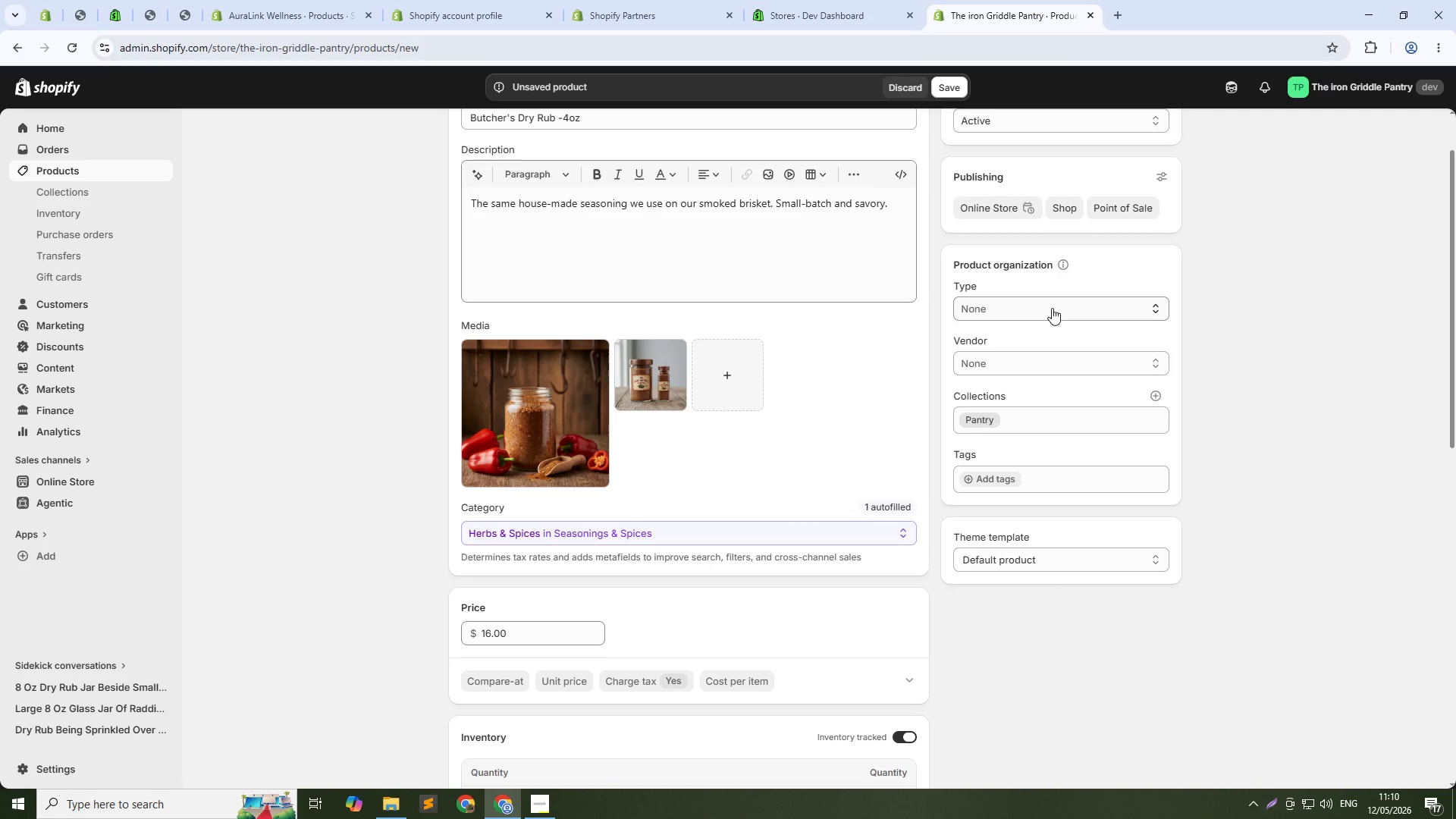 
left_click([1052, 308])
 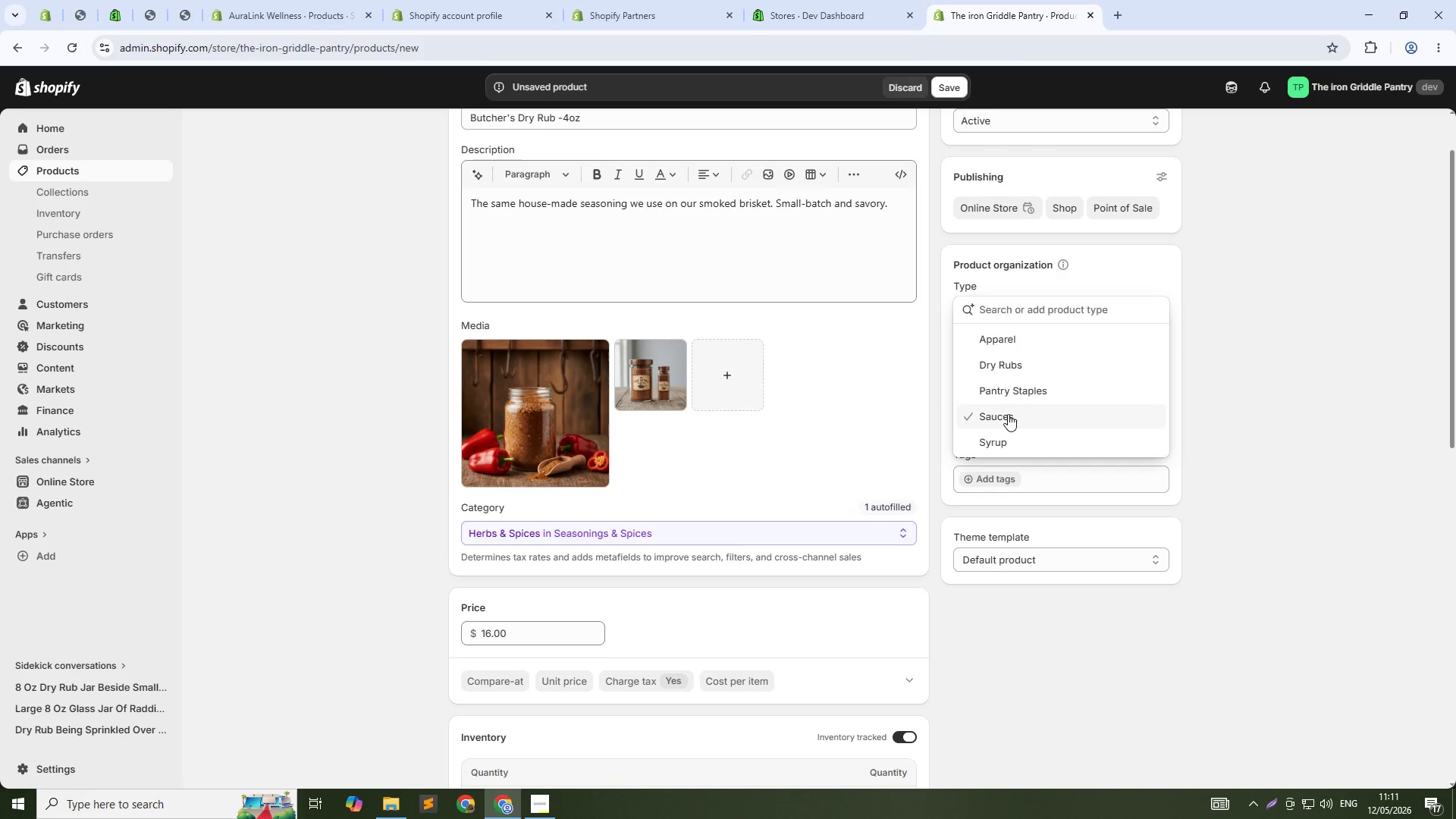 
wait(5.47)
 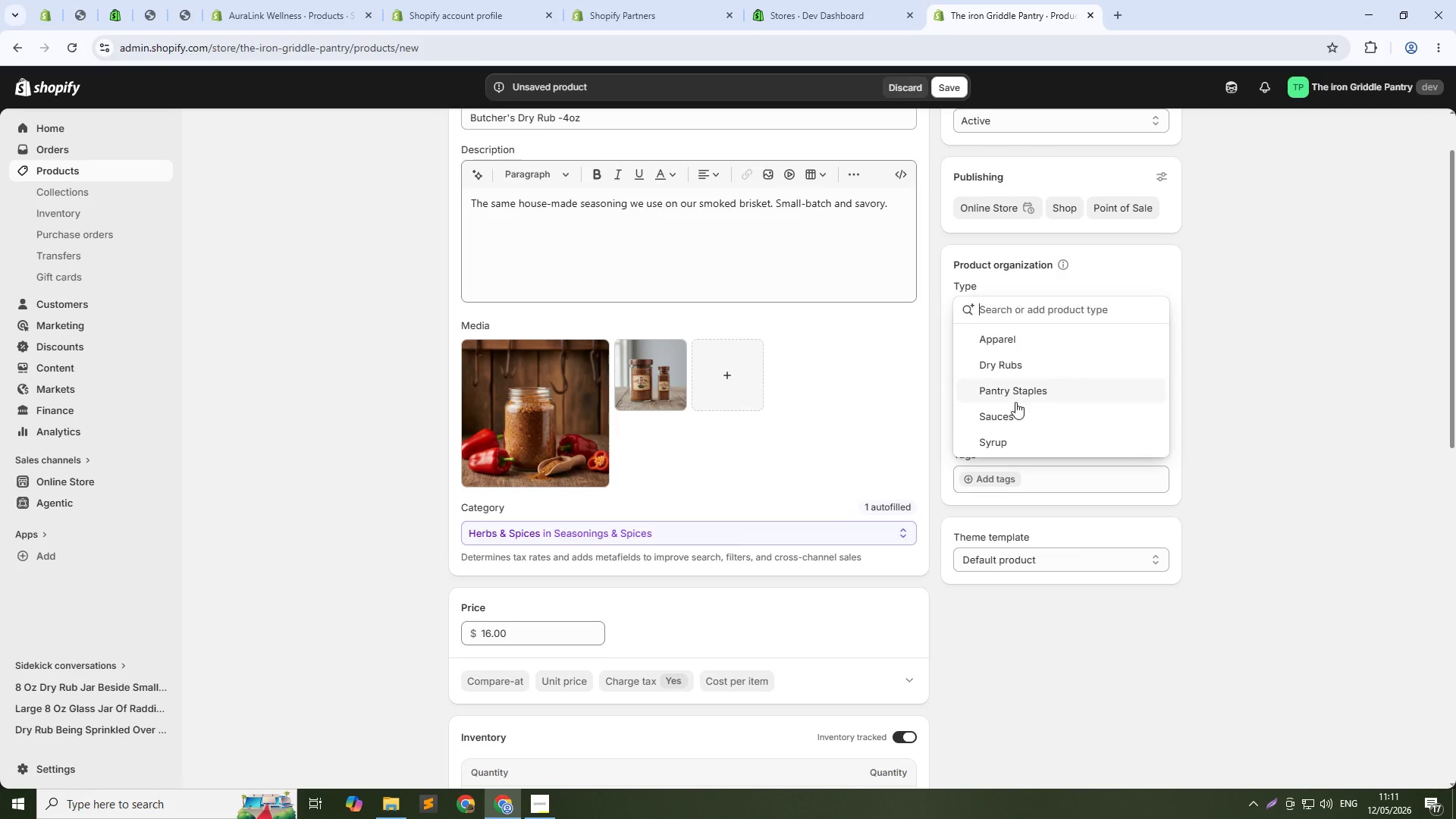 
left_click([1345, 394])
 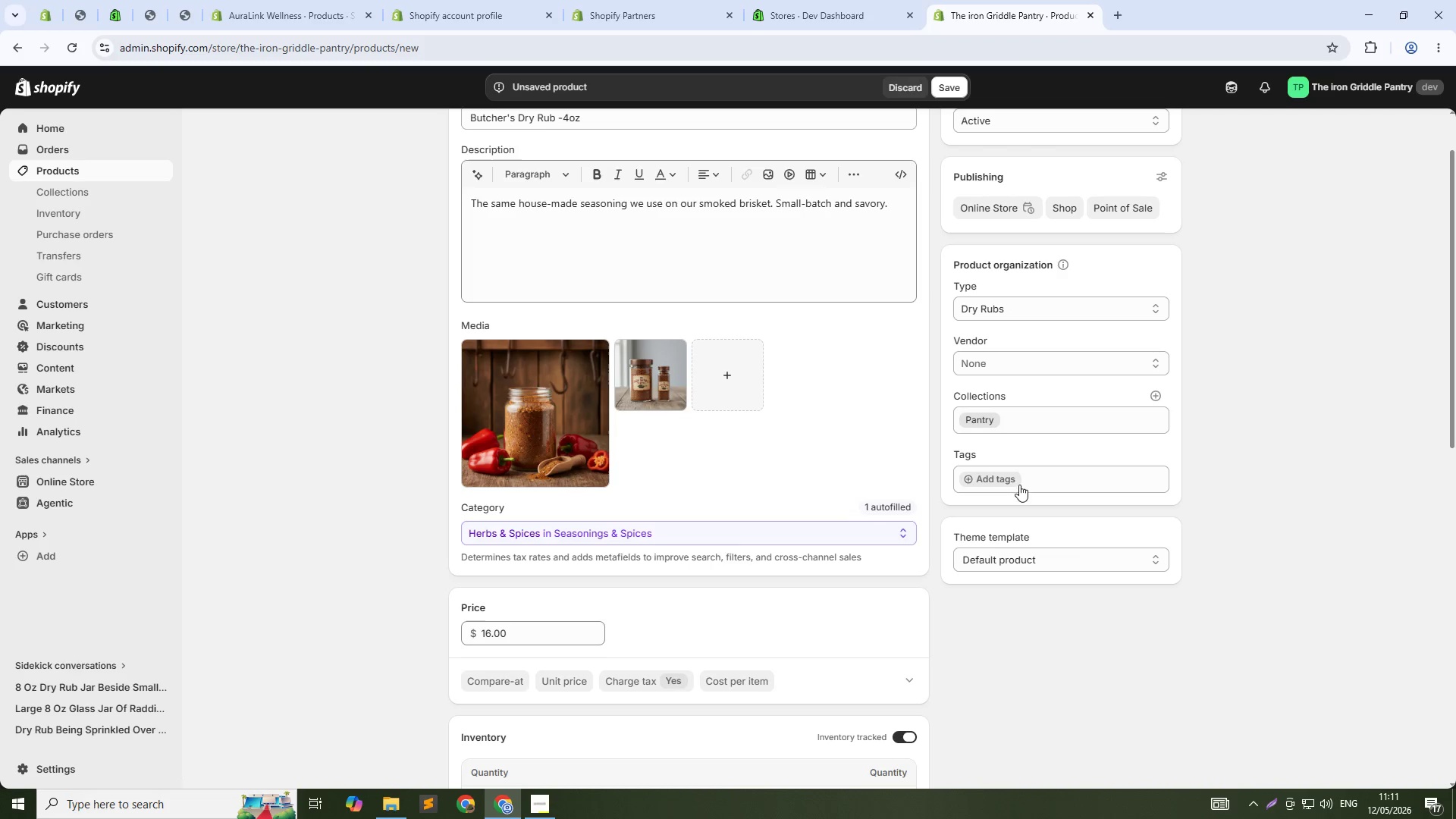 
left_click([1005, 480])
 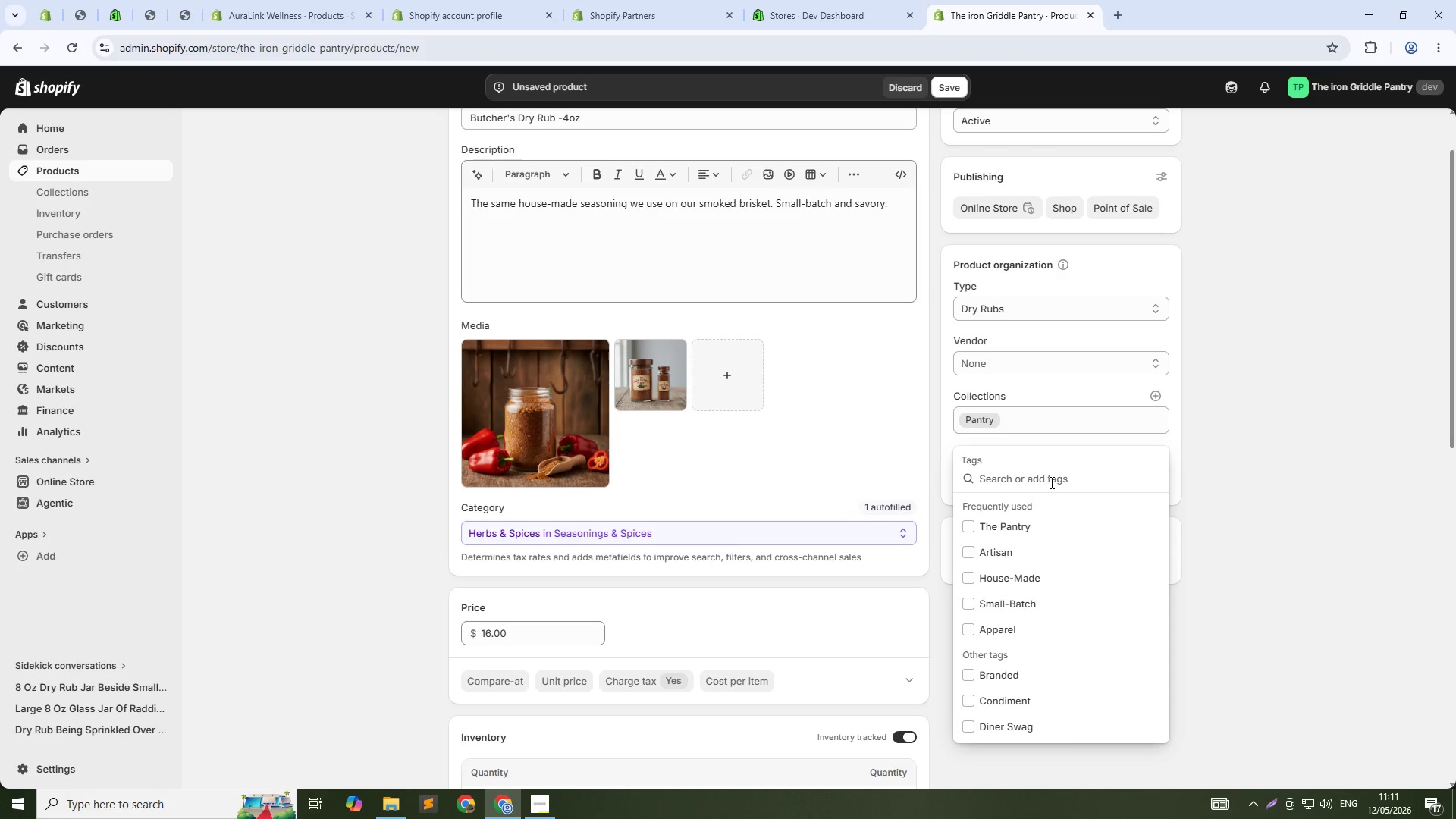 
wait(5.44)
 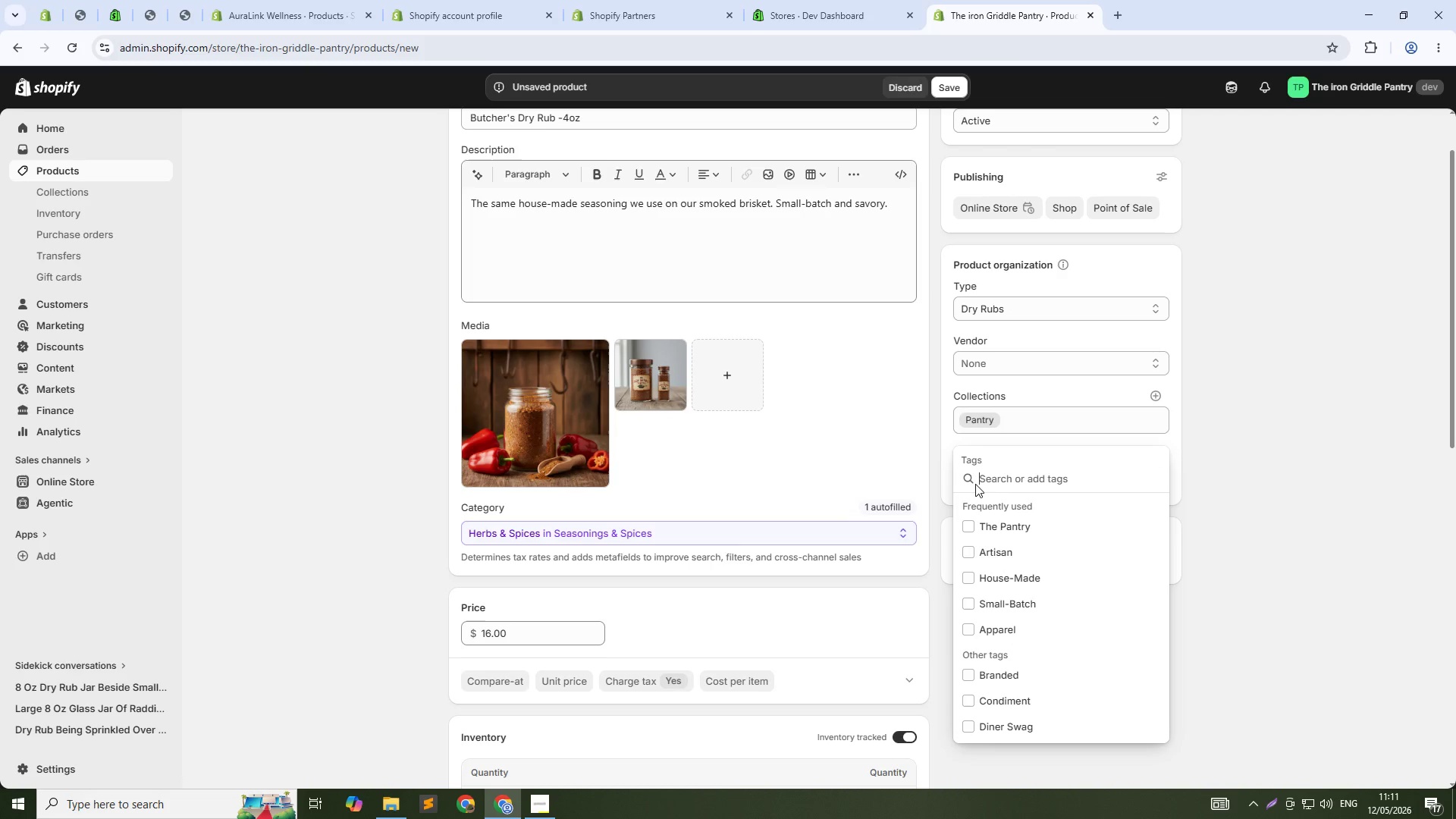 
left_click([1012, 527])
 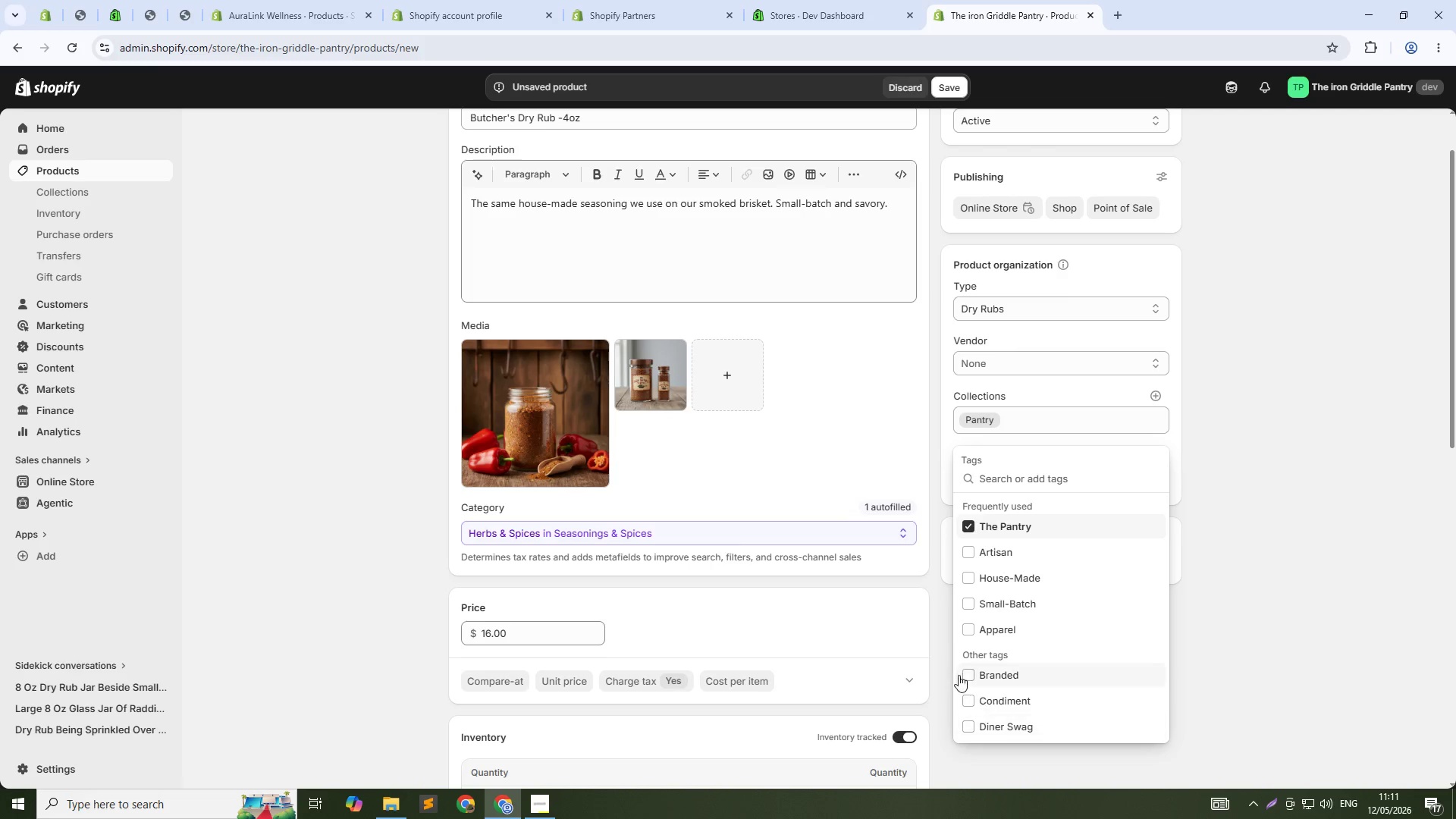 
left_click([1007, 580])
 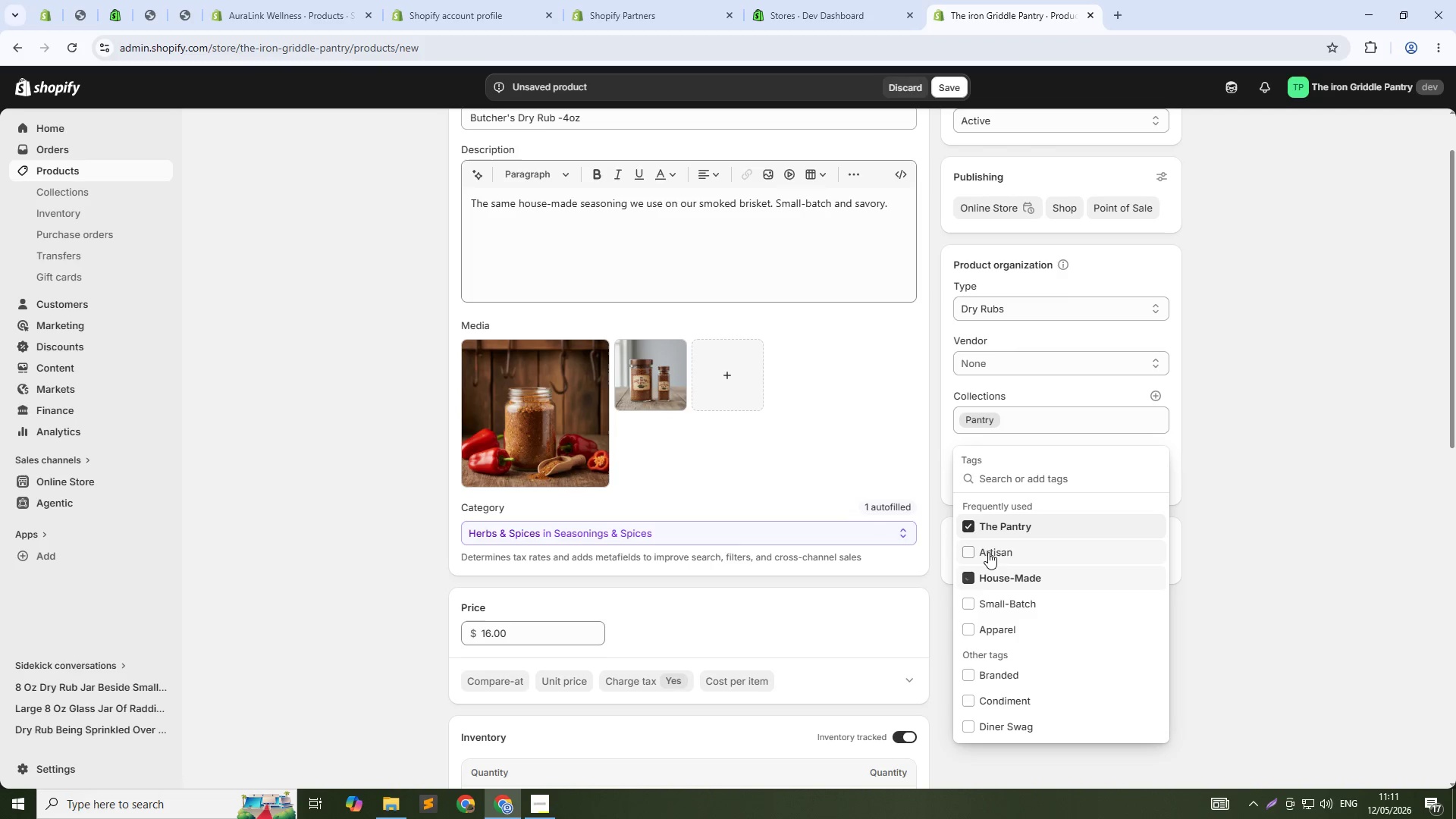 
left_click([988, 552])
 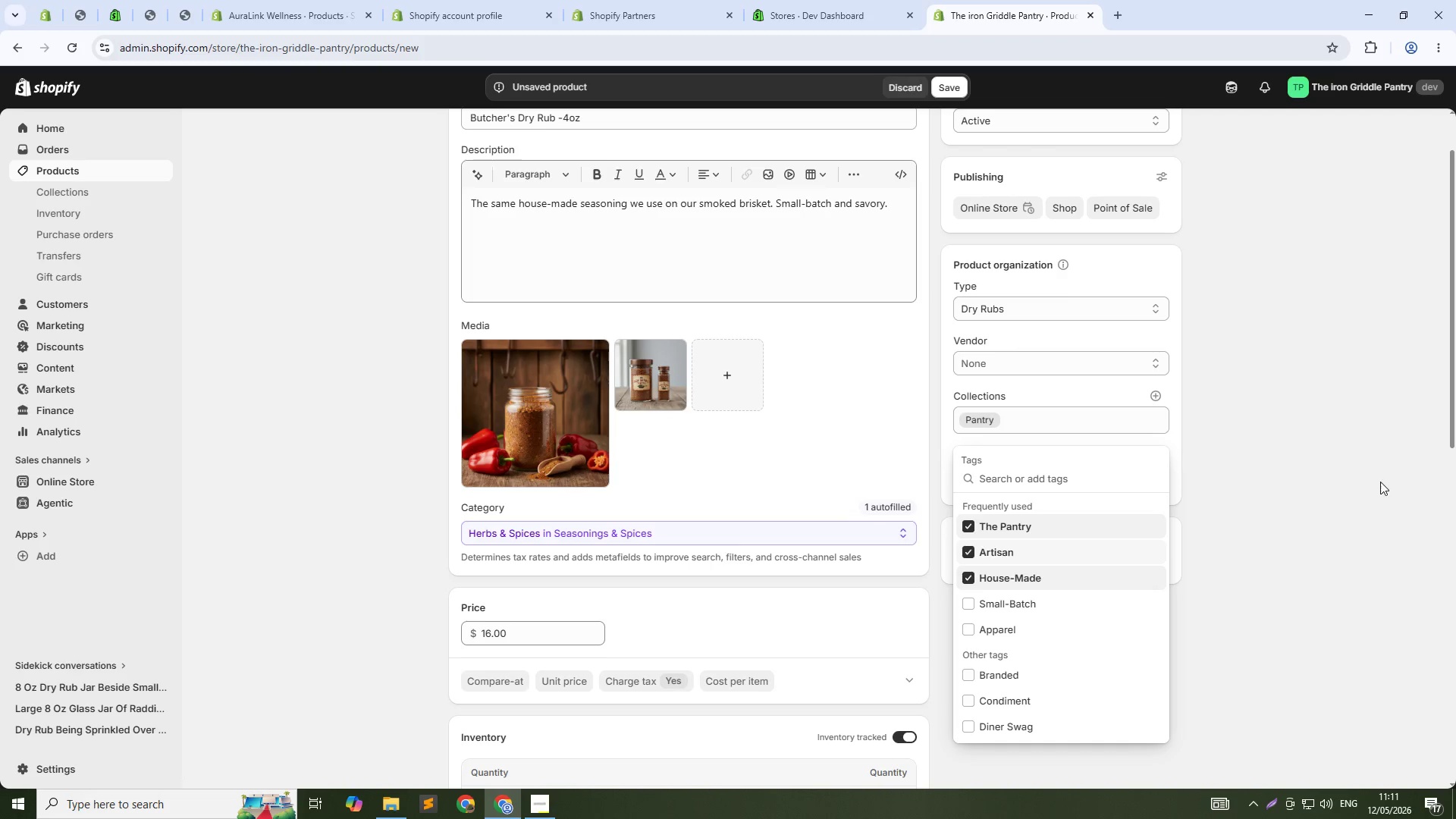 
left_click([1380, 482])
 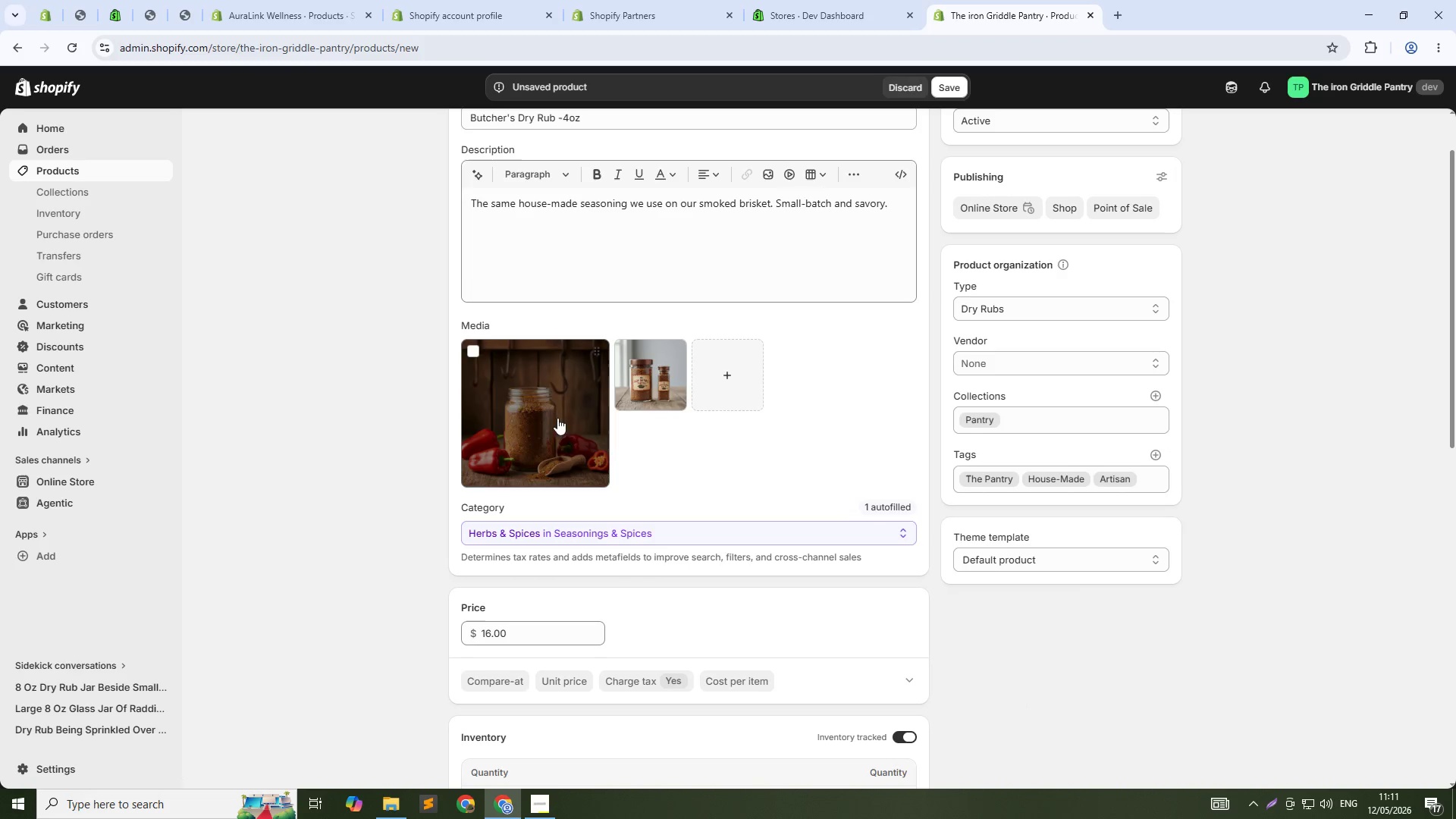 
scroll: coordinate [759, 445], scroll_direction: down, amount: 8.0
 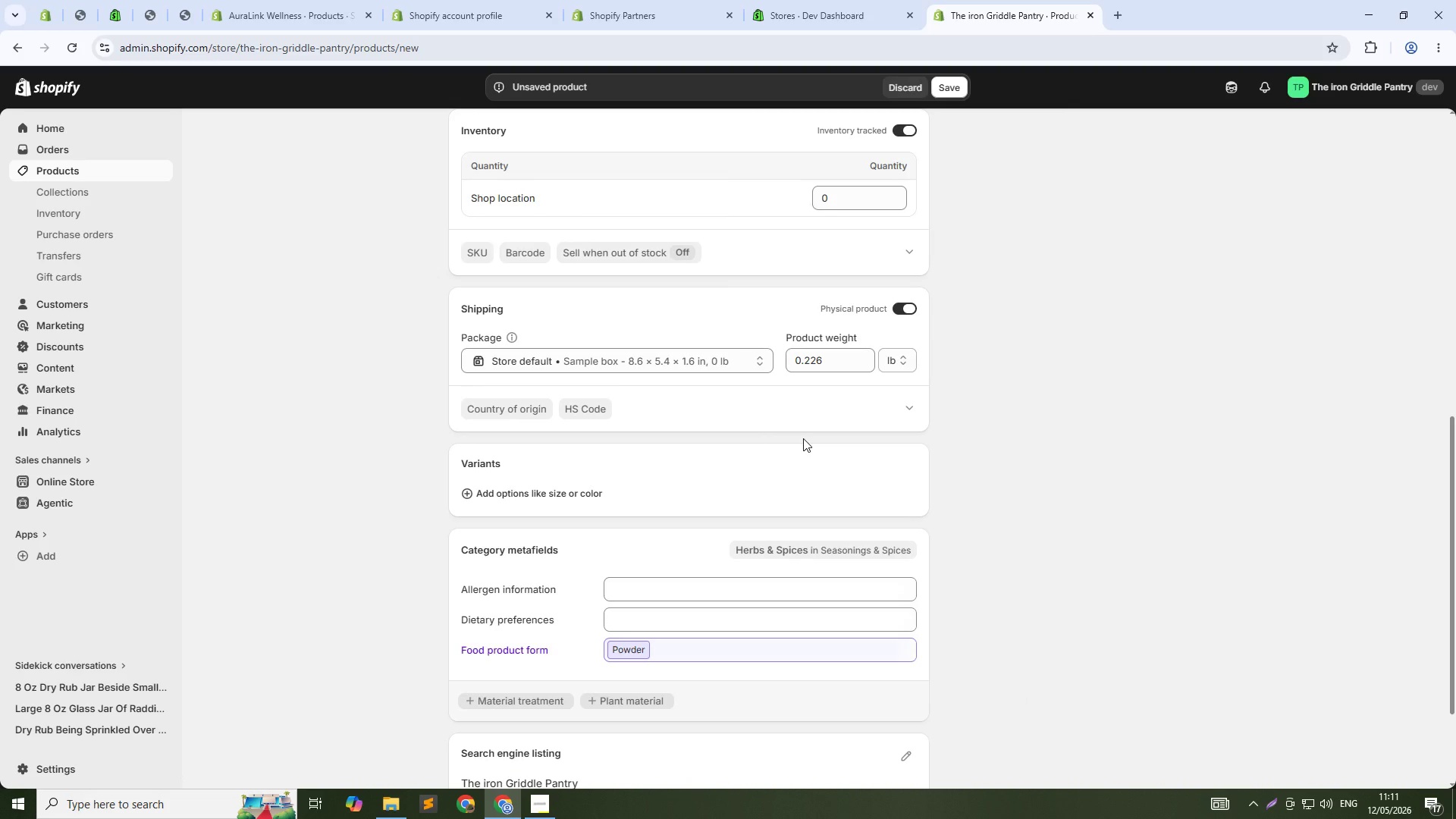 
scroll: coordinate [803, 438], scroll_direction: up, amount: 3.0
 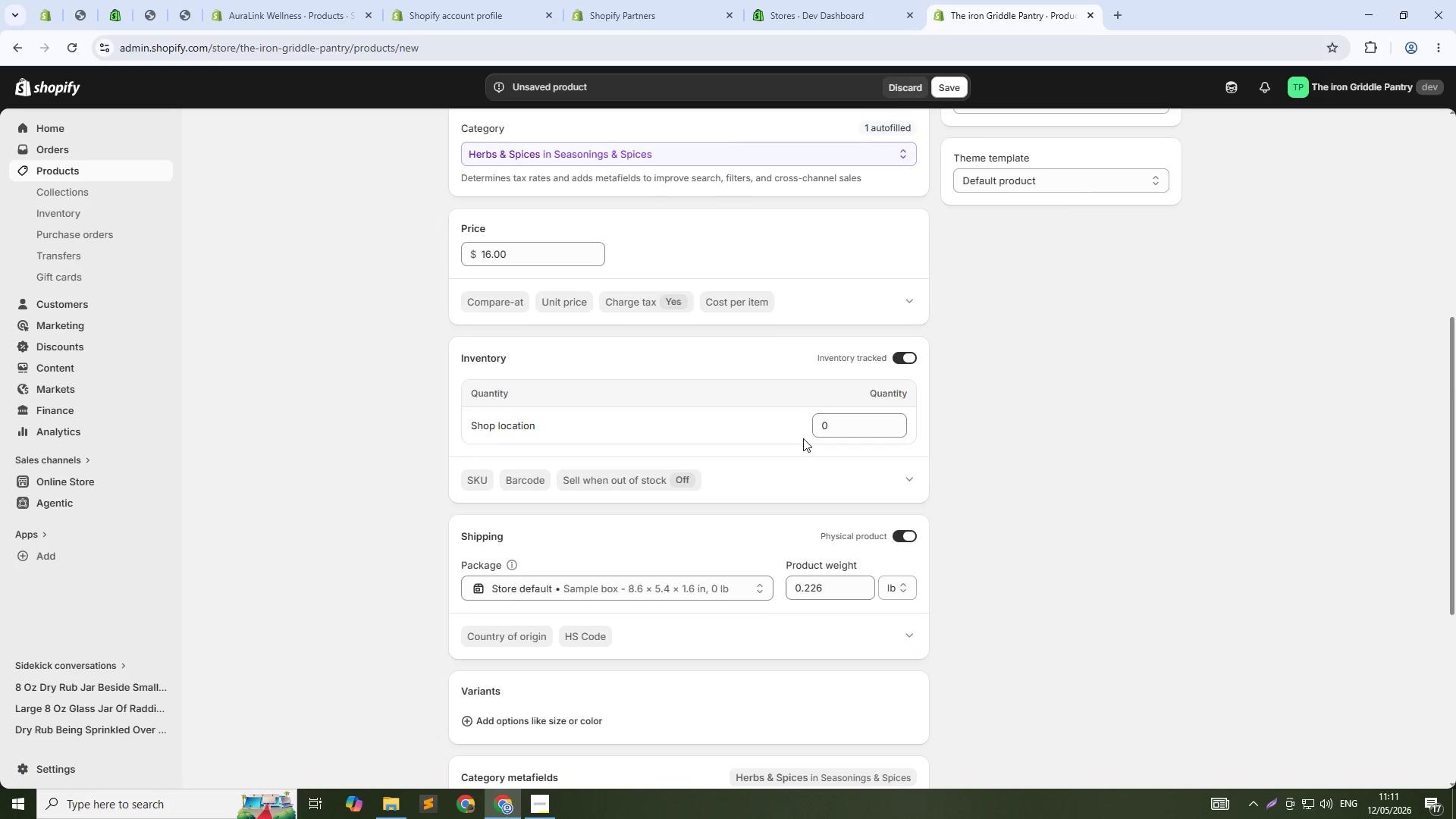 
scroll: coordinate [803, 438], scroll_direction: down, amount: 12.0
 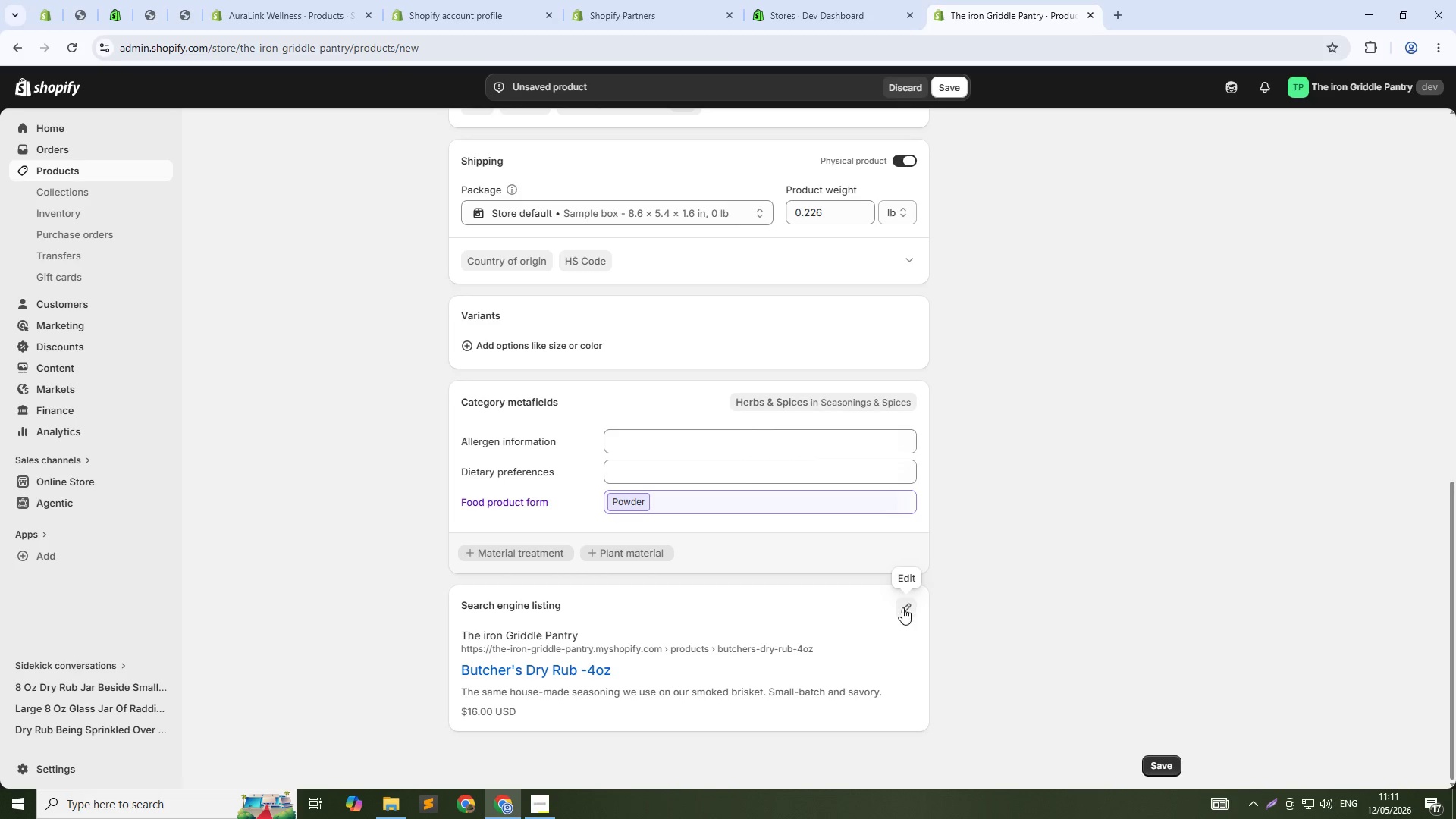 
left_click([897, 607])
 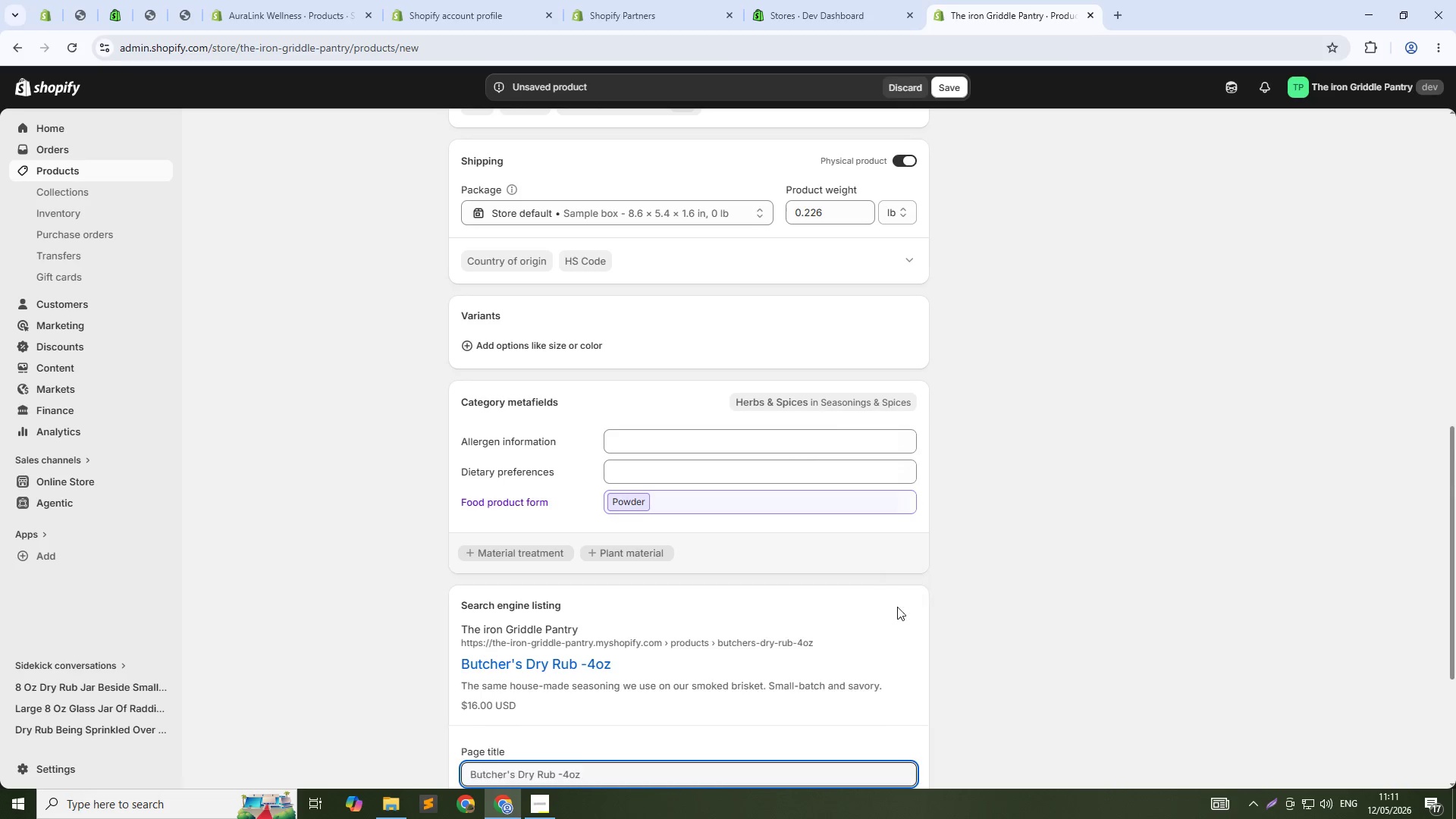 
scroll: coordinate [897, 607], scroll_direction: down, amount: 6.0
 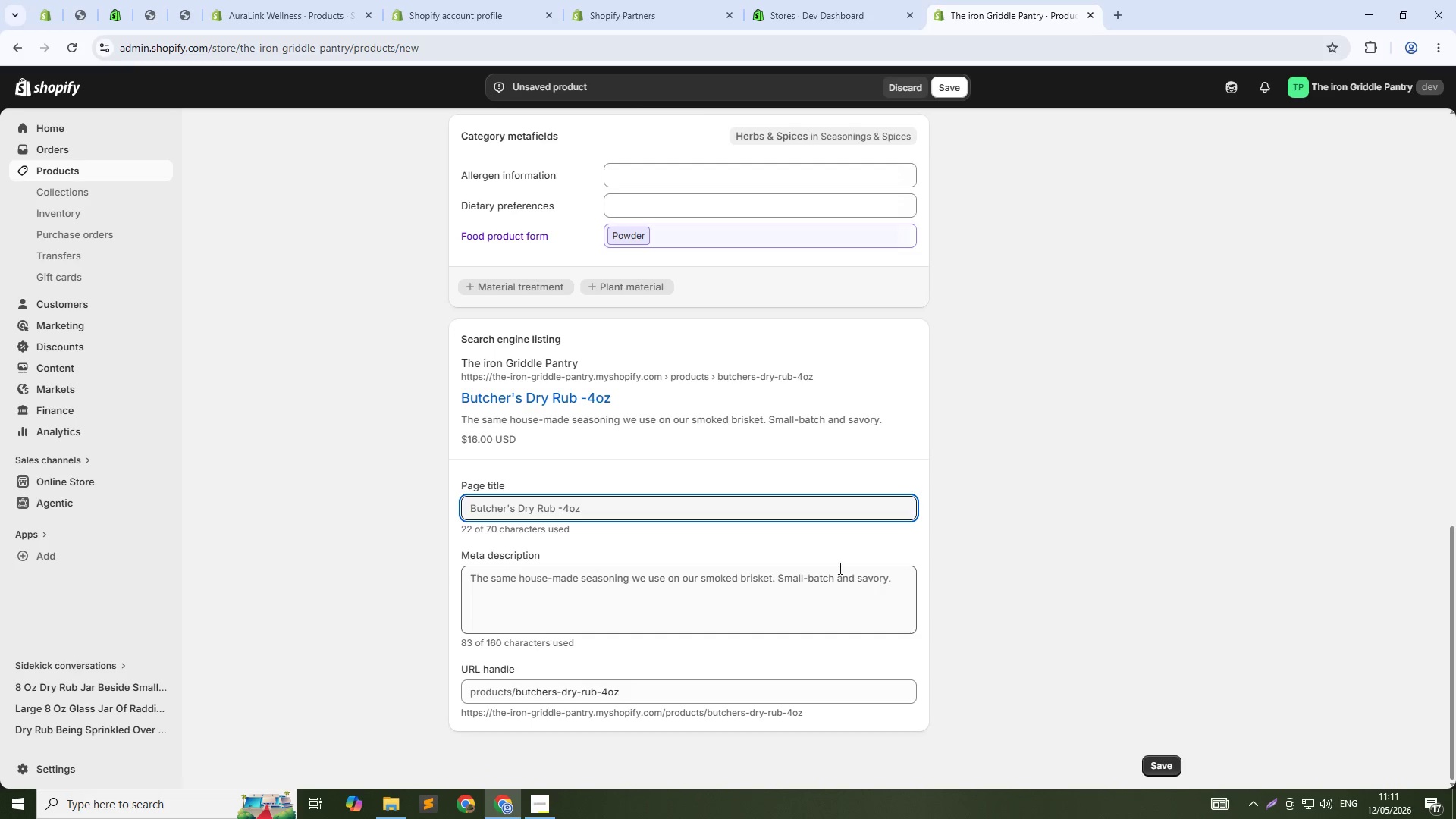 
left_click([610, 500])
 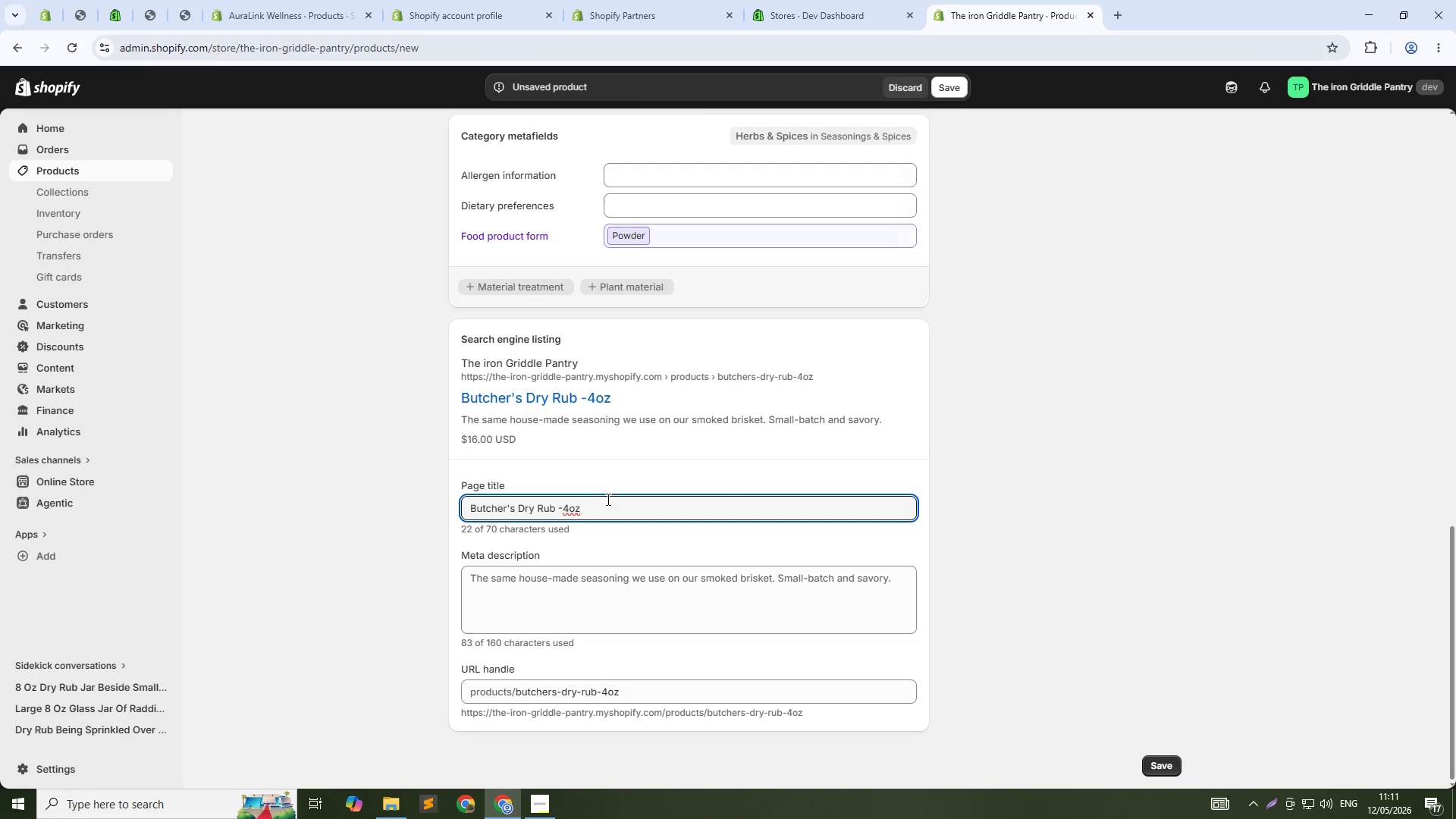 
key(ArrowLeft)
 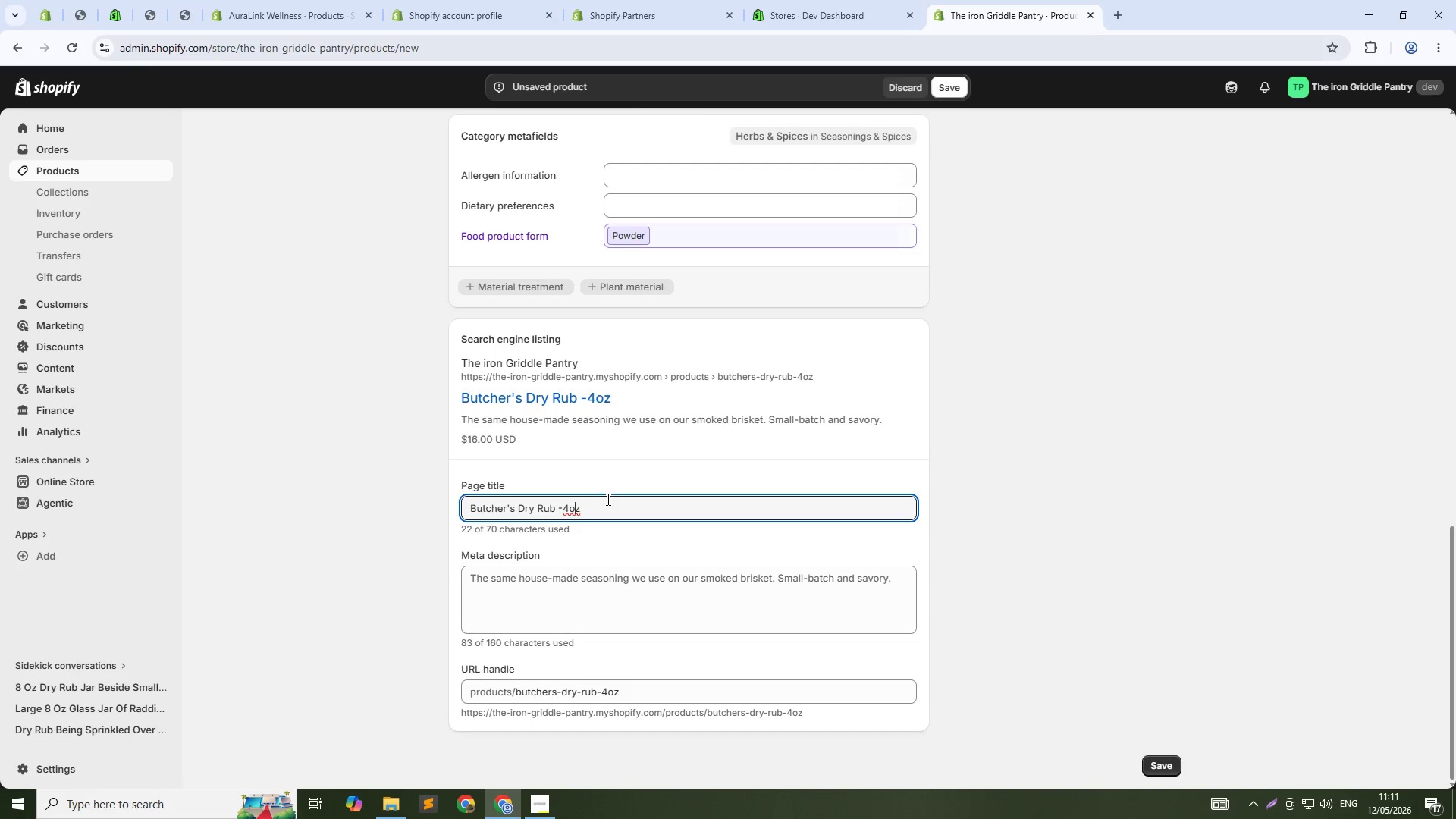 
key(ArrowLeft)
 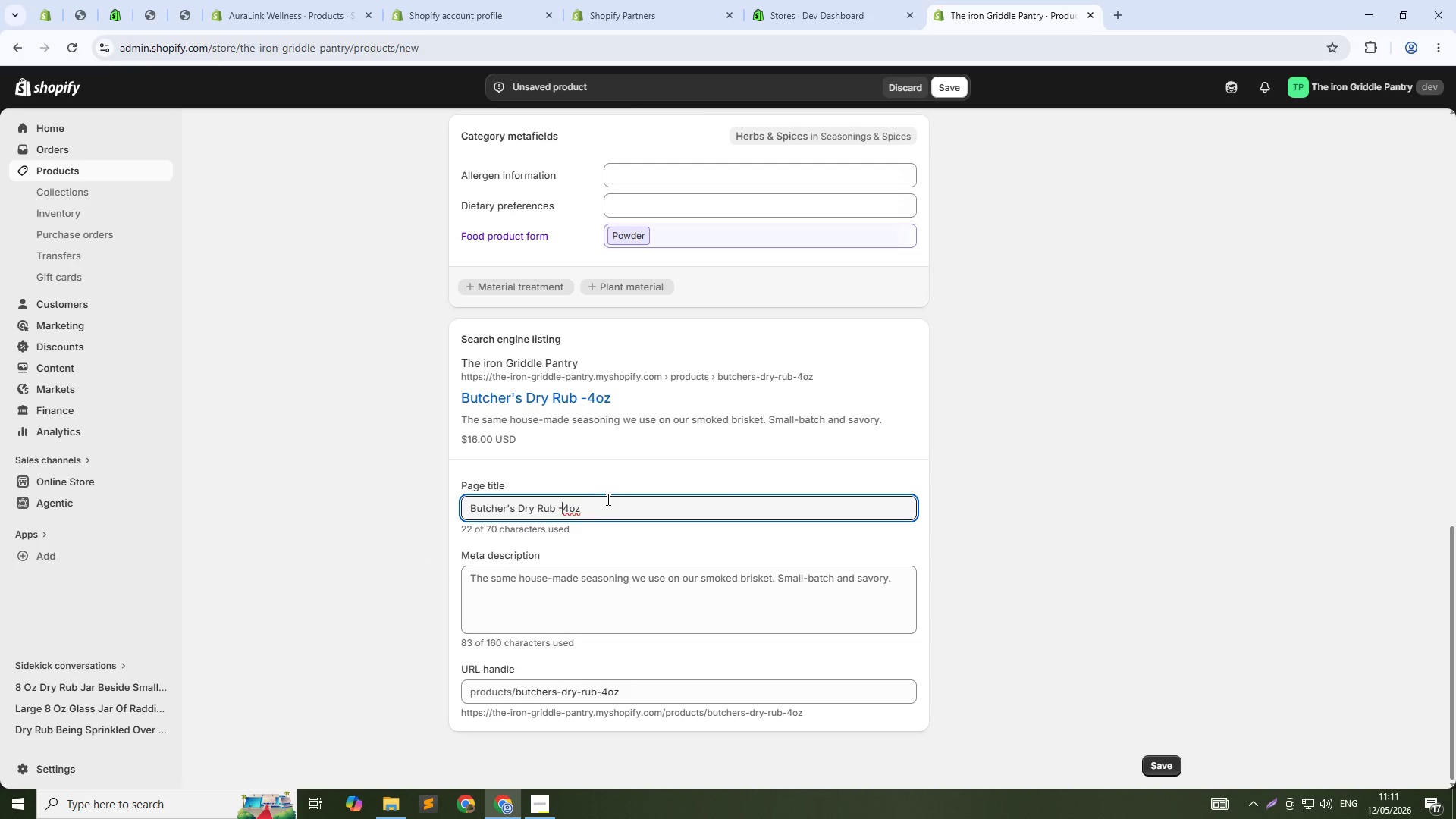 
key(ArrowLeft)
 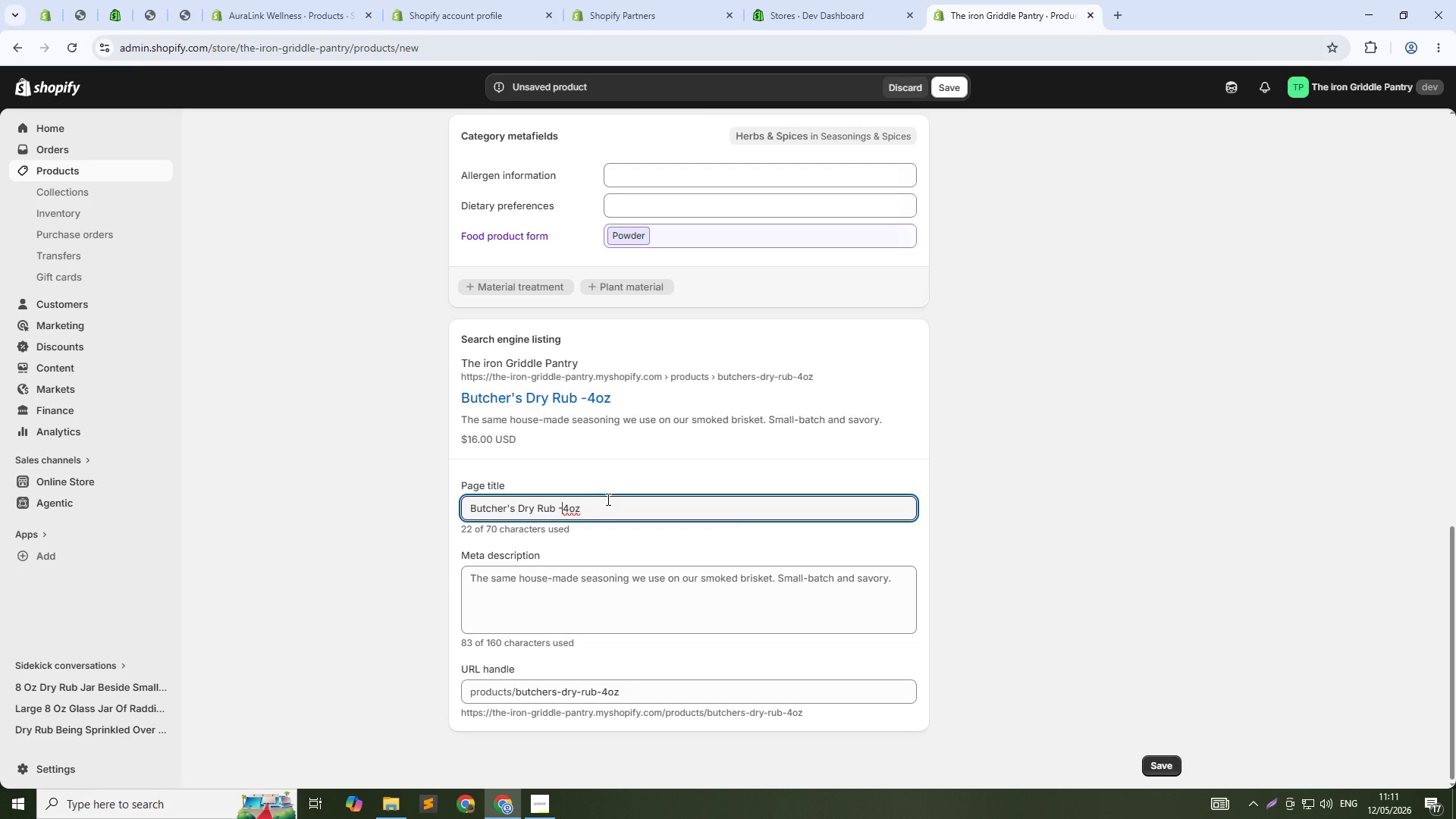 
key(Backspace)
 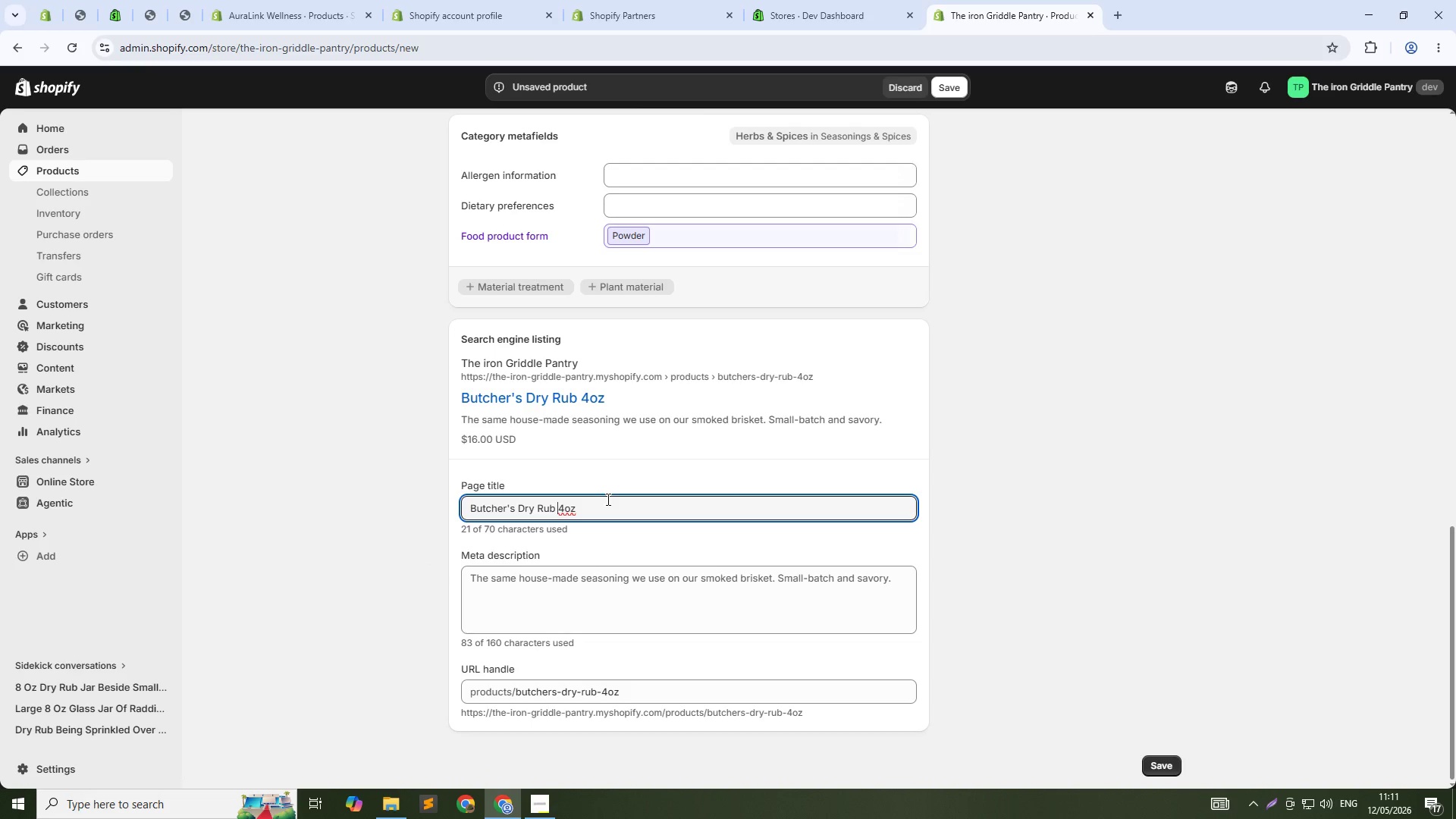 
key(ArrowRight)
 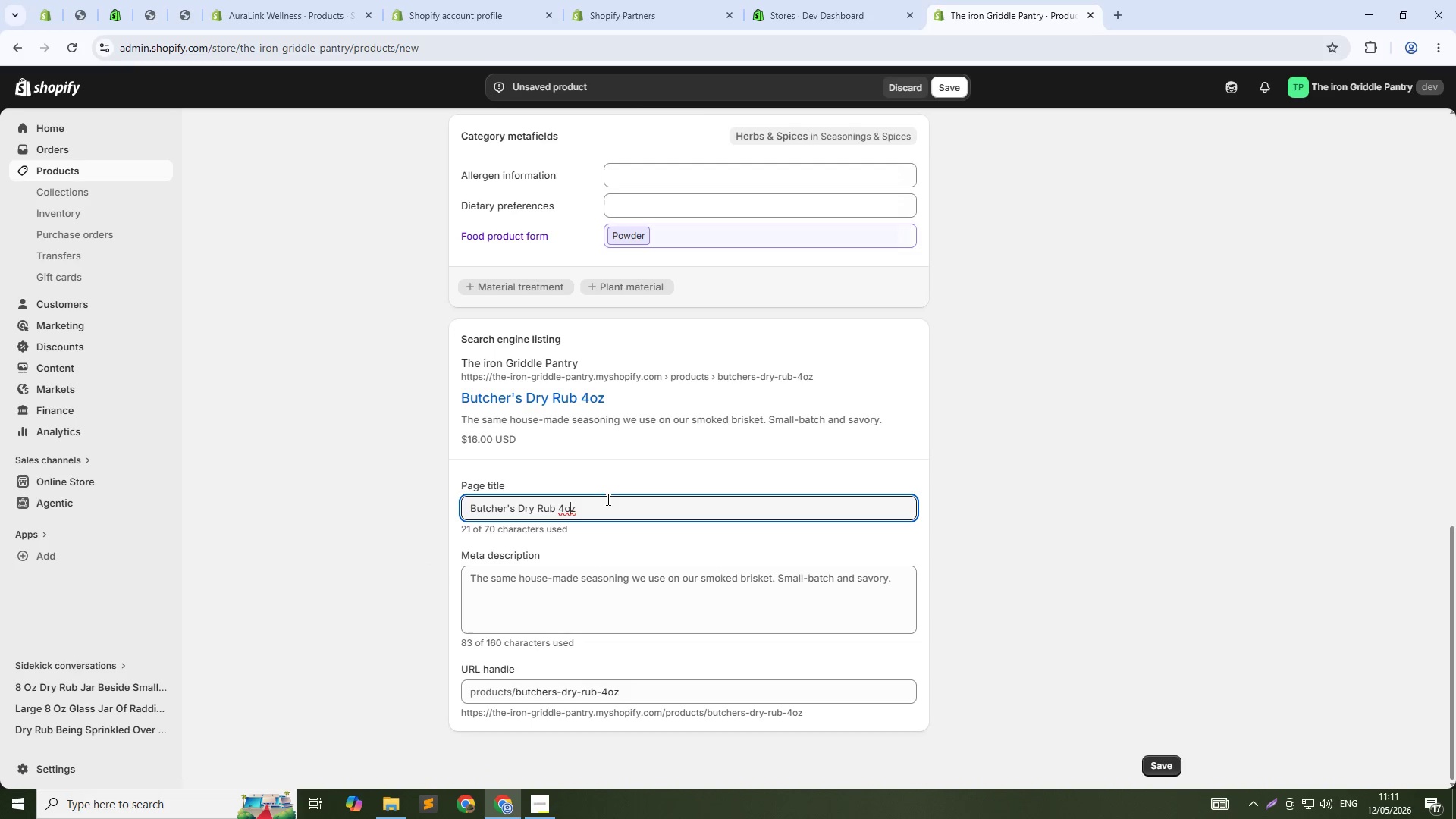 
key(ArrowRight)
 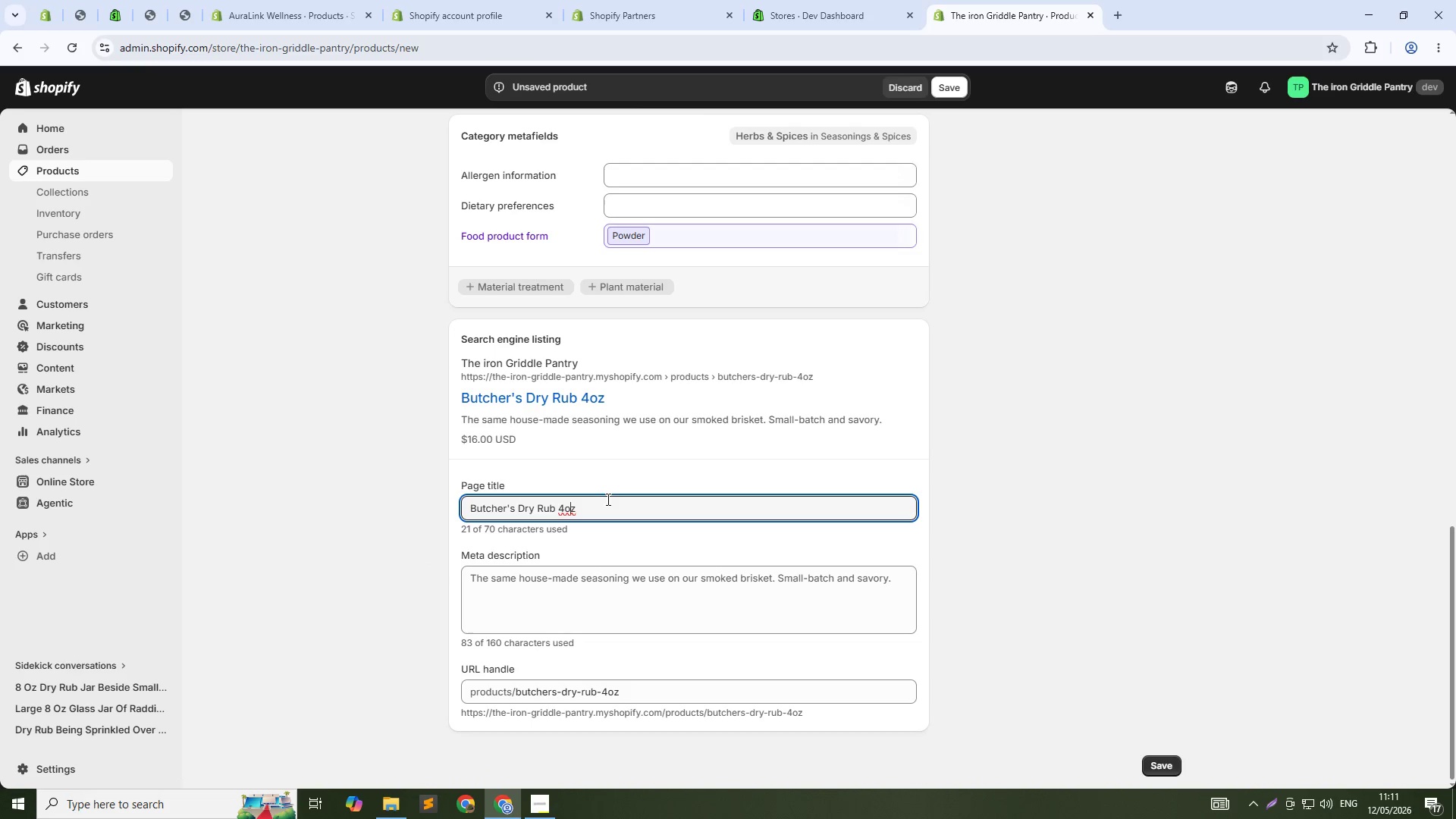 
key(ArrowRight)
 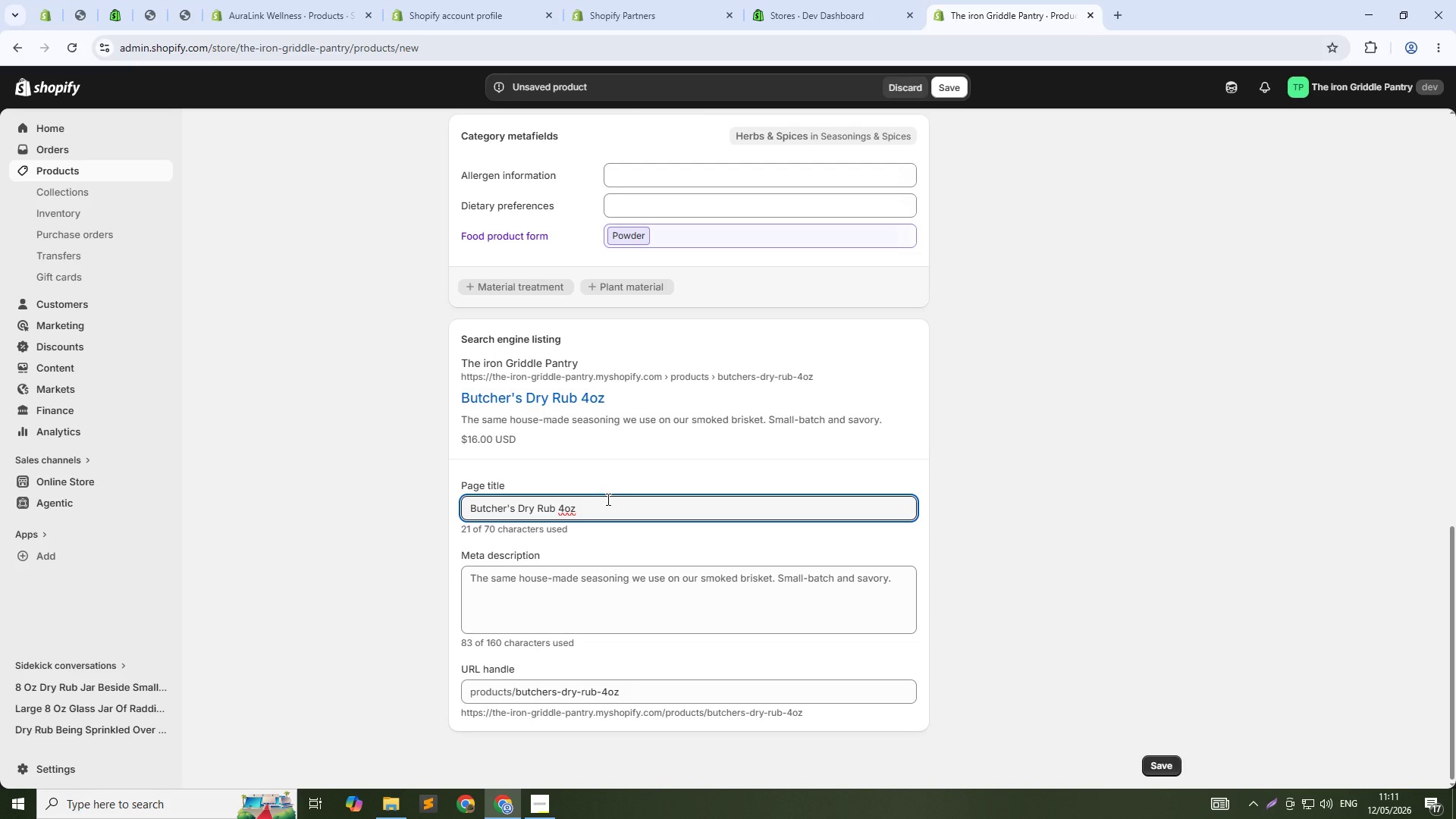 
type( - Large size)
key(Backspace)
key(Backspace)
key(Backspace)
key(Backspace)
type(Six)
key(Backspace)
type(ze At)
key(Backspace)
type(rtisan BBQ rUB)
key(Backspace)
key(Backspace)
key(Backspace)
type(Rub)
 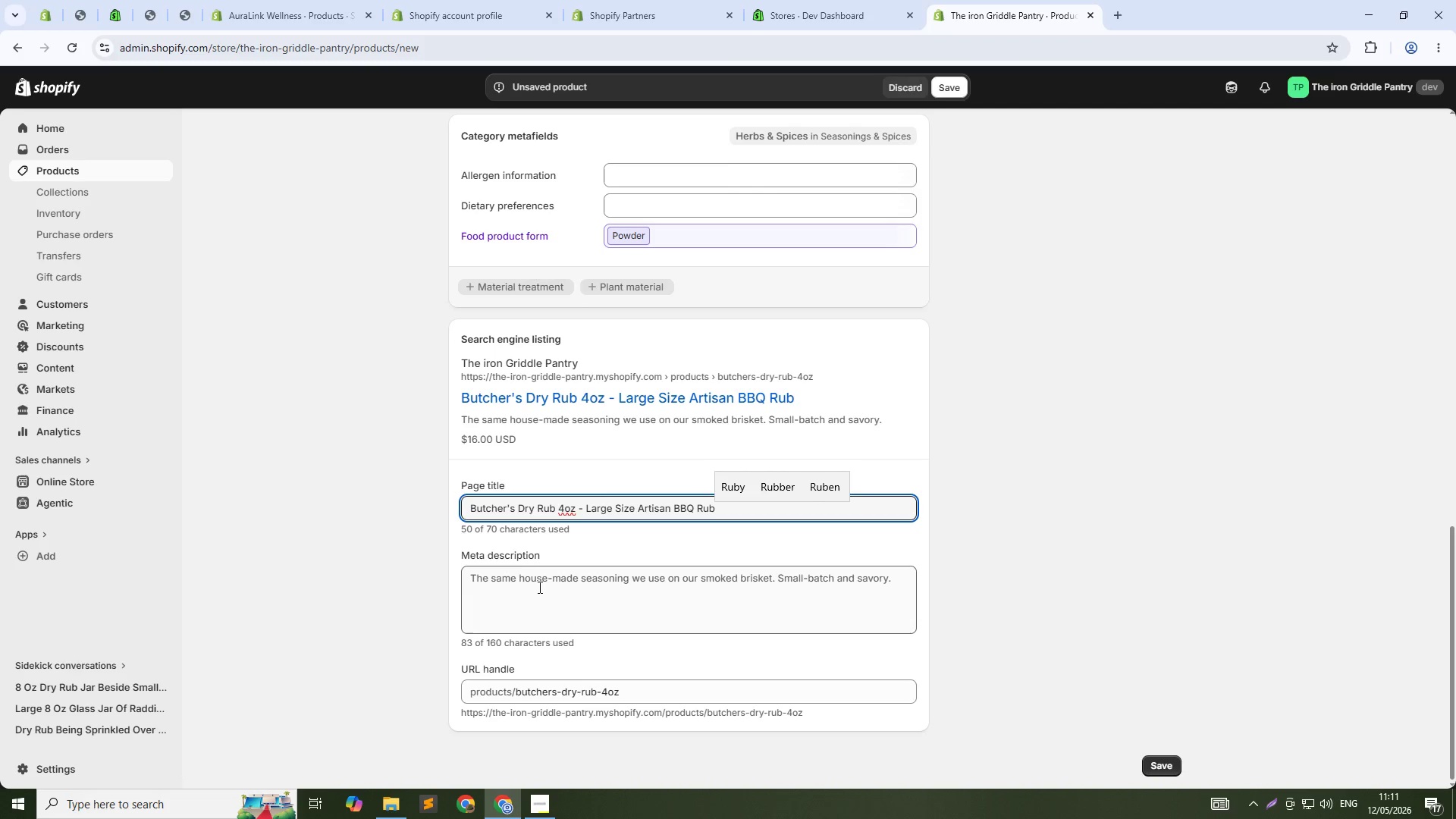 
double_click([538, 587])
 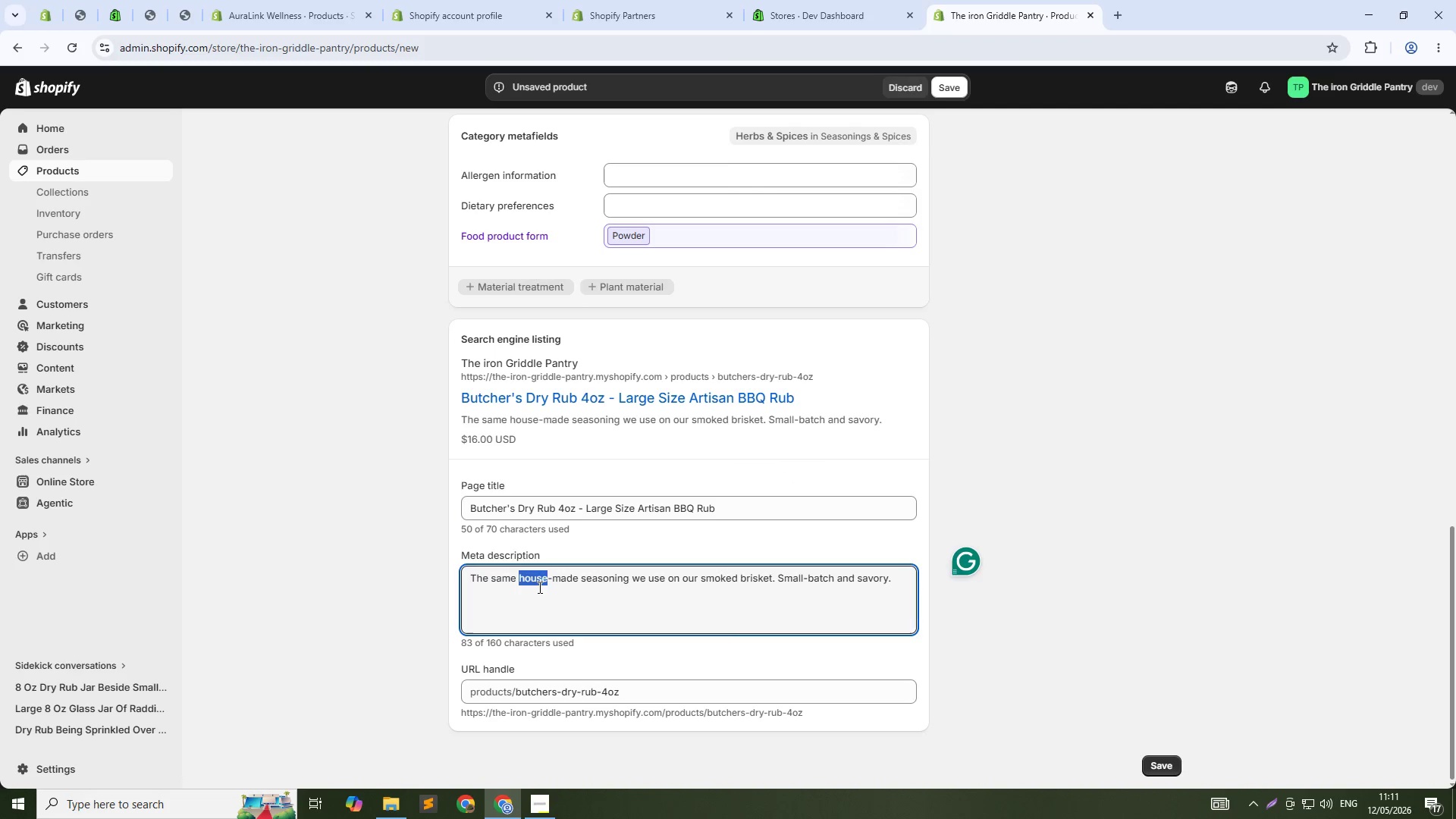 
double_click([538, 587])
 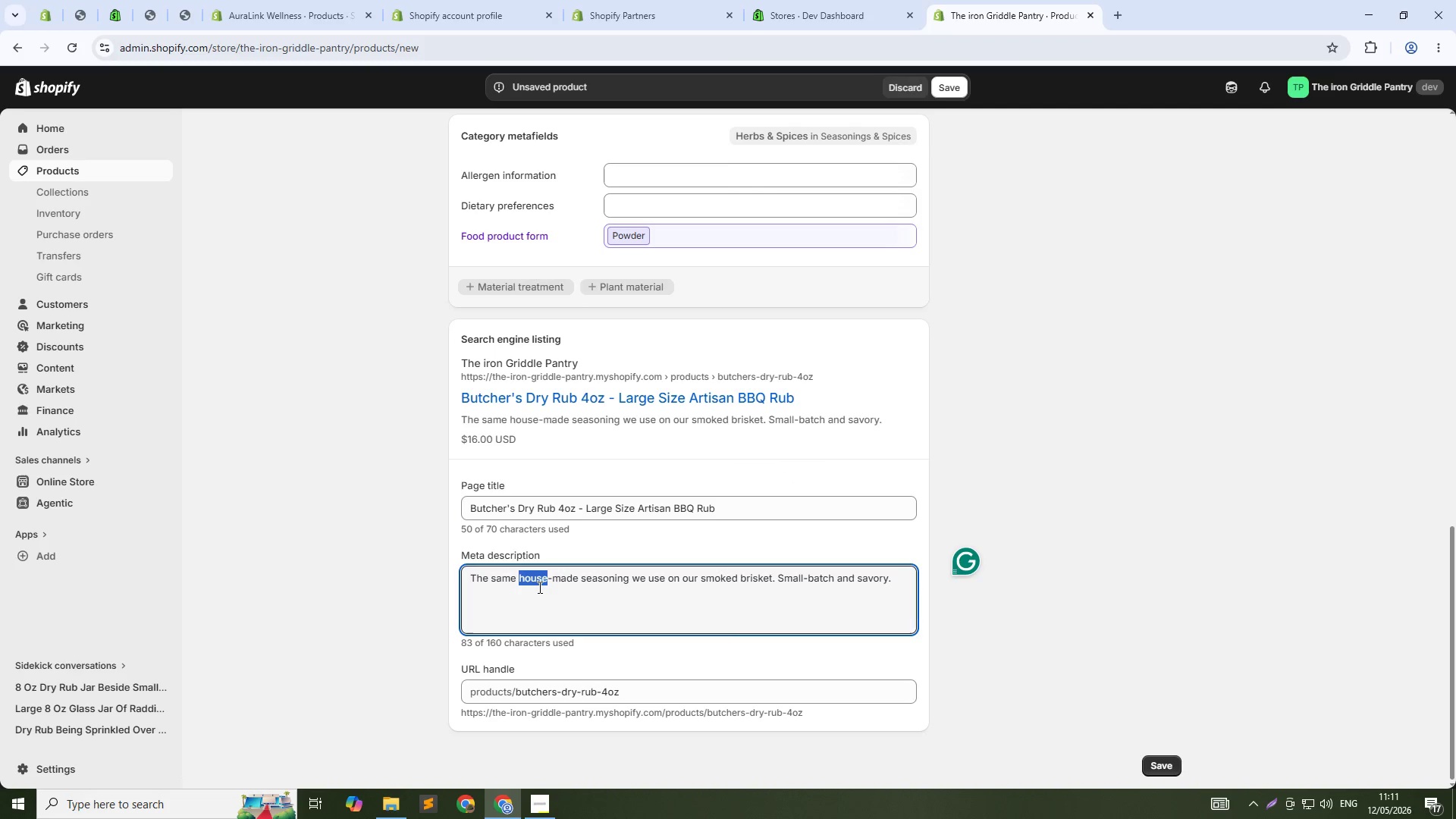 
type(Large)
 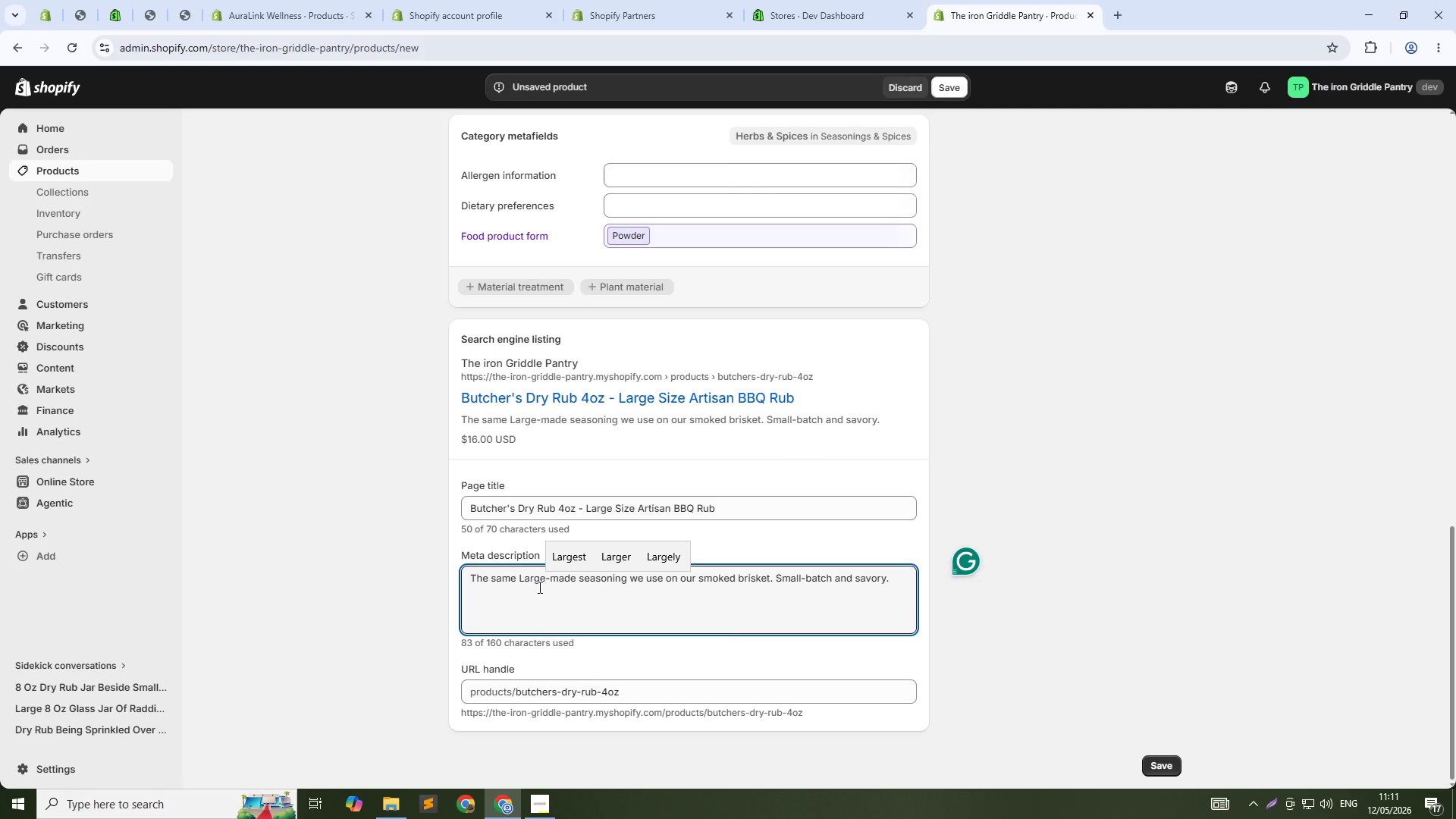 
key(Control+ControlLeft)
 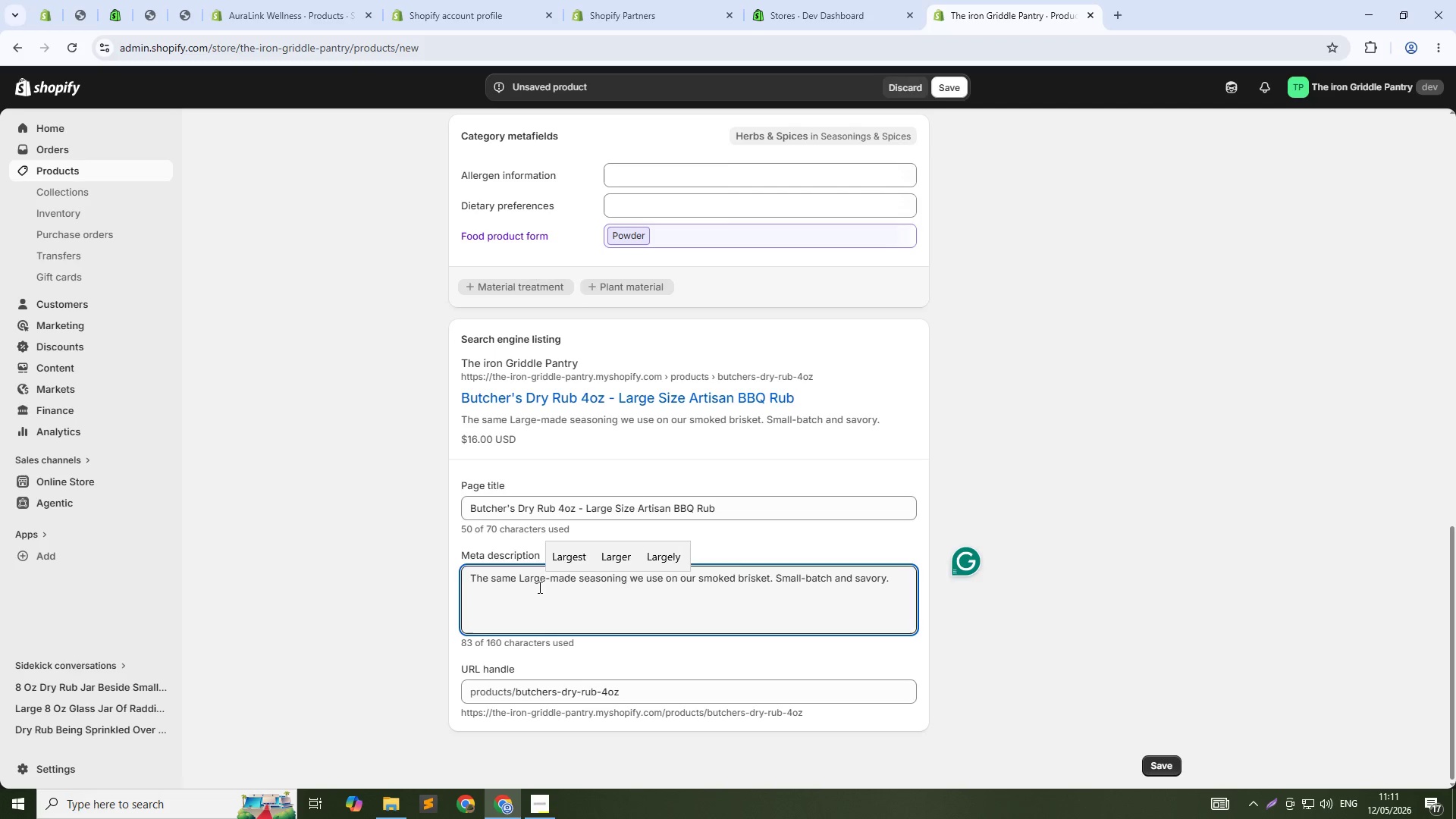 
key(Control+A)
 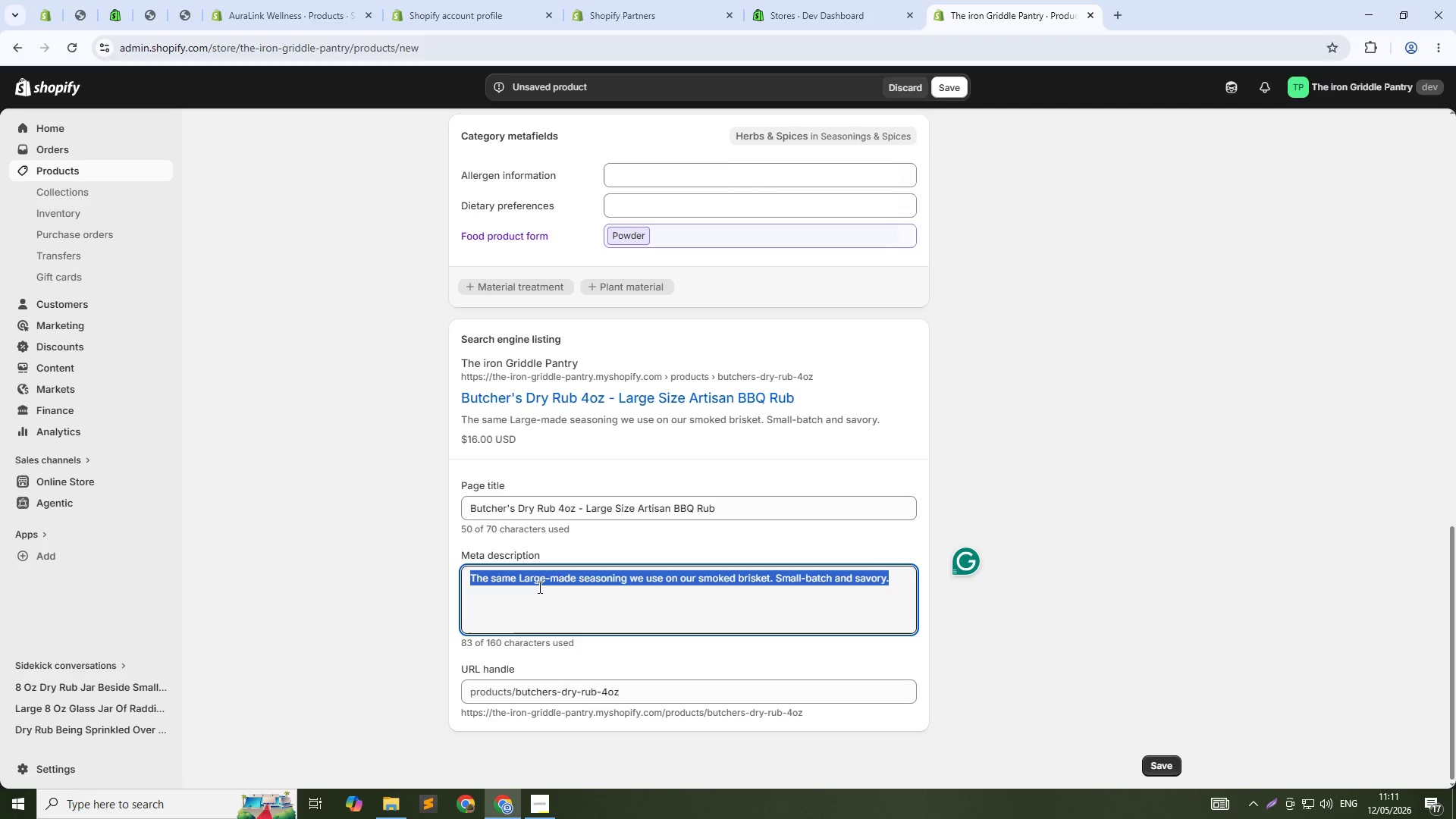 
type(Large 8 oz artisan butcher's dry rub. Smokes)
key(Backspace)
type(d paprika, wild garlic, cracked peppers)
key(Backspace)
type(. House-made BBQ seasoning for serious grilling.)
 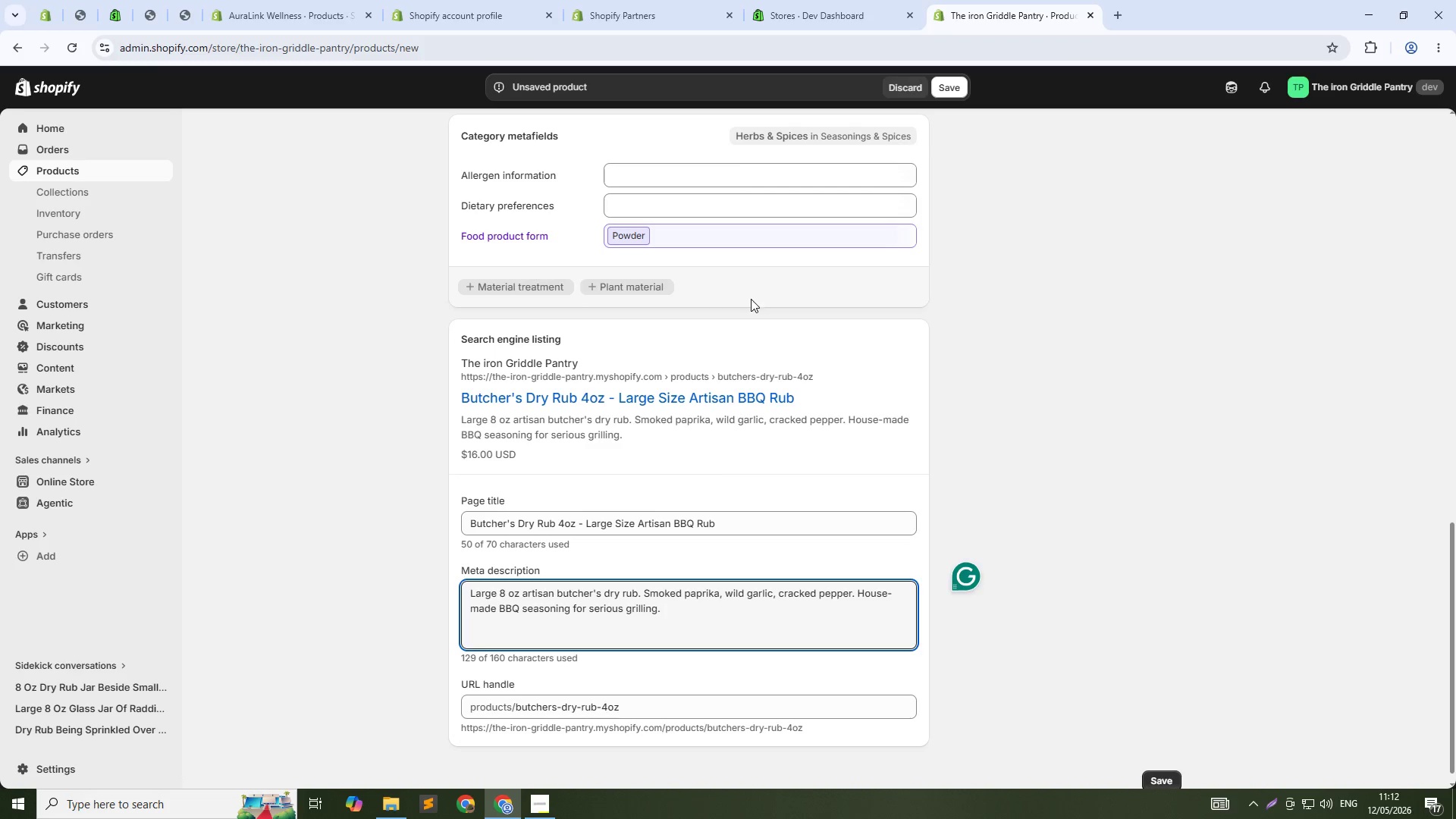 
left_click([941, 89])
 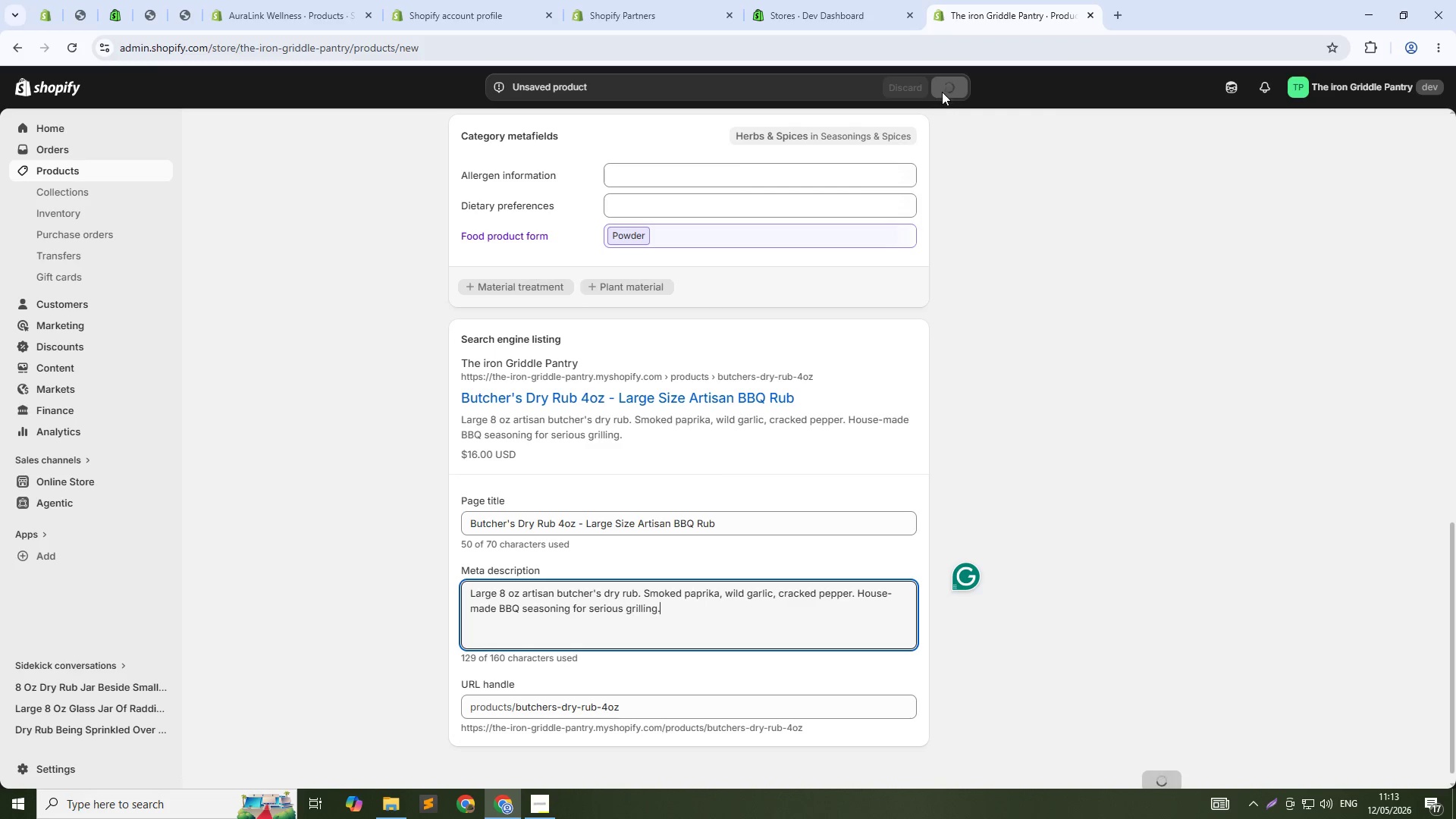 
scroll: coordinate [839, 291], scroll_direction: up, amount: 25.0
 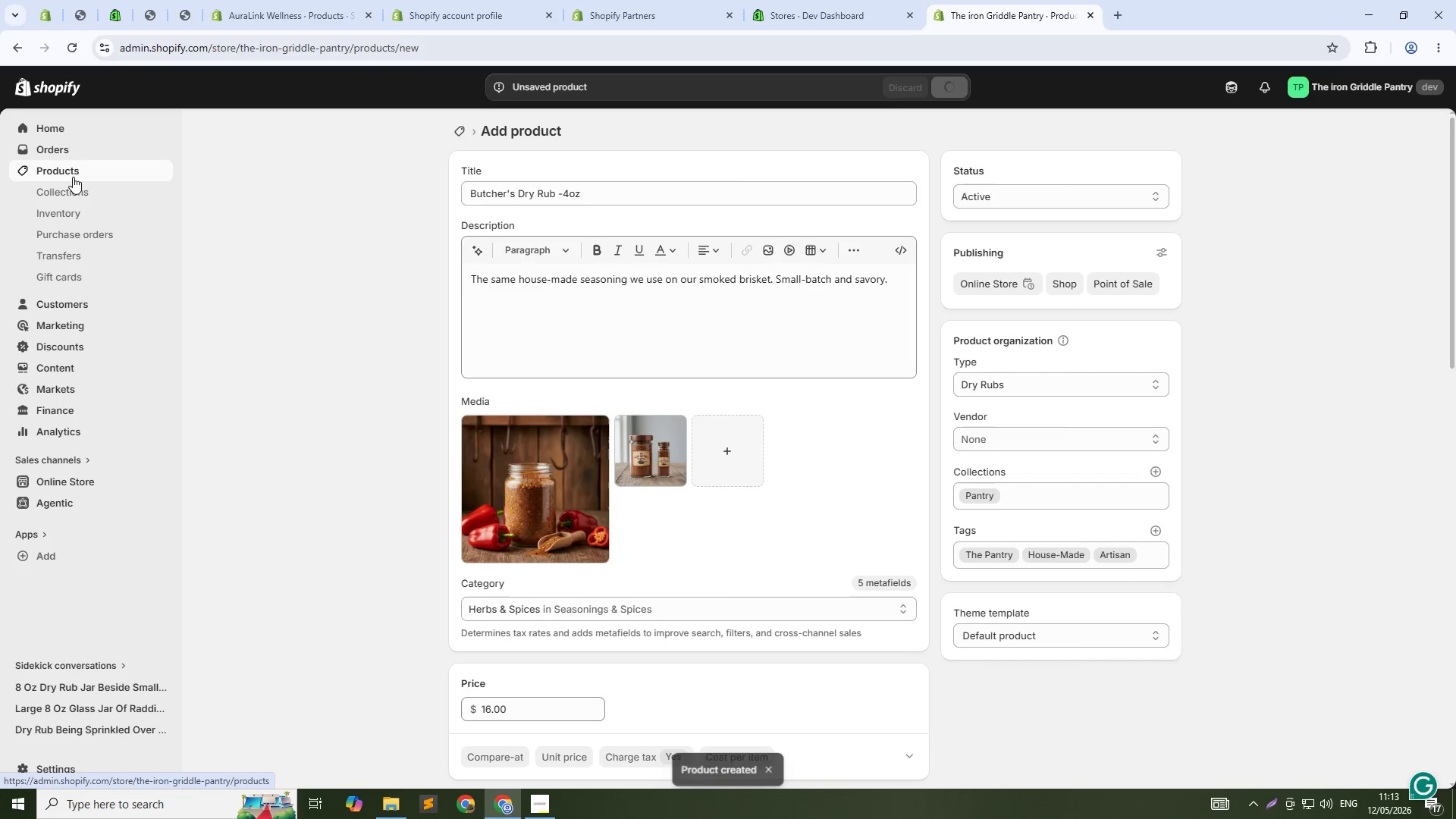 
left_click([71, 174])
 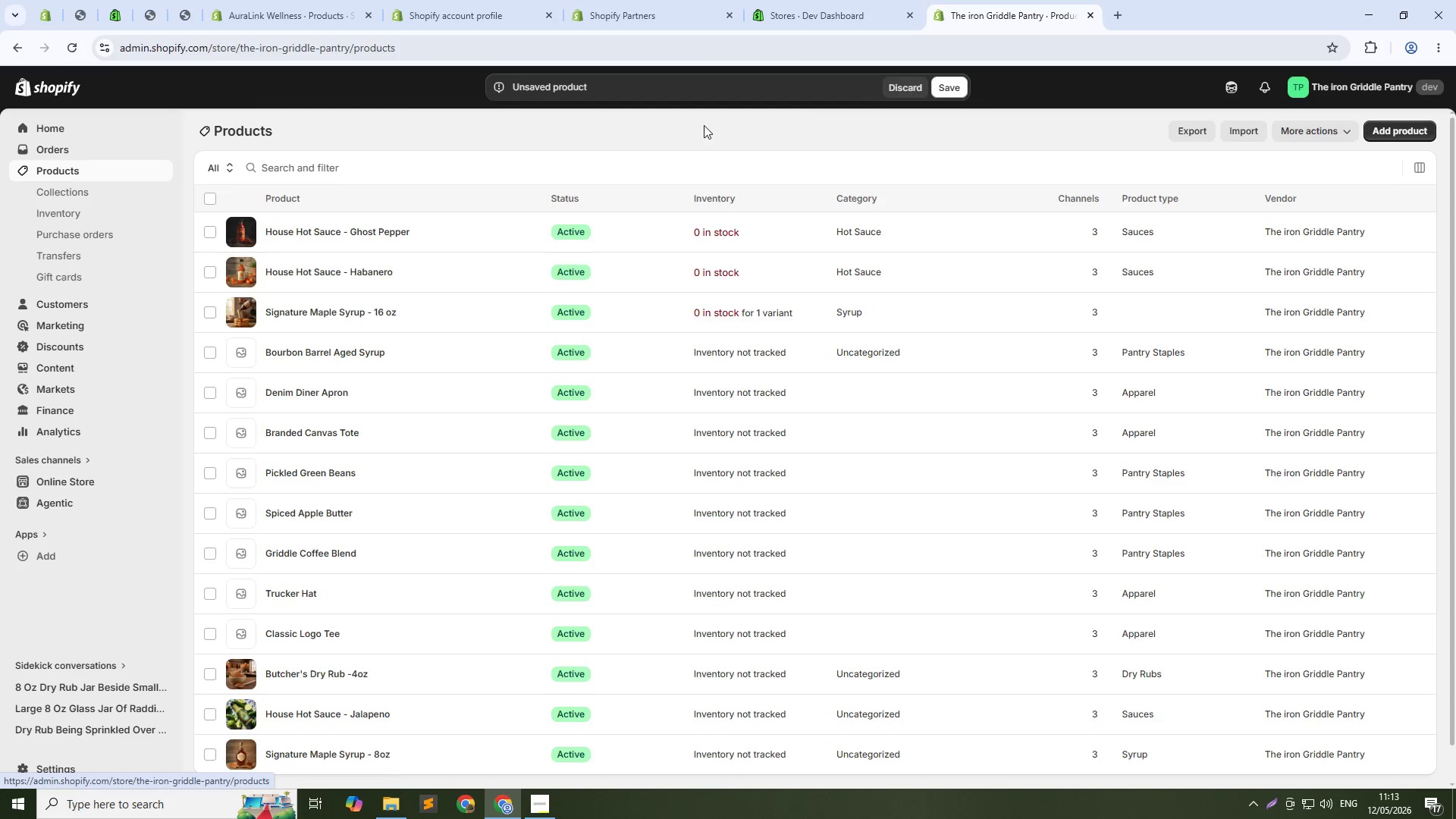 
left_click([957, 88])
 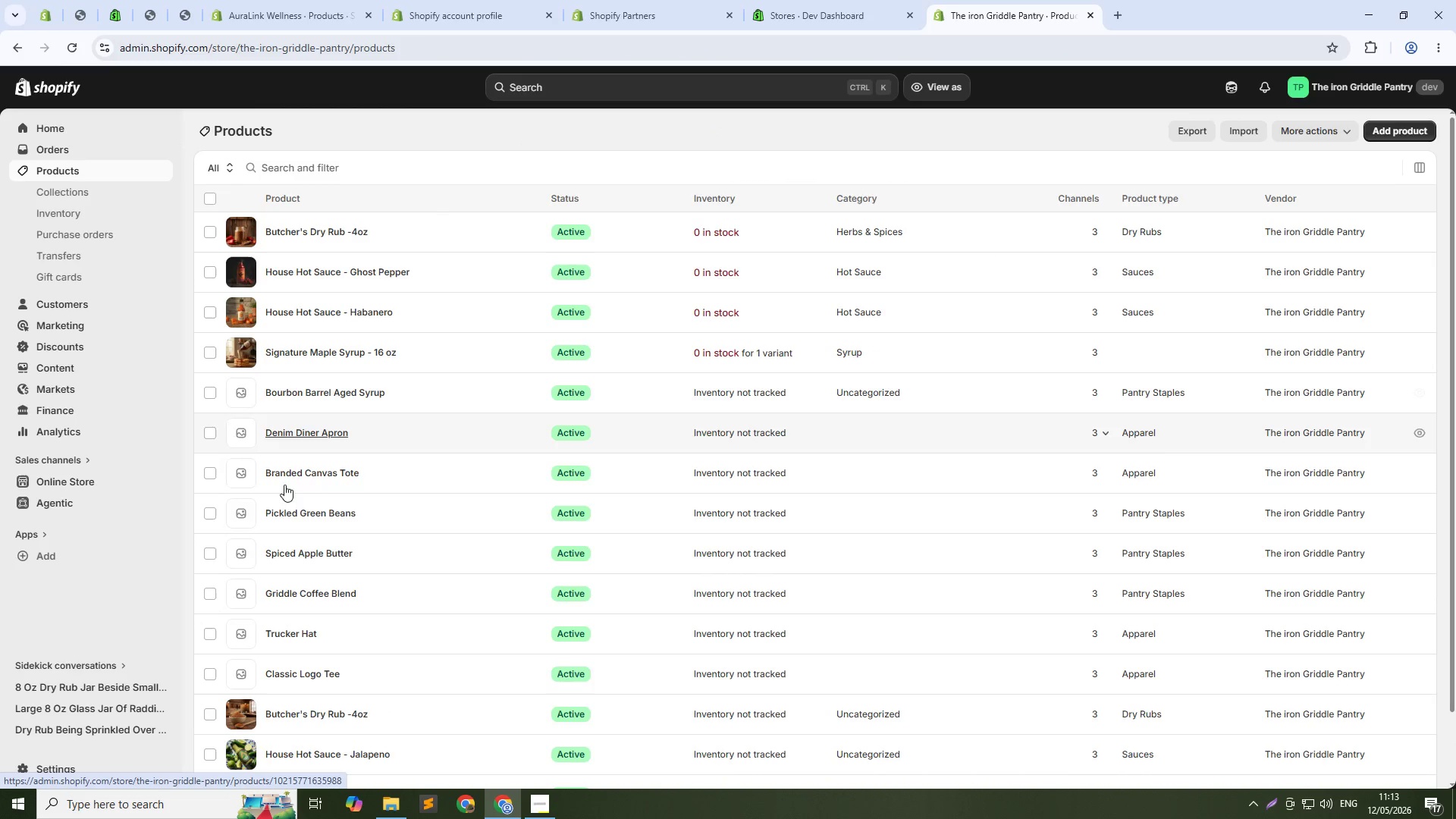 
left_click([276, 672])
 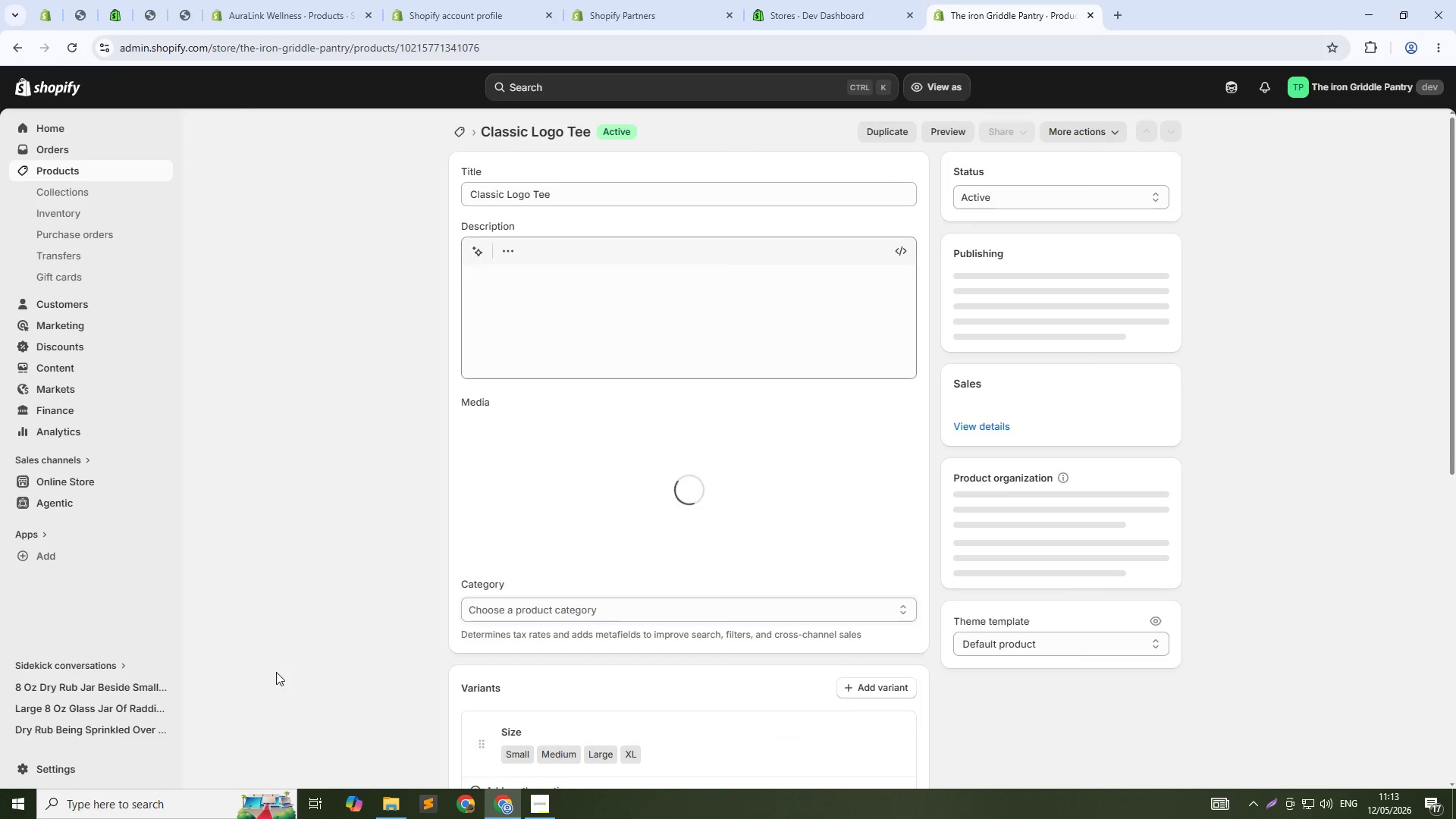 
mouse_move([520, 457])
 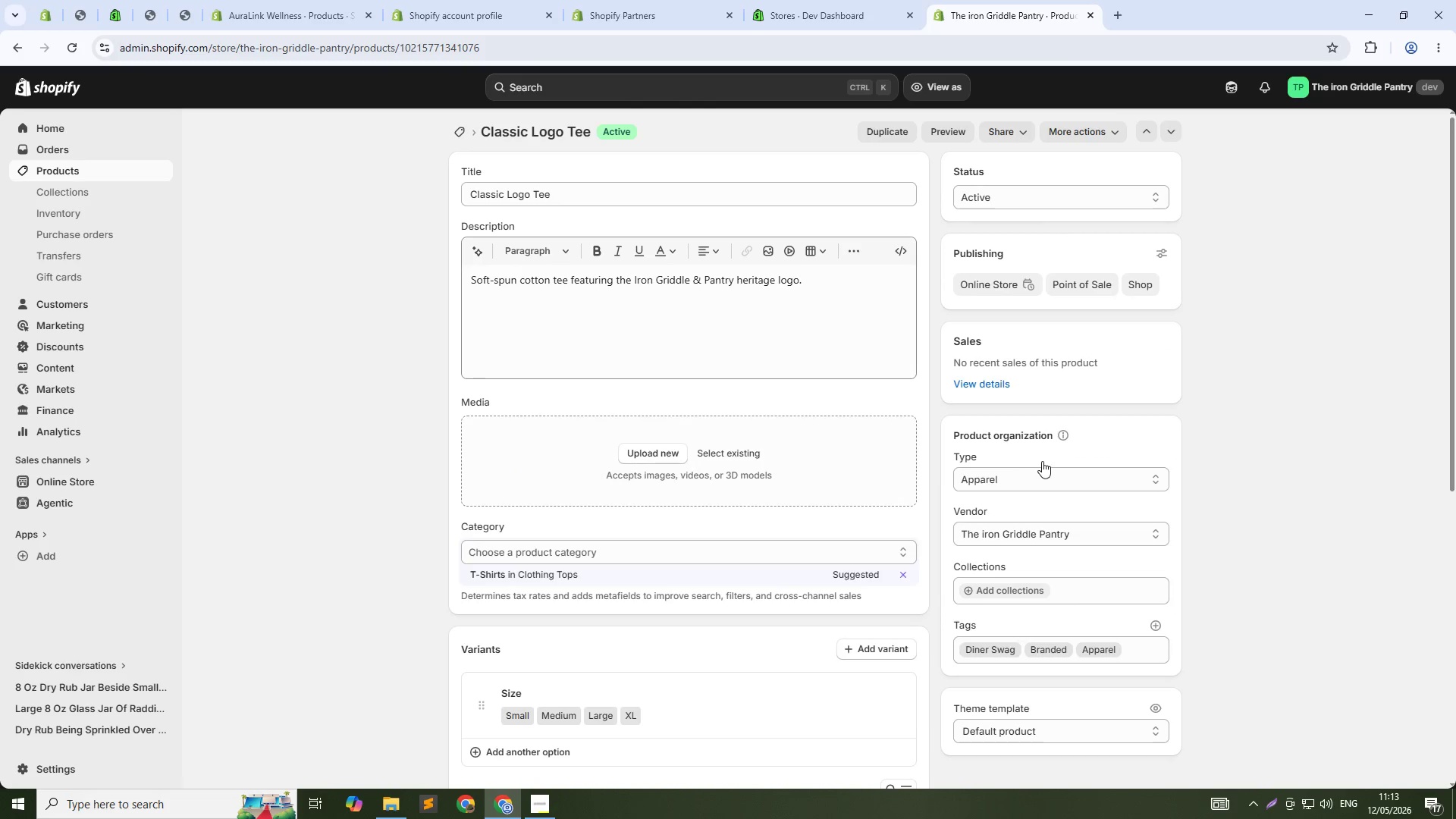 
scroll: coordinate [1122, 460], scroll_direction: down, amount: 2.0
 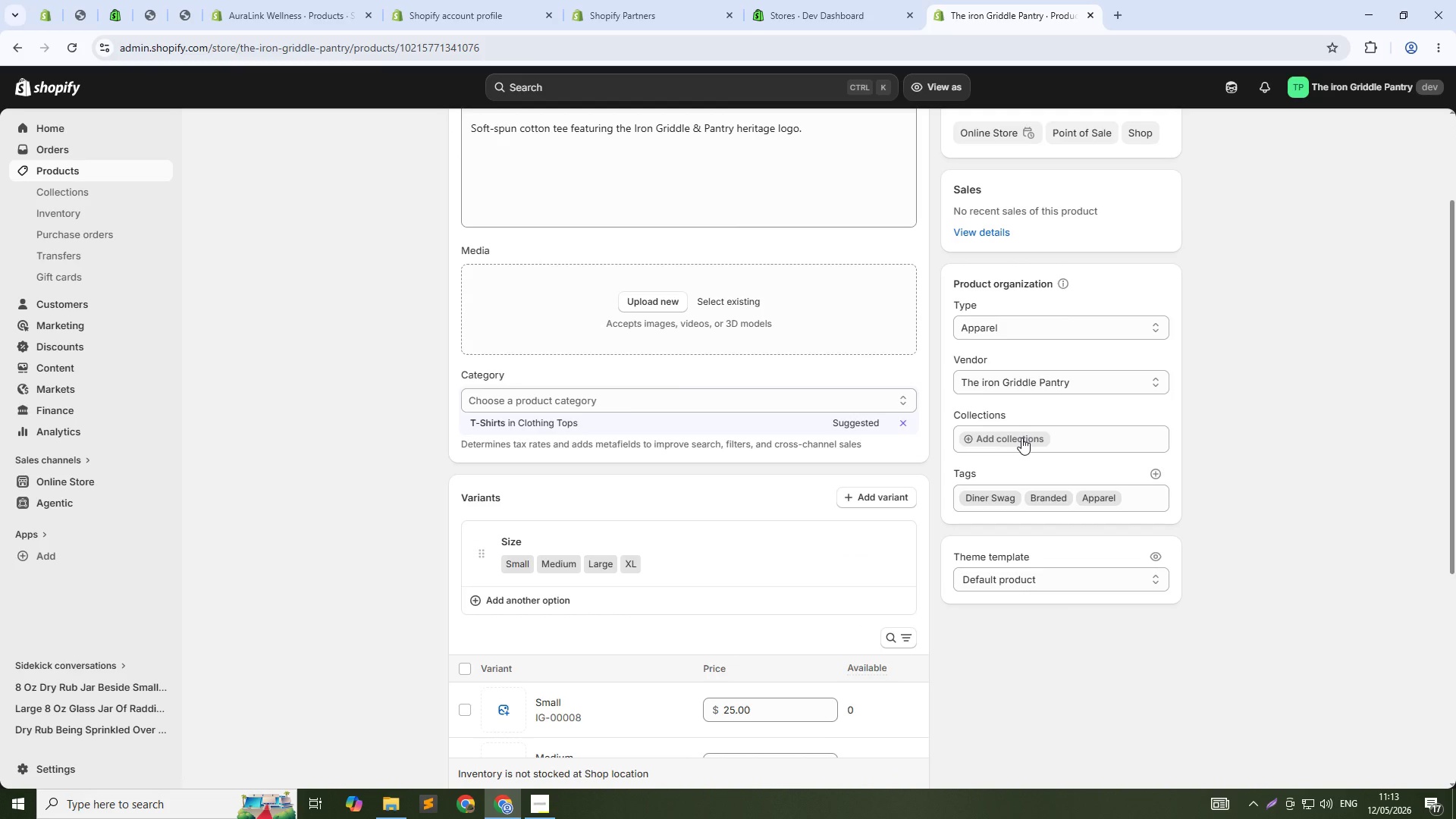 
left_click([1021, 438])
 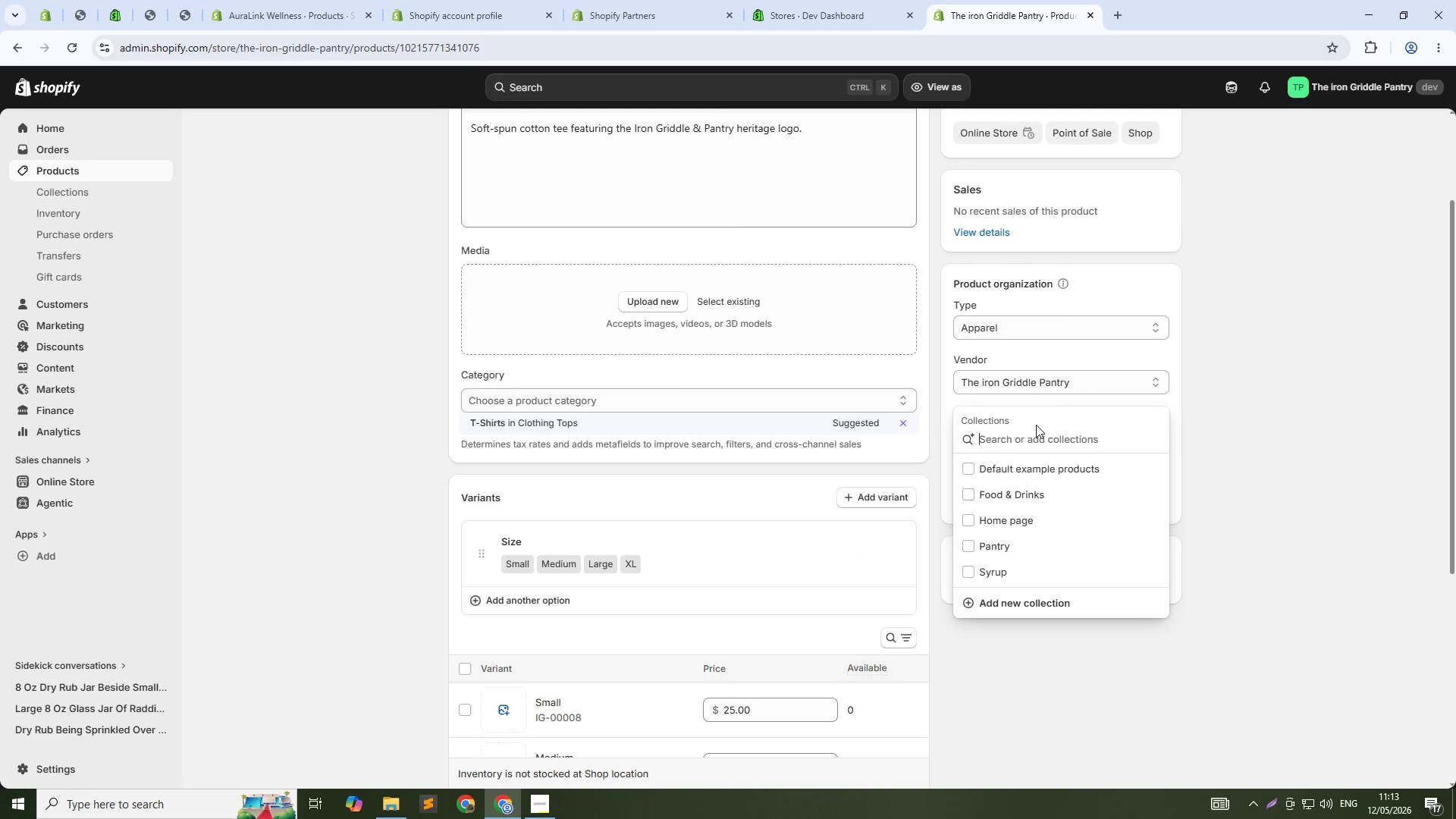 
type(Dinner)
key(Backspace)
key(Backspace)
key(Backspace)
type(r)
key(Backspace)
type(er sw)
key(Backspace)
key(Backspace)
type(sWAG)
 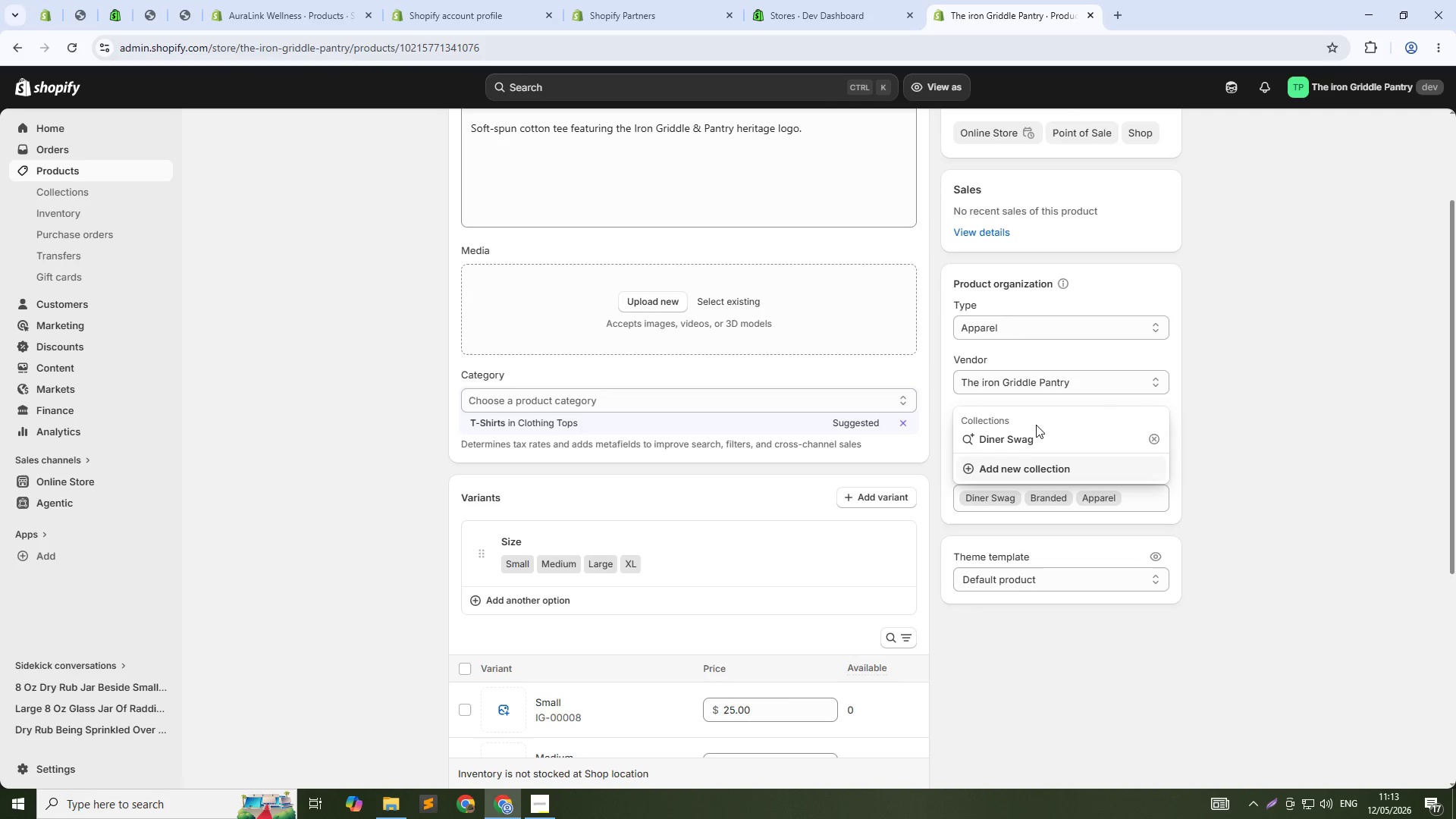 
hold_key(key=CapsLock, duration=0.31)
 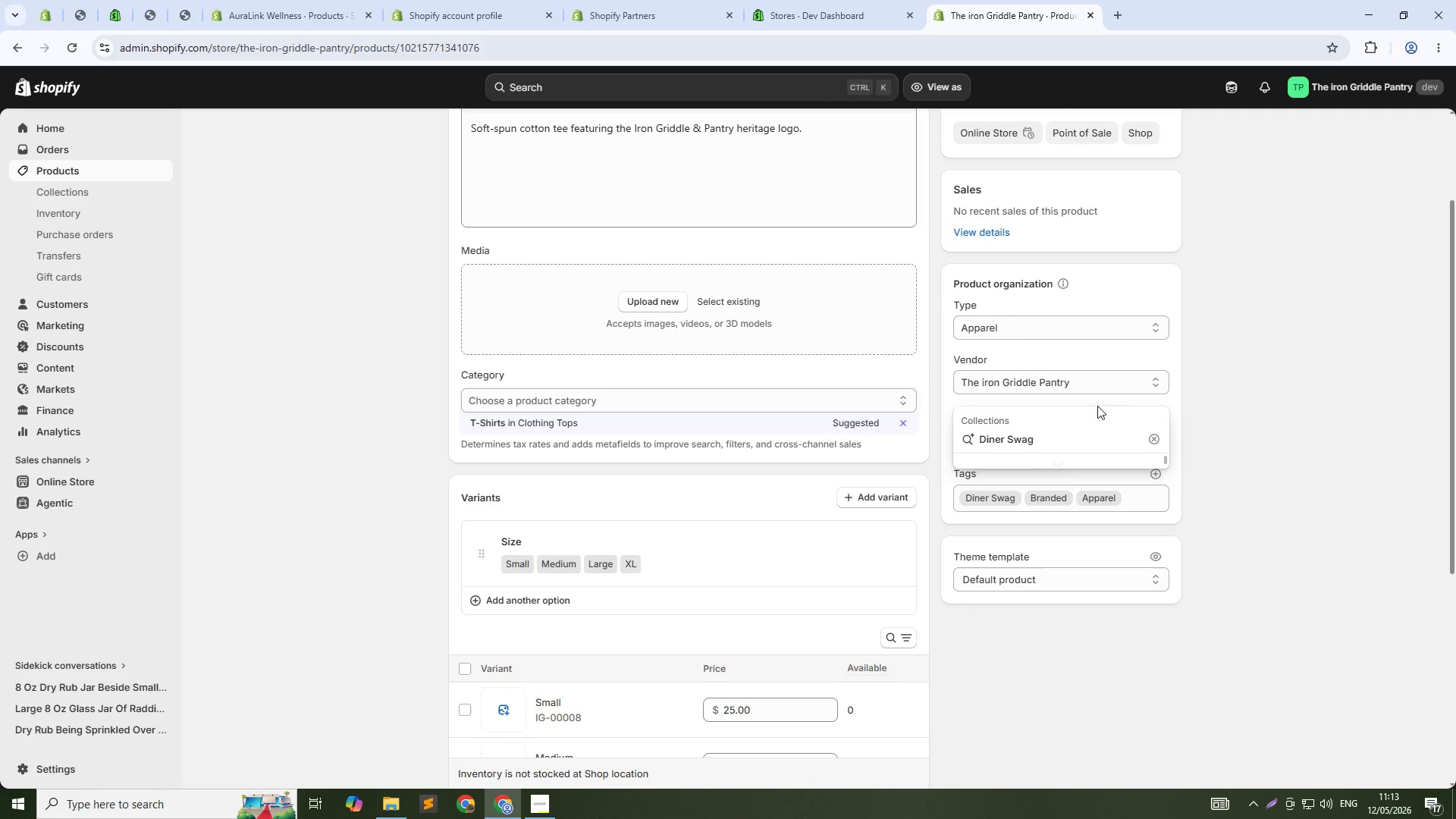 
left_click([1034, 481])
 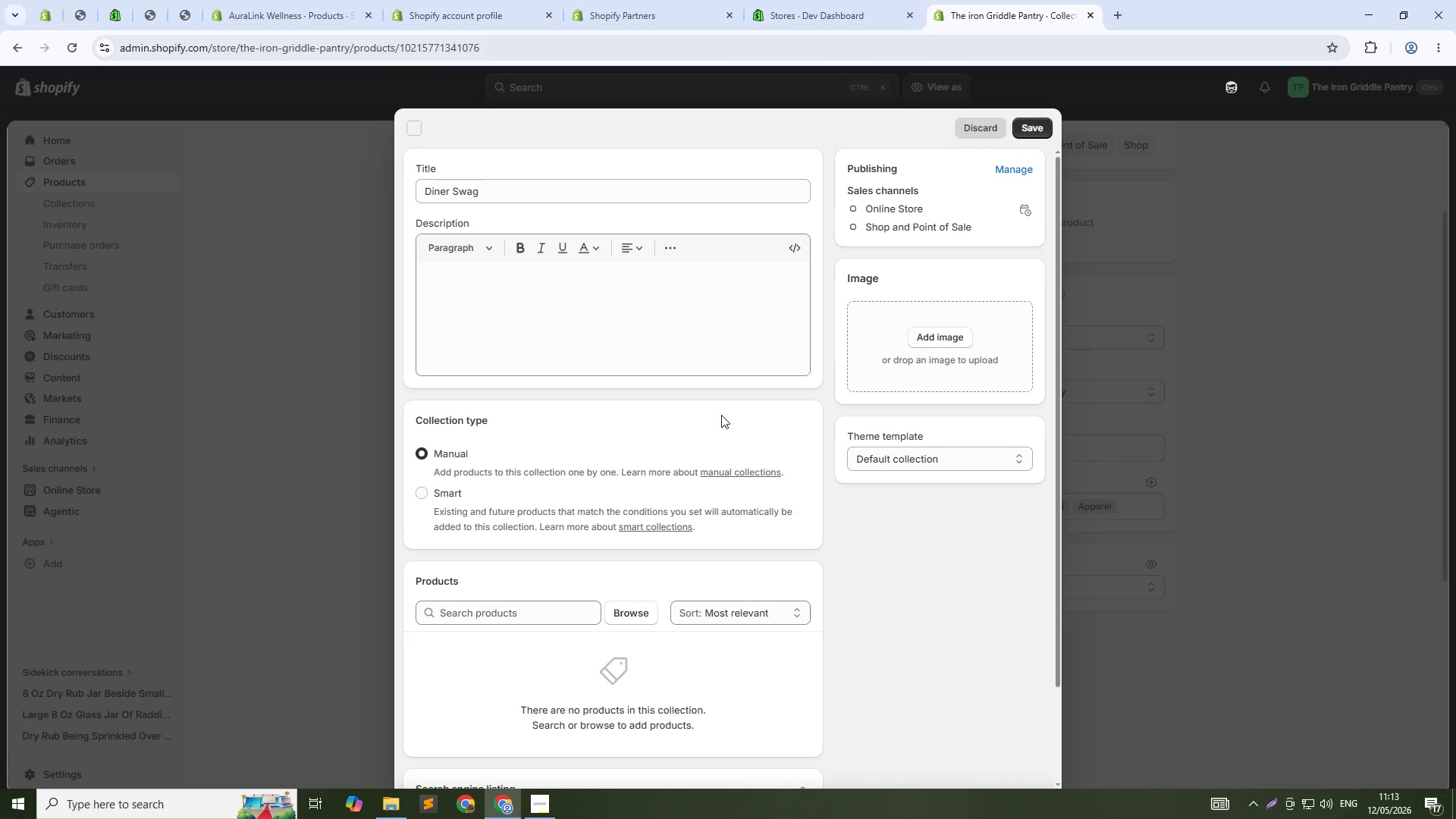 
wait(5.14)
 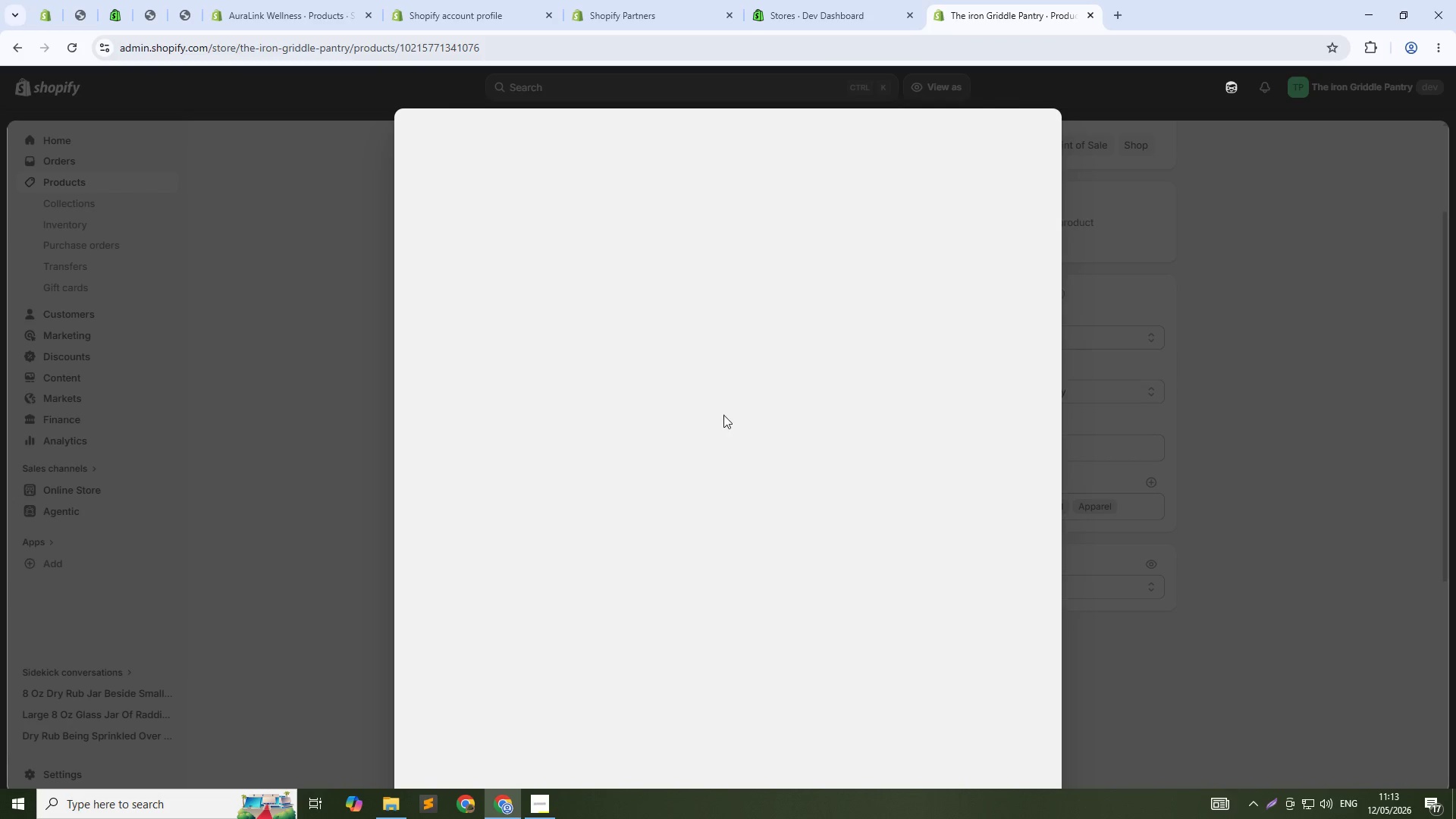 
left_click([1031, 120])
 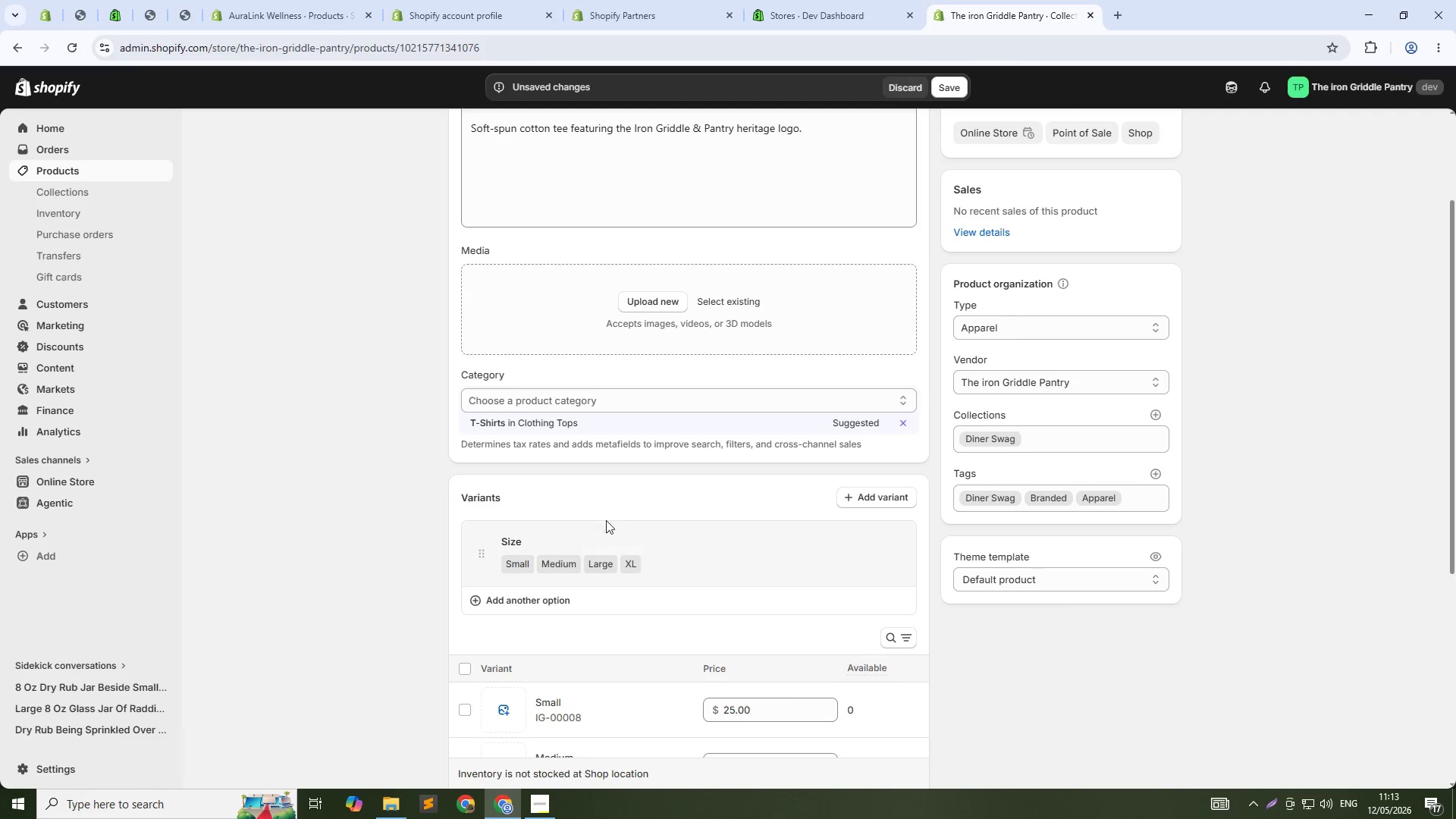 
wait(13.52)
 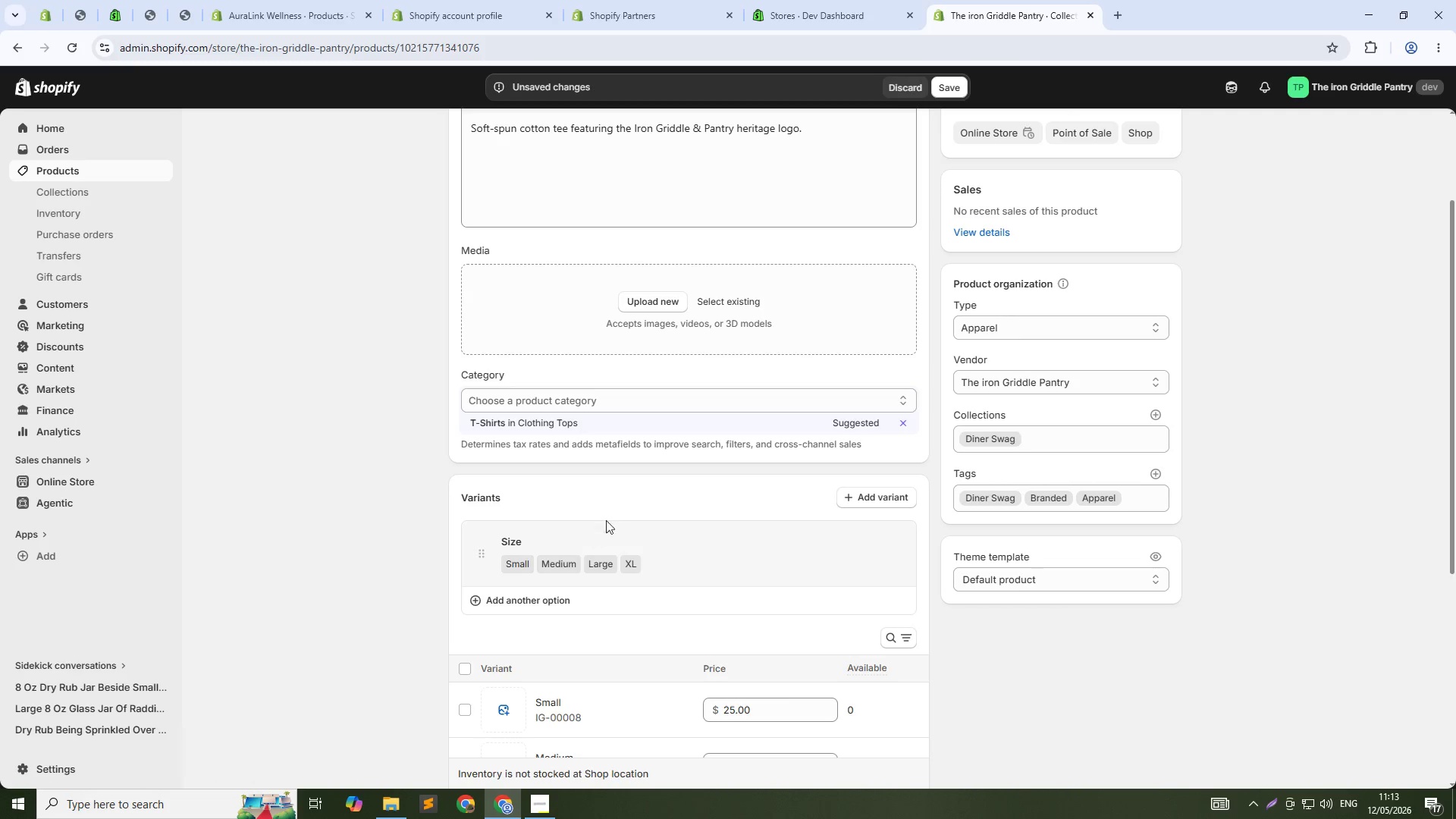 
scroll: coordinate [679, 350], scroll_direction: up, amount: 12.0
 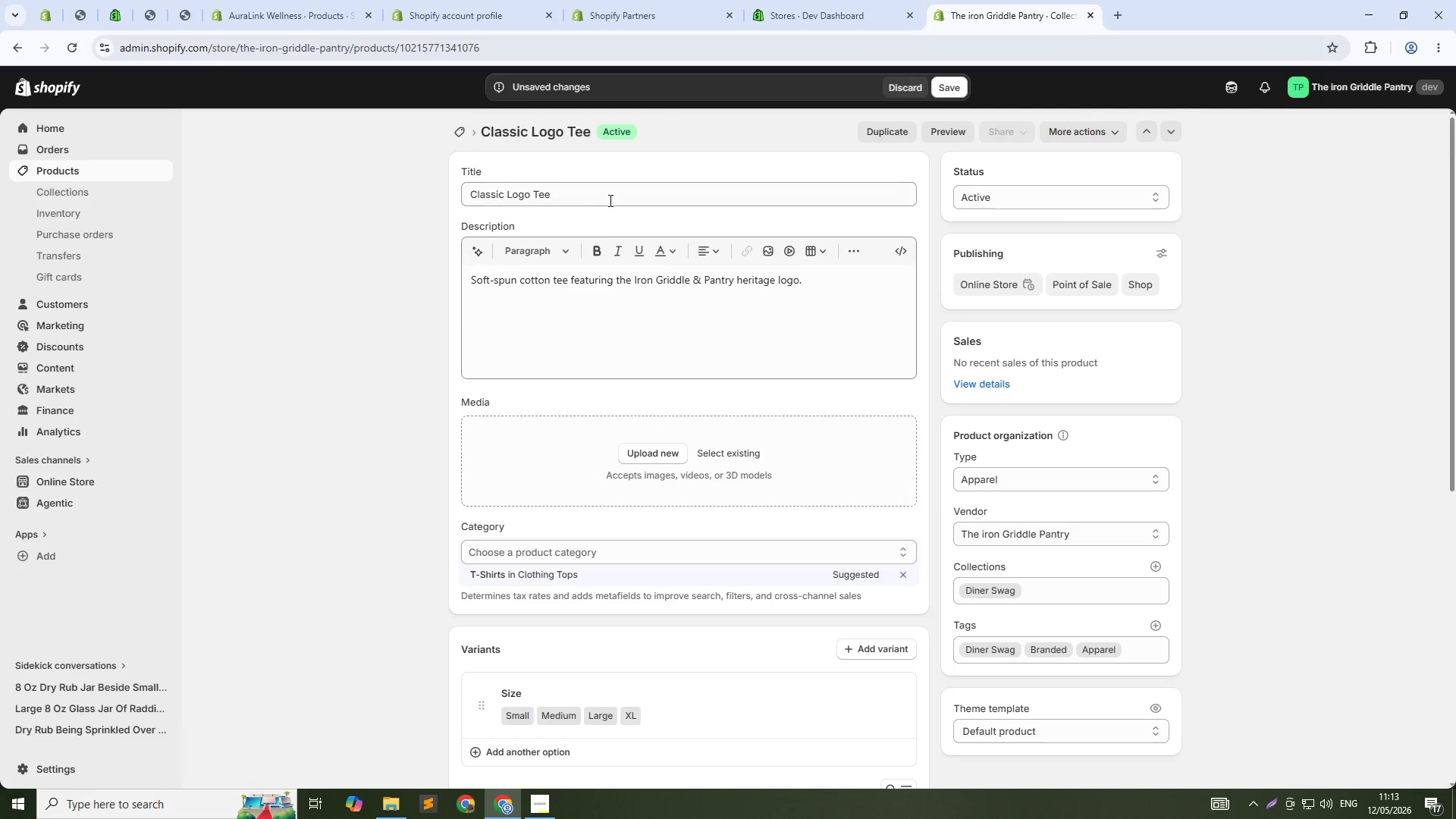 
left_click([609, 200])
 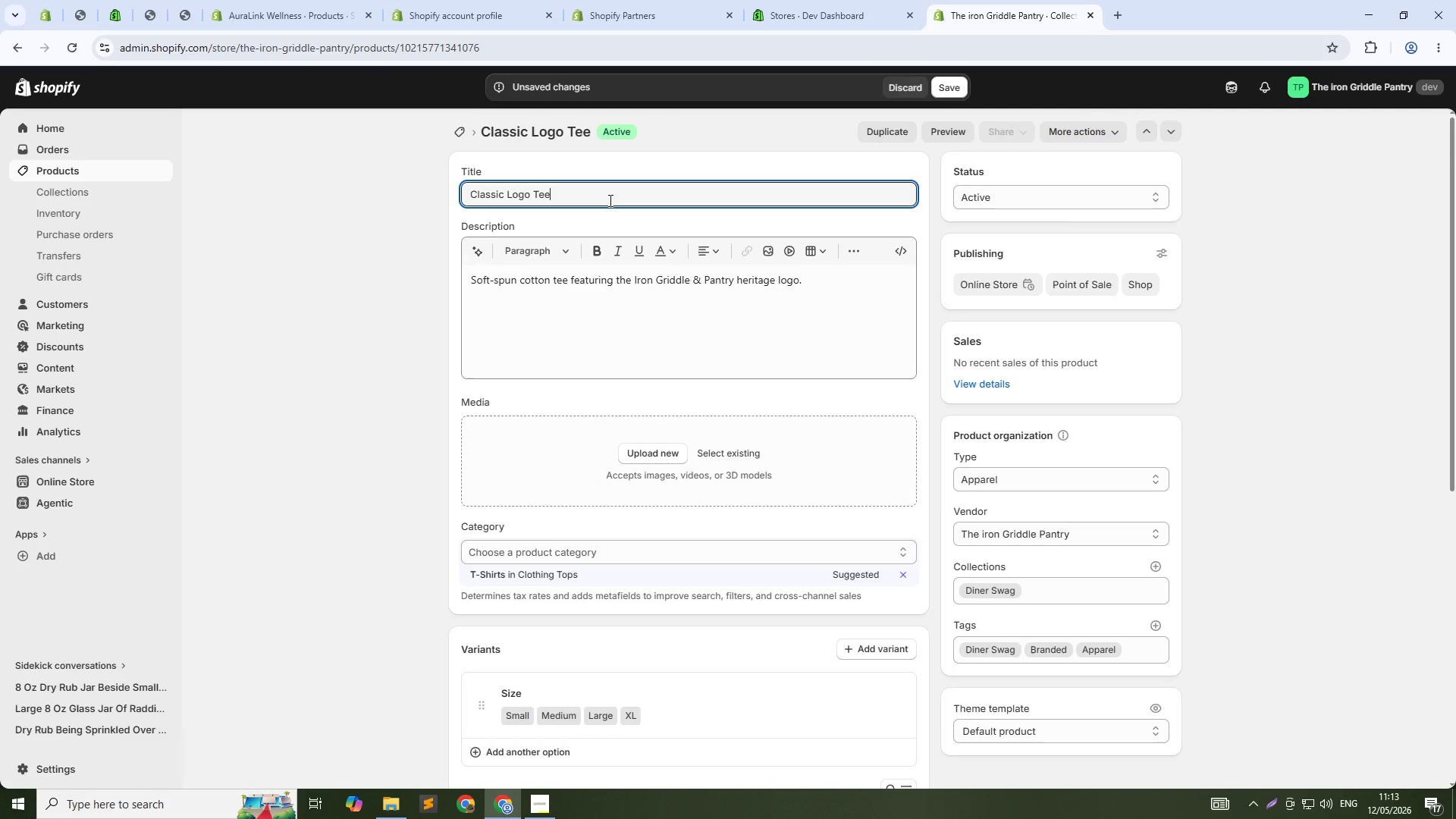 
type( -Small)
 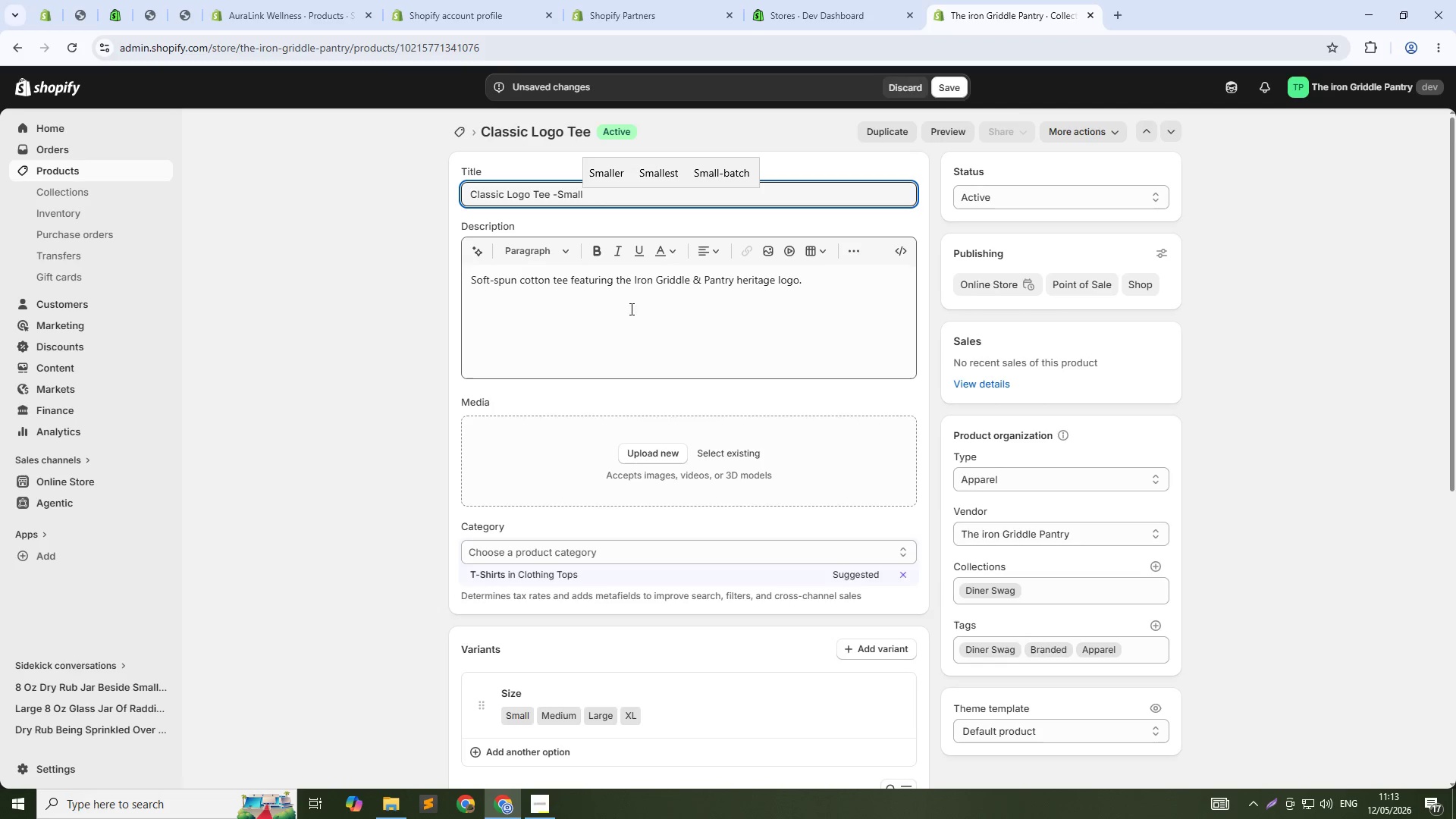 
scroll: coordinate [663, 414], scroll_direction: down, amount: 4.0
 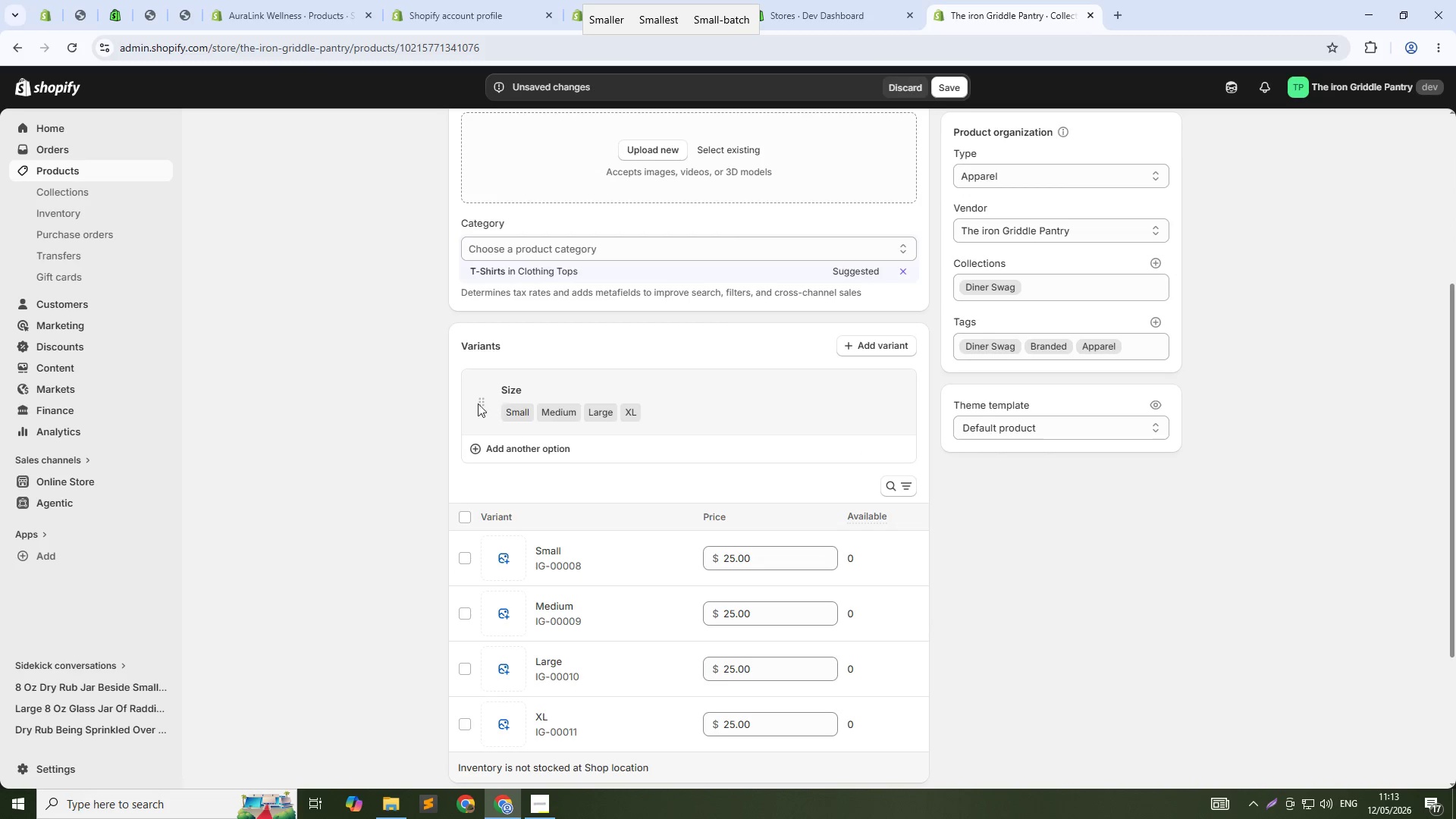 
left_click([472, 400])
 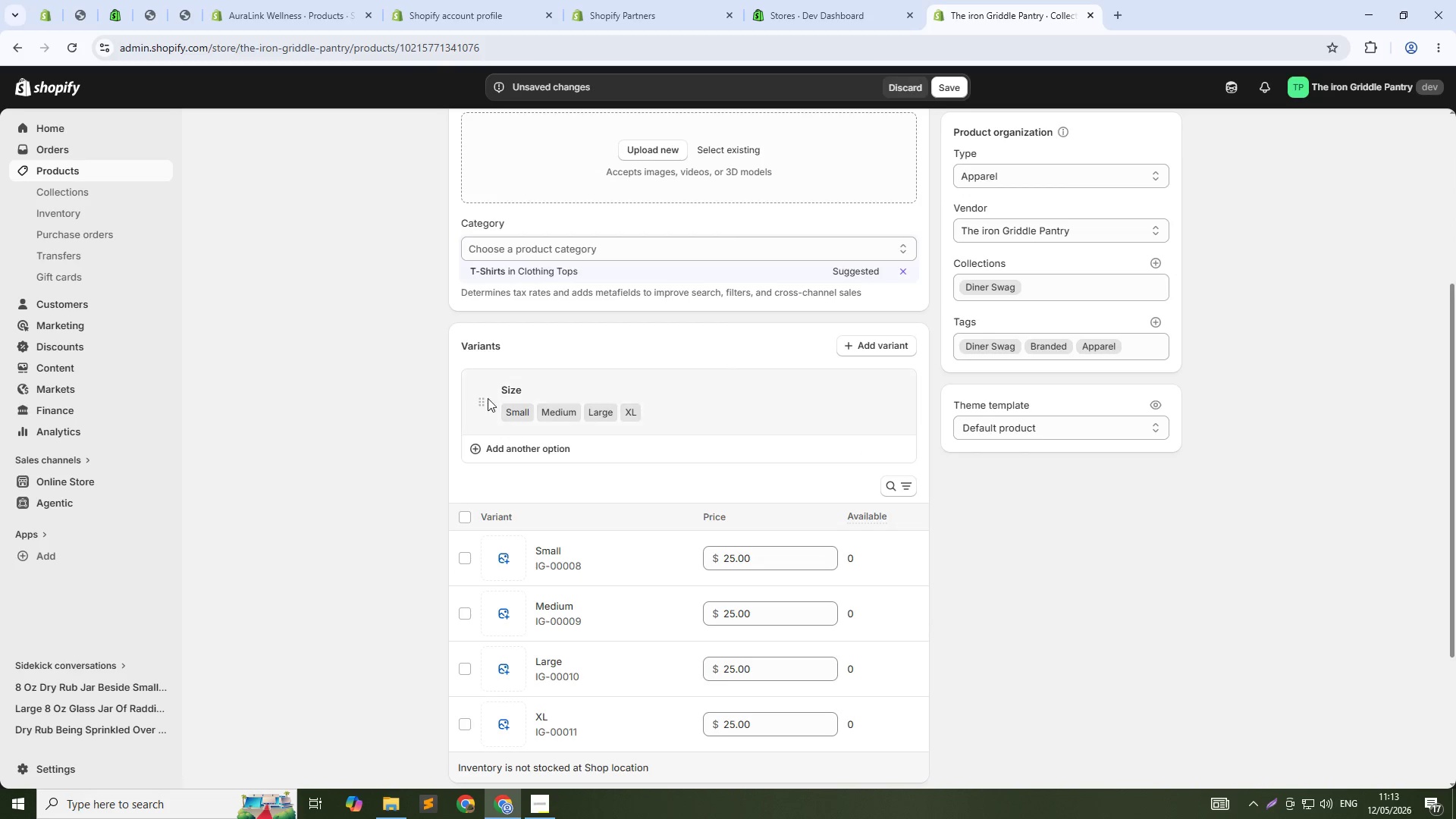 
left_click([488, 398])
 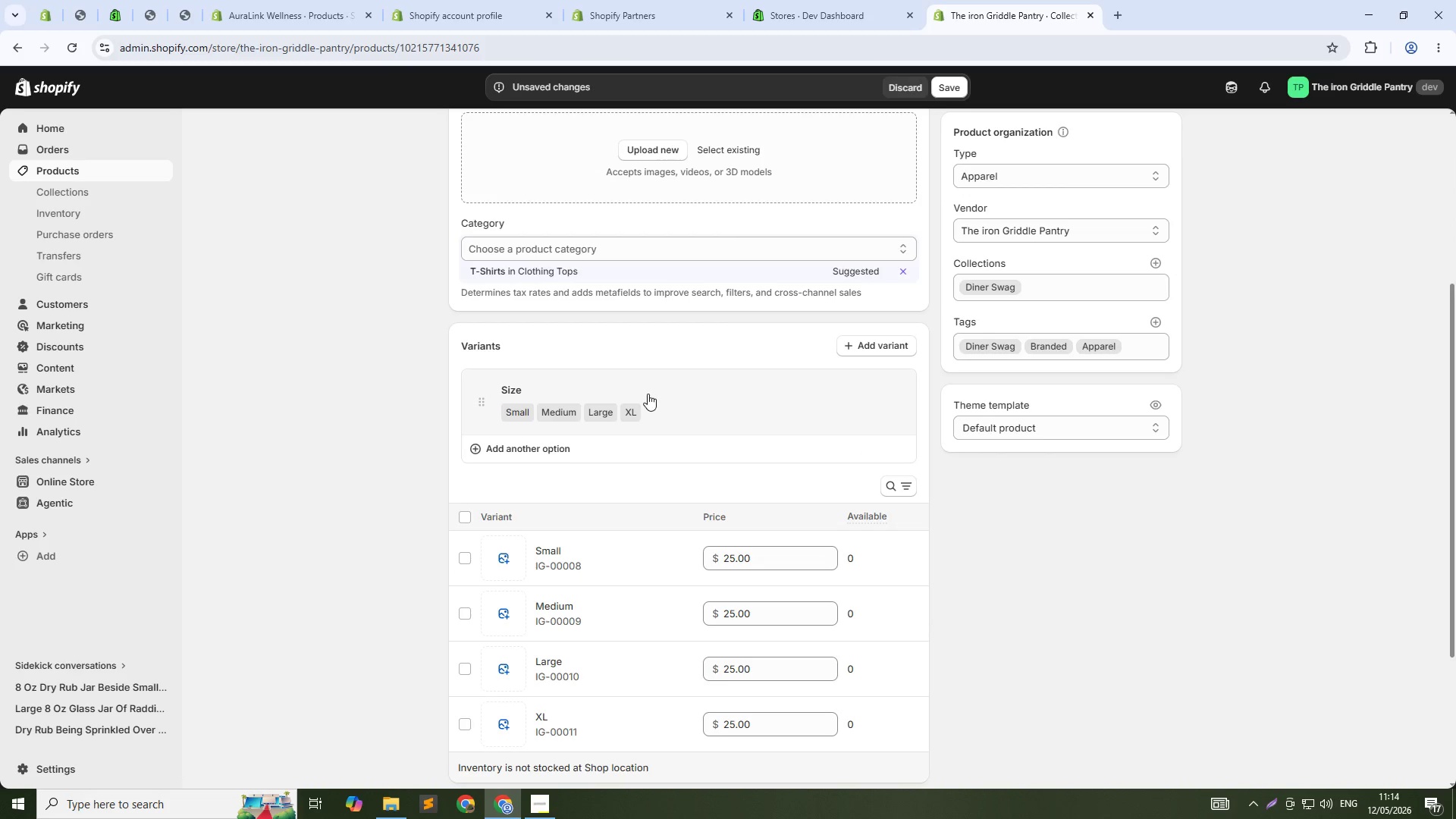 
left_click([648, 394])
 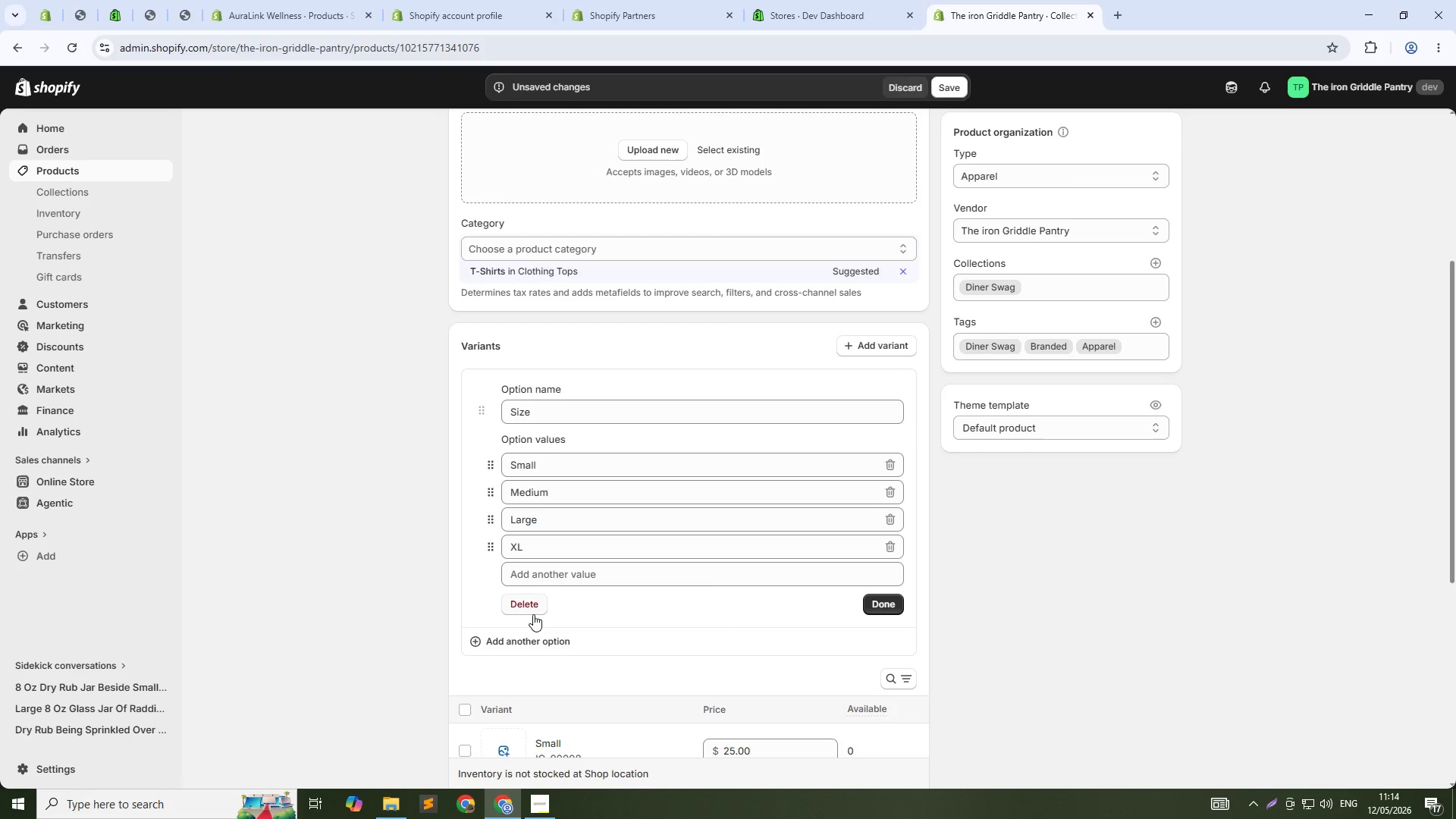 
left_click([523, 598])
 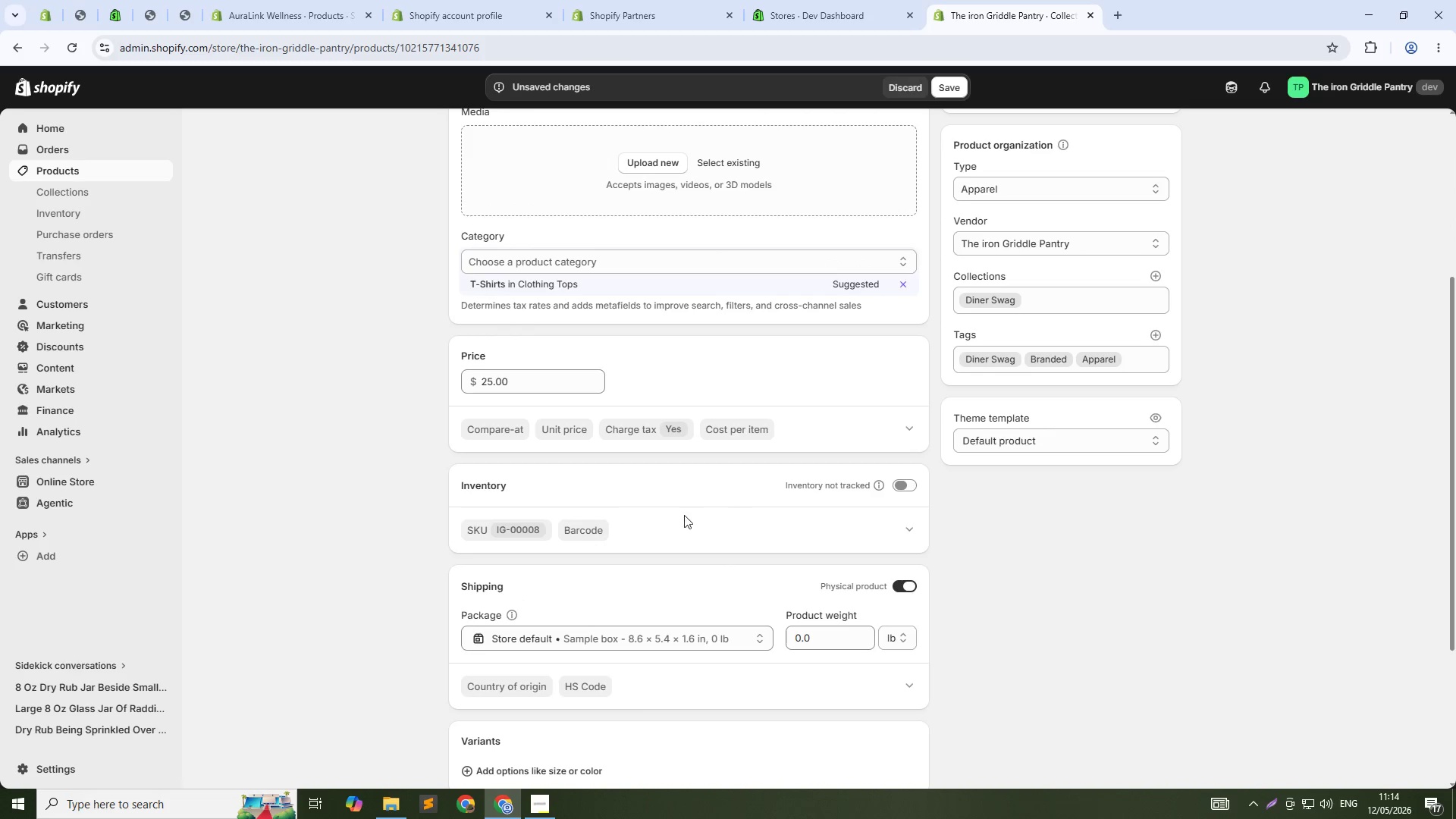 
wait(5.34)
 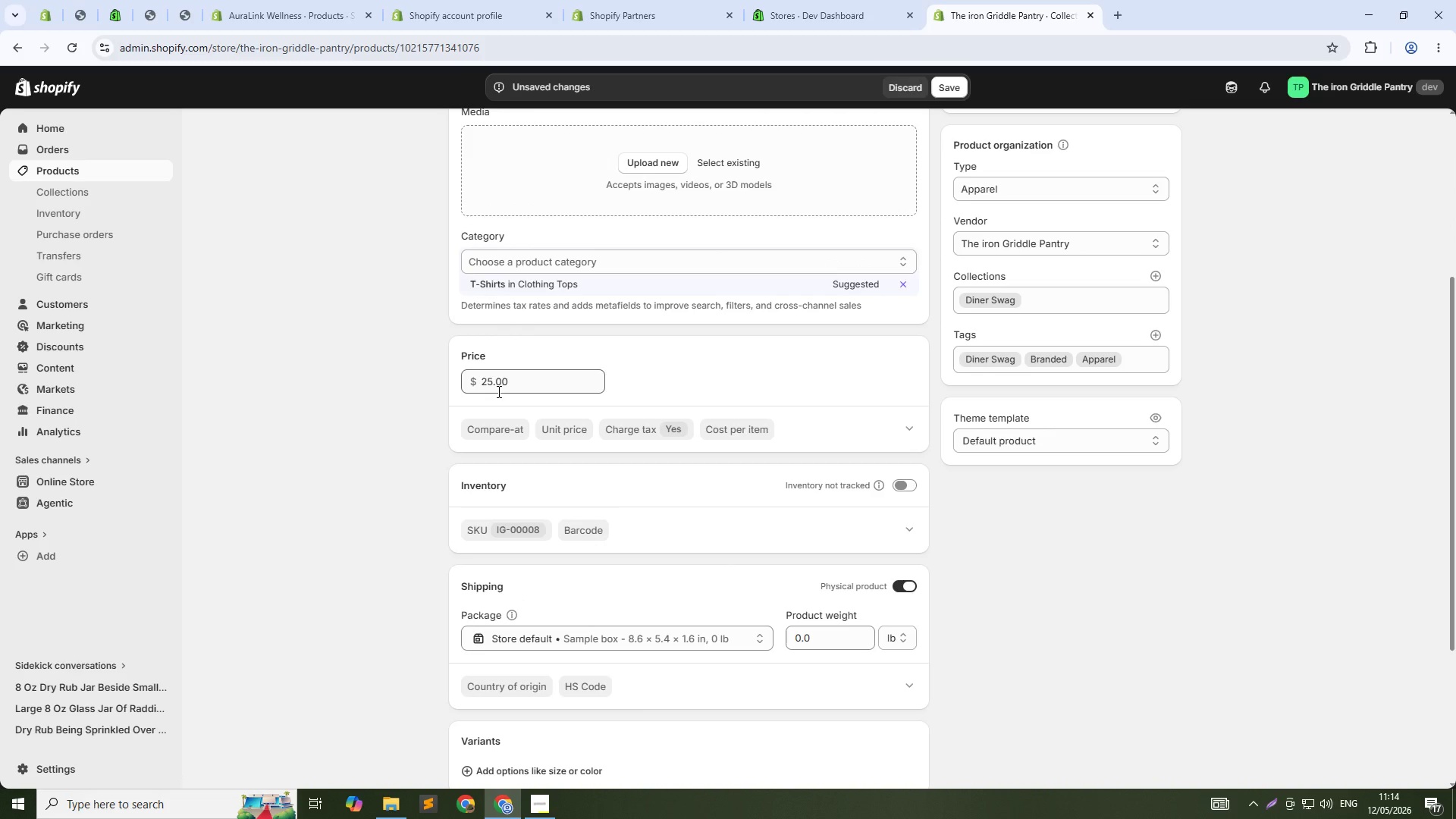 
left_click([479, 533])
 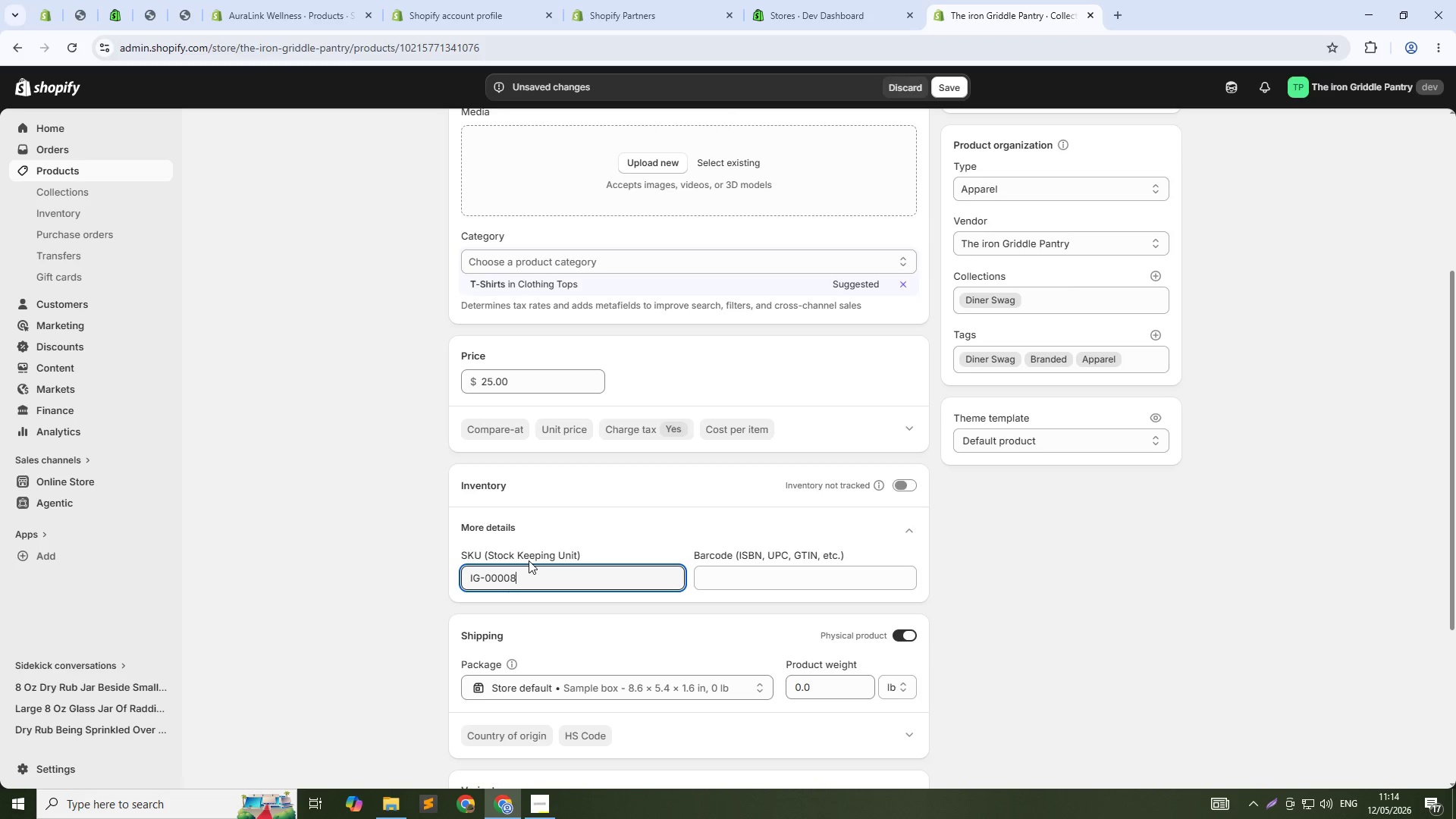 
scroll: coordinate [804, 568], scroll_direction: down, amount: 2.0
 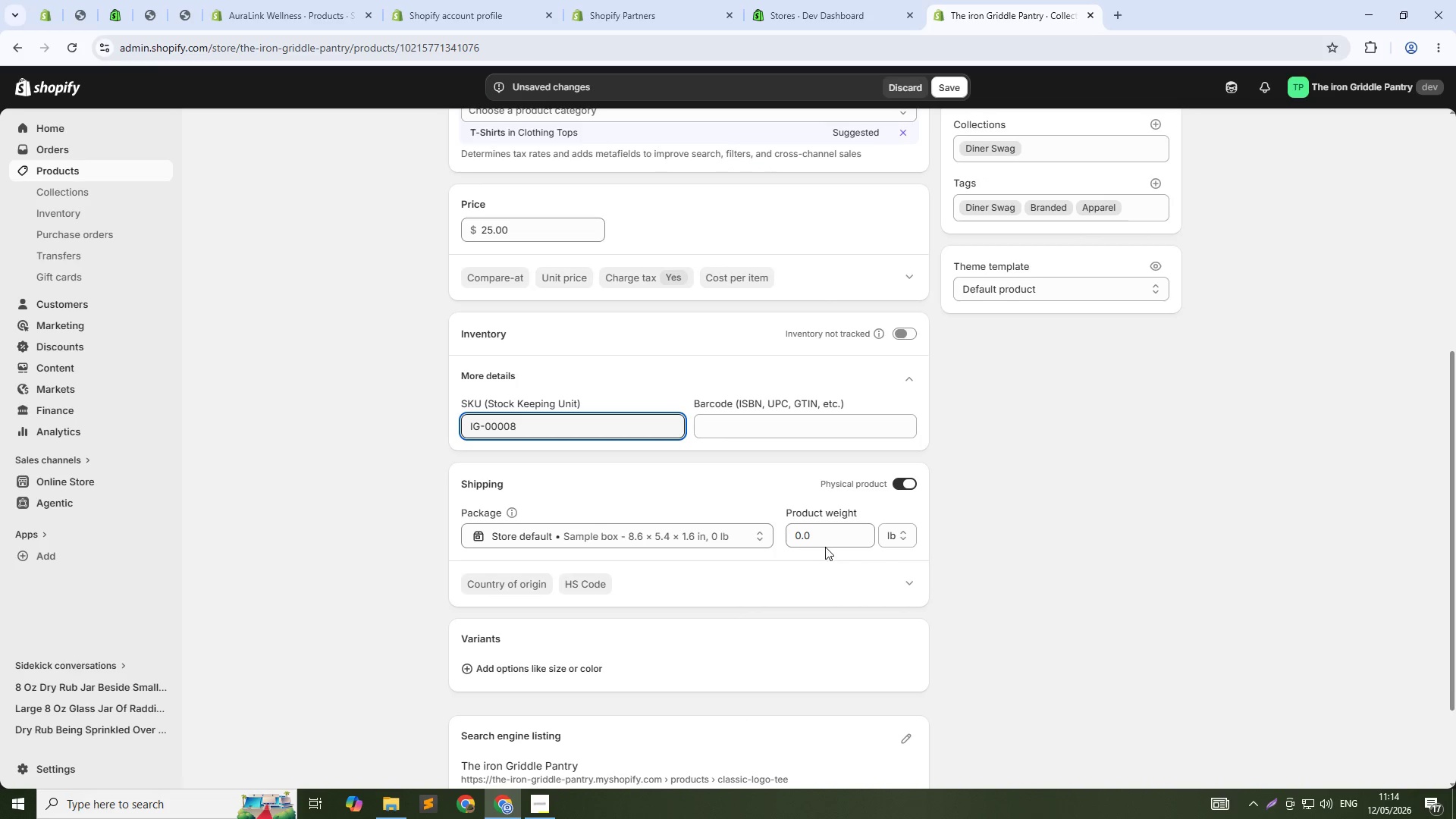 
left_click([825, 535])
 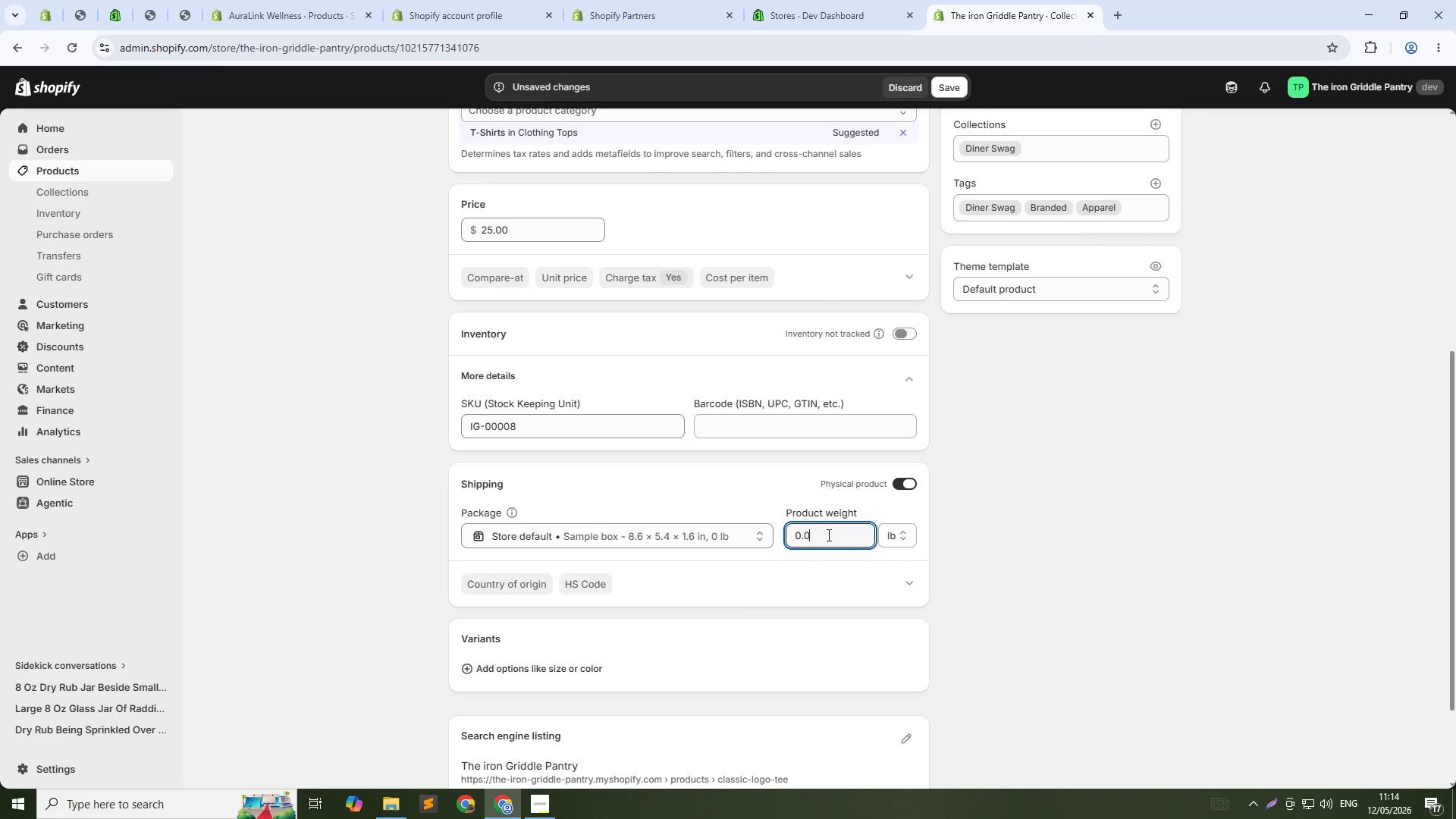 
key(Backspace)
type(170)
 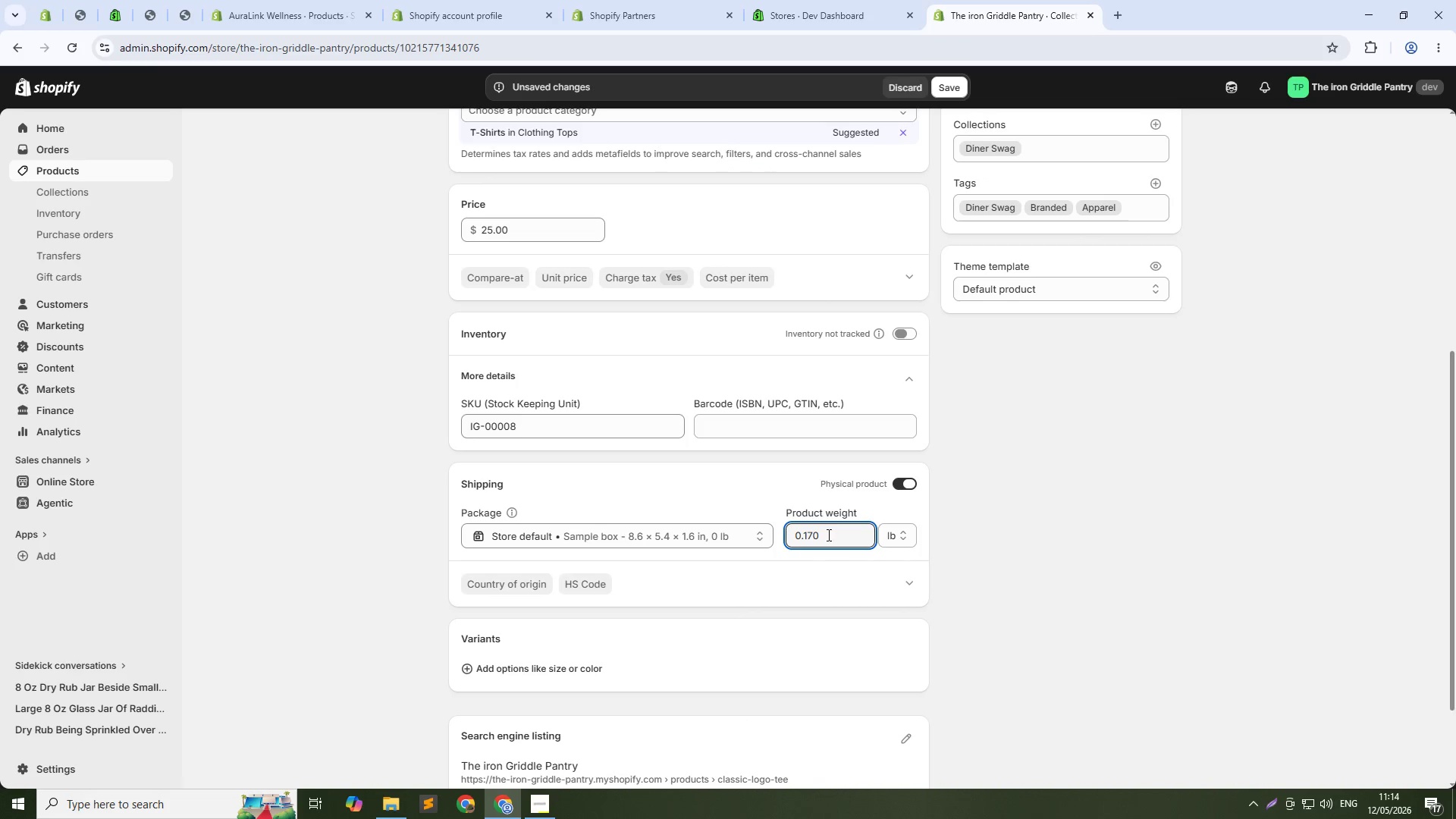 
scroll: coordinate [814, 552], scroll_direction: down, amount: 7.0
 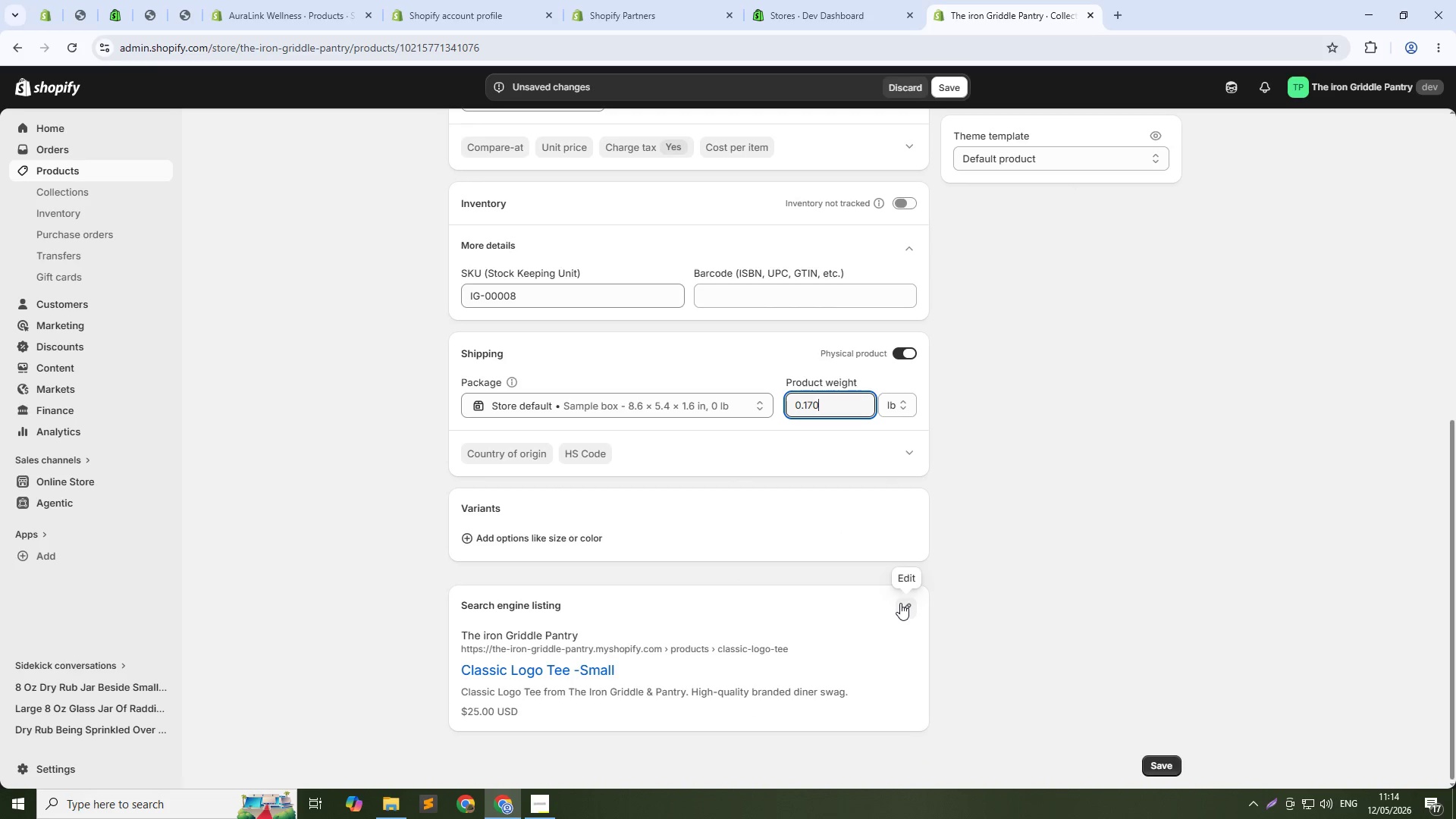 
left_click([901, 603])
 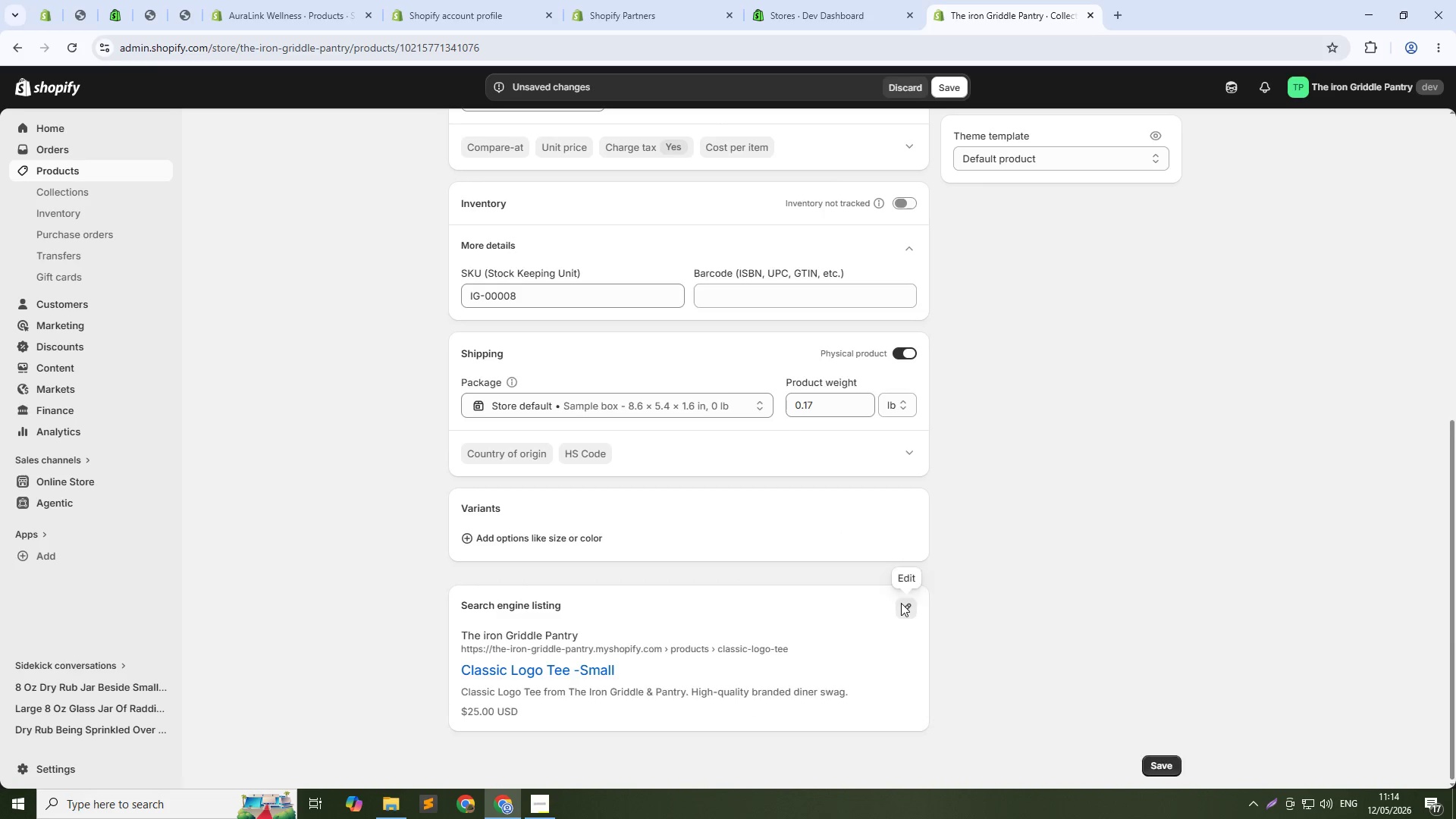 
scroll: coordinate [901, 603], scroll_direction: down, amount: 7.0
 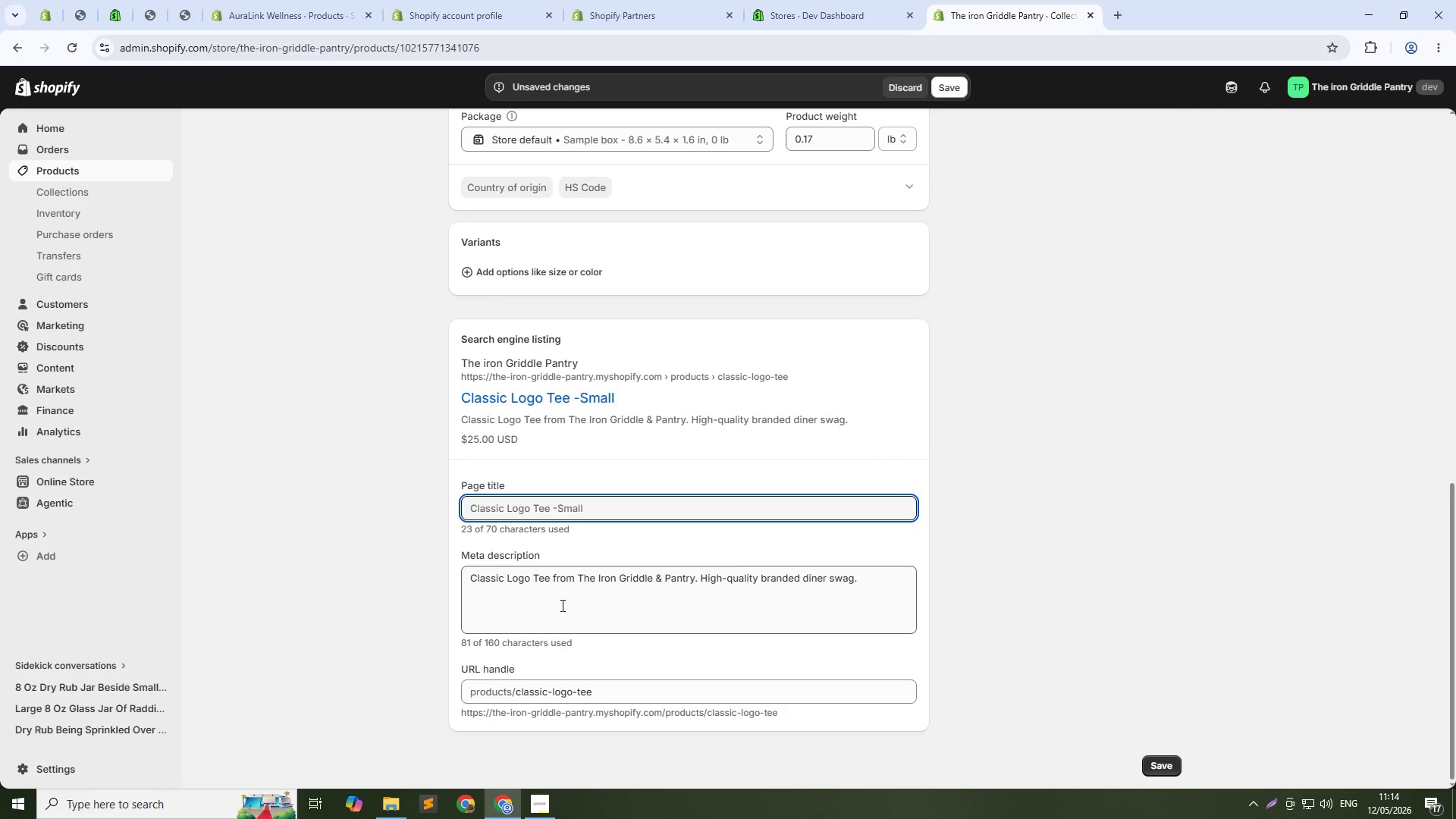 
left_click([561, 605])
 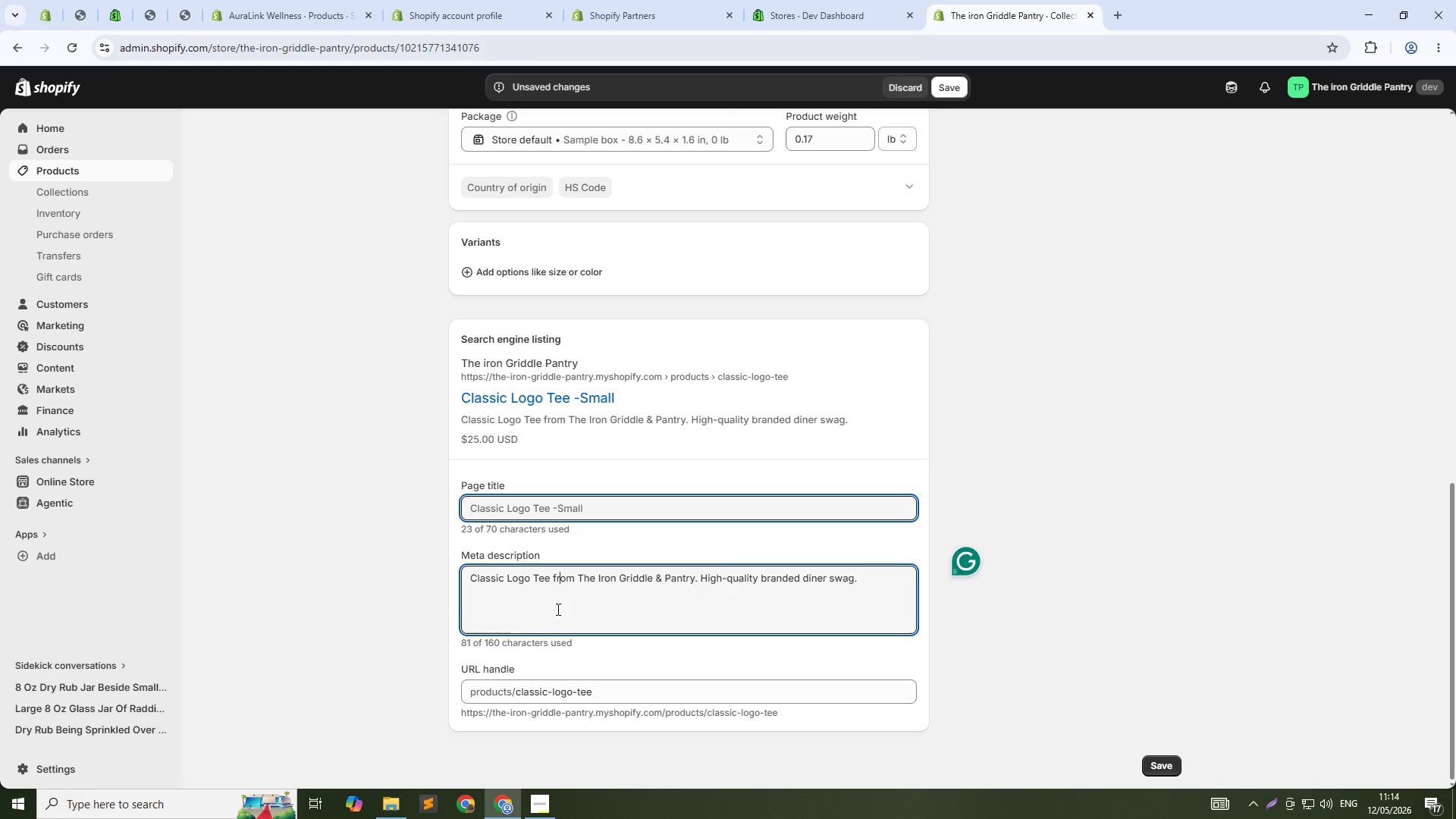 
left_click([556, 507])
 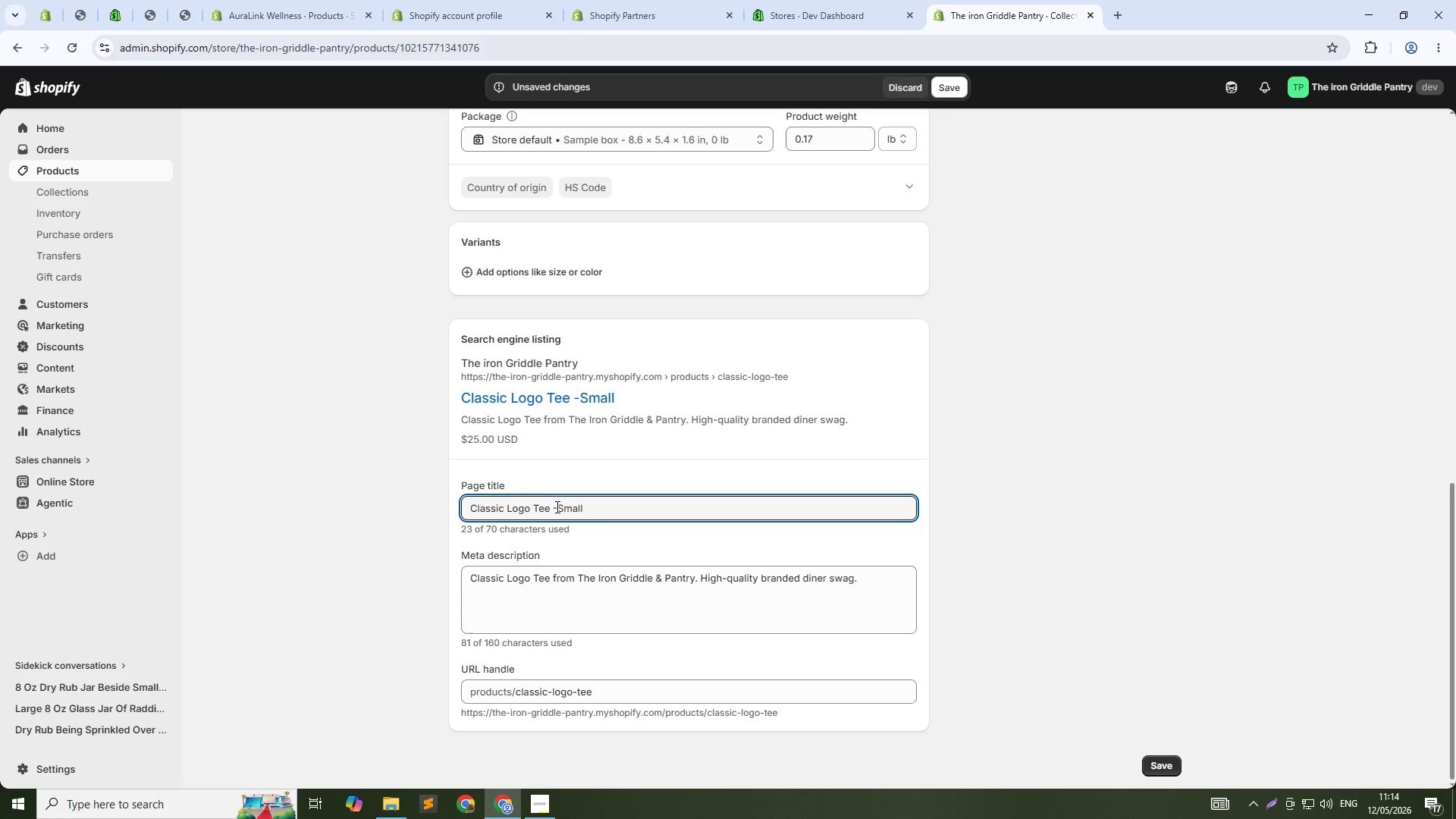 
key(Backspace)
 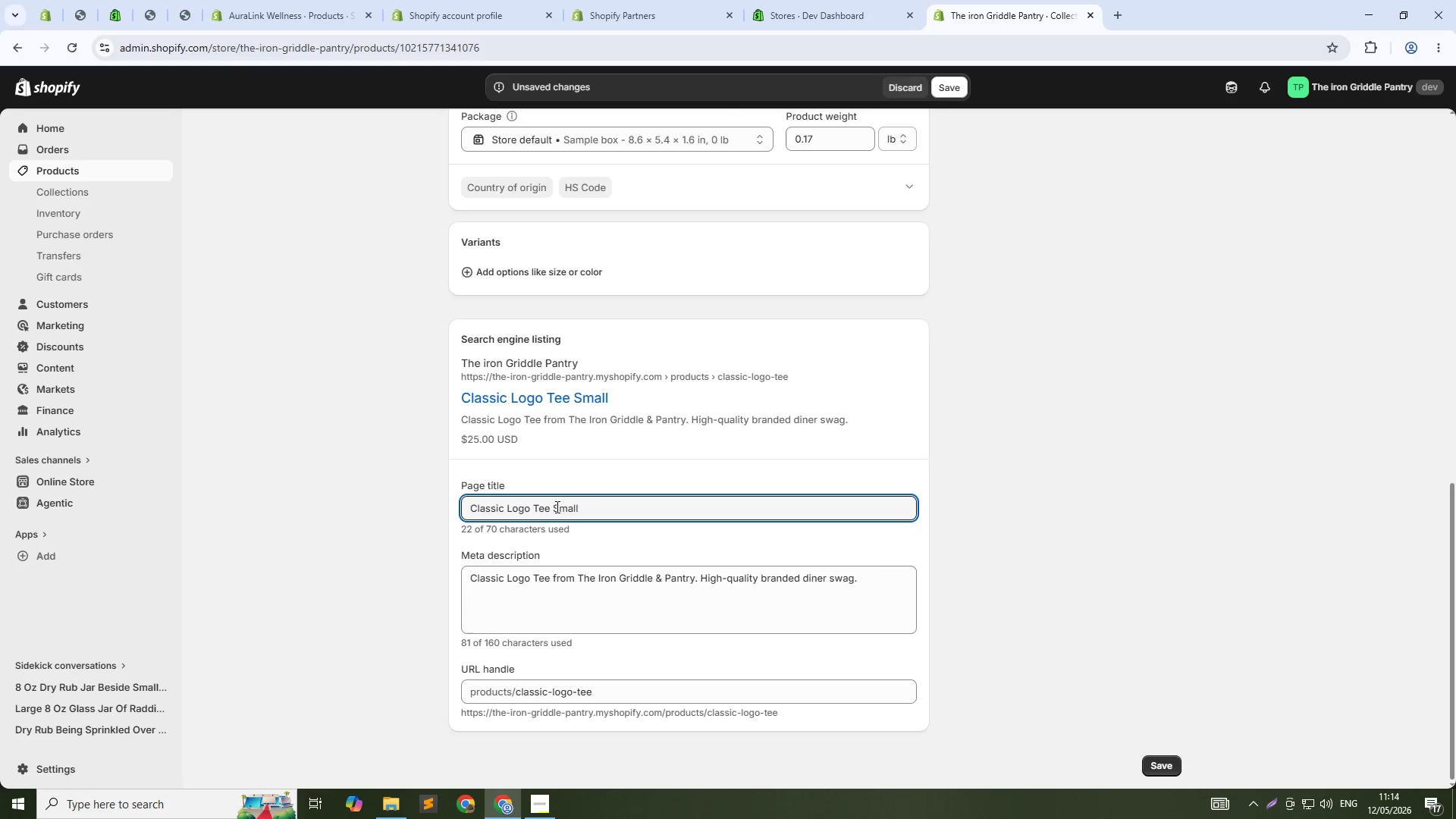 
key(ArrowRight)
 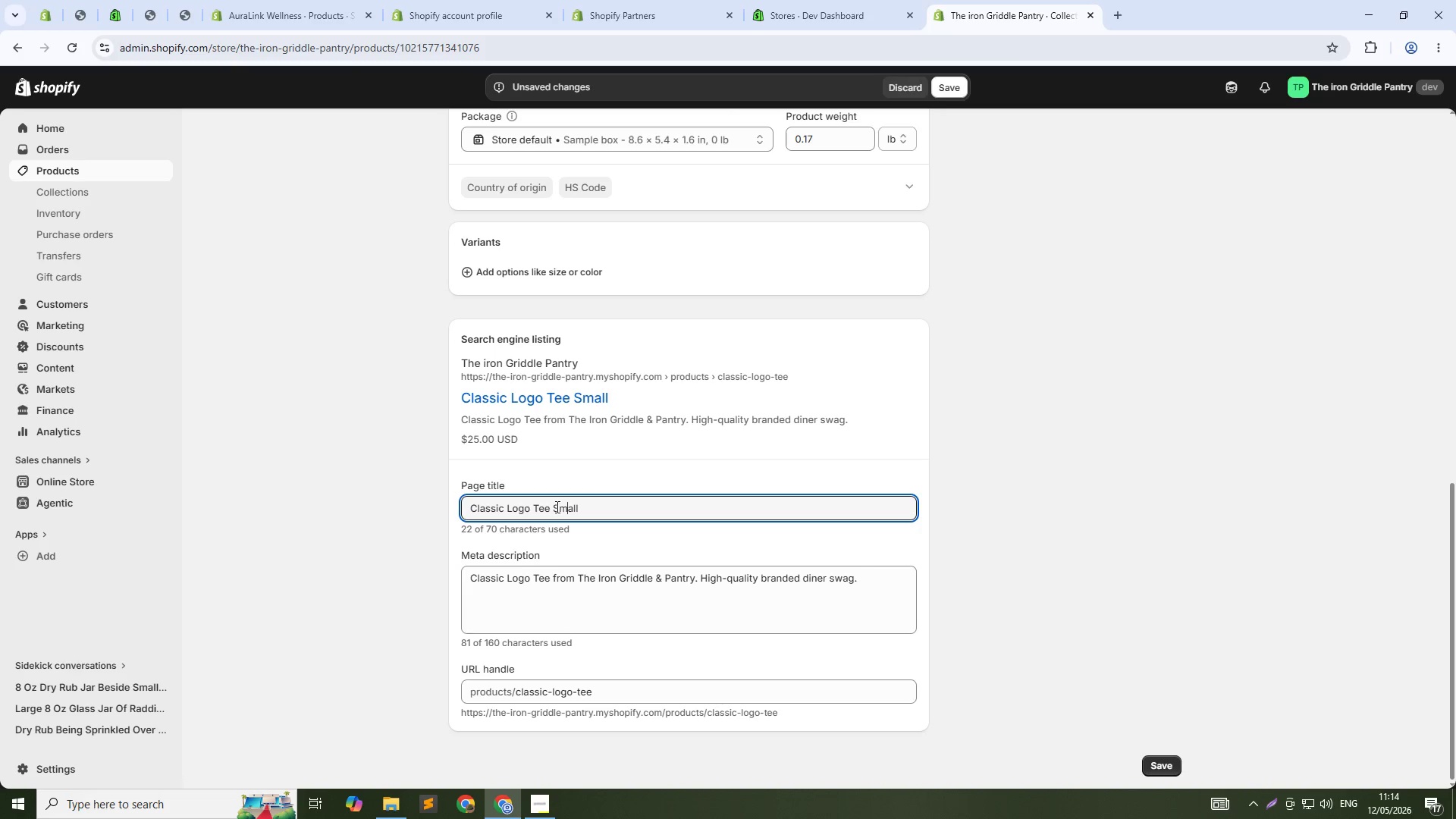 
key(ArrowRight)
 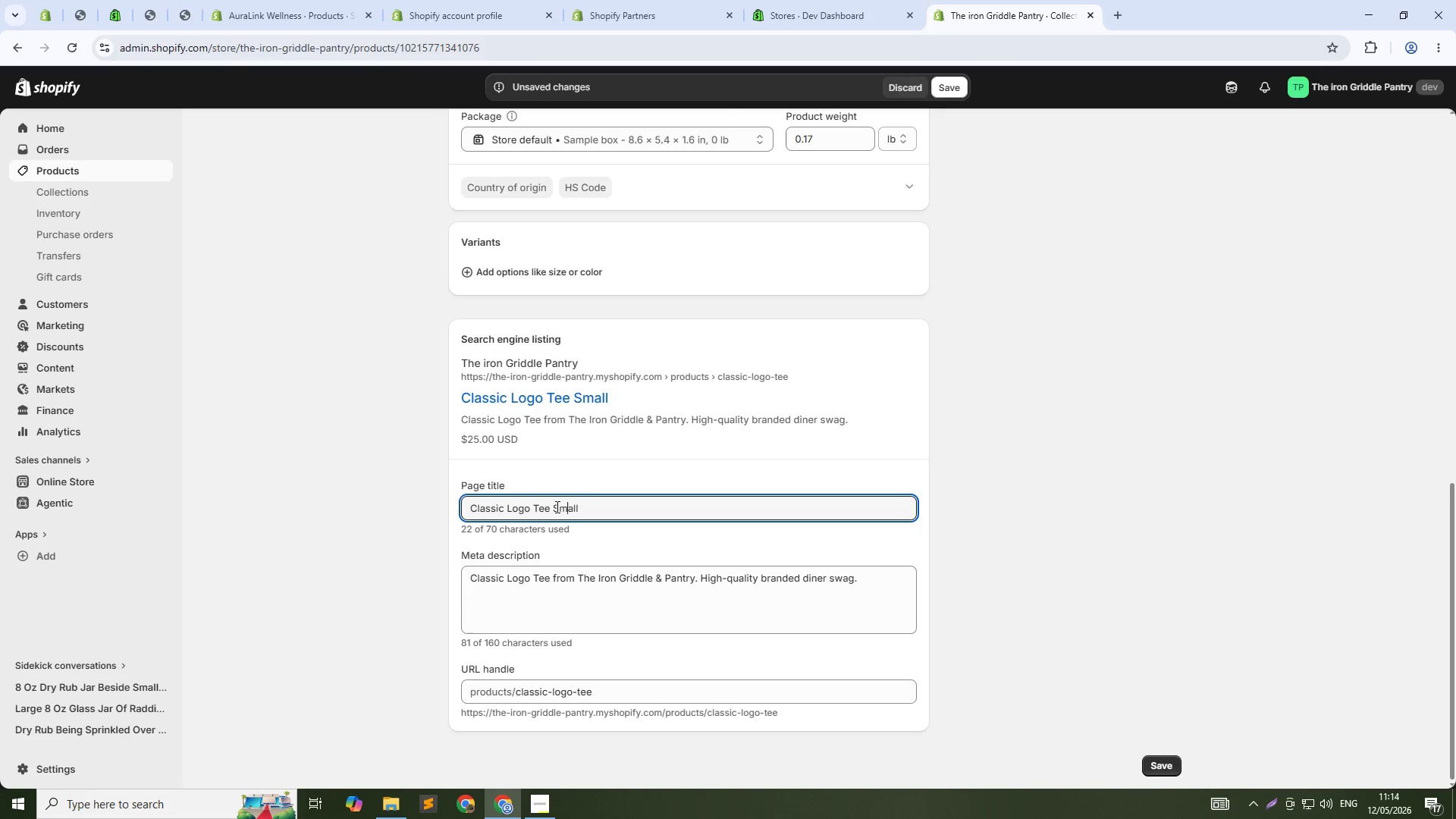 
key(ArrowRight)
 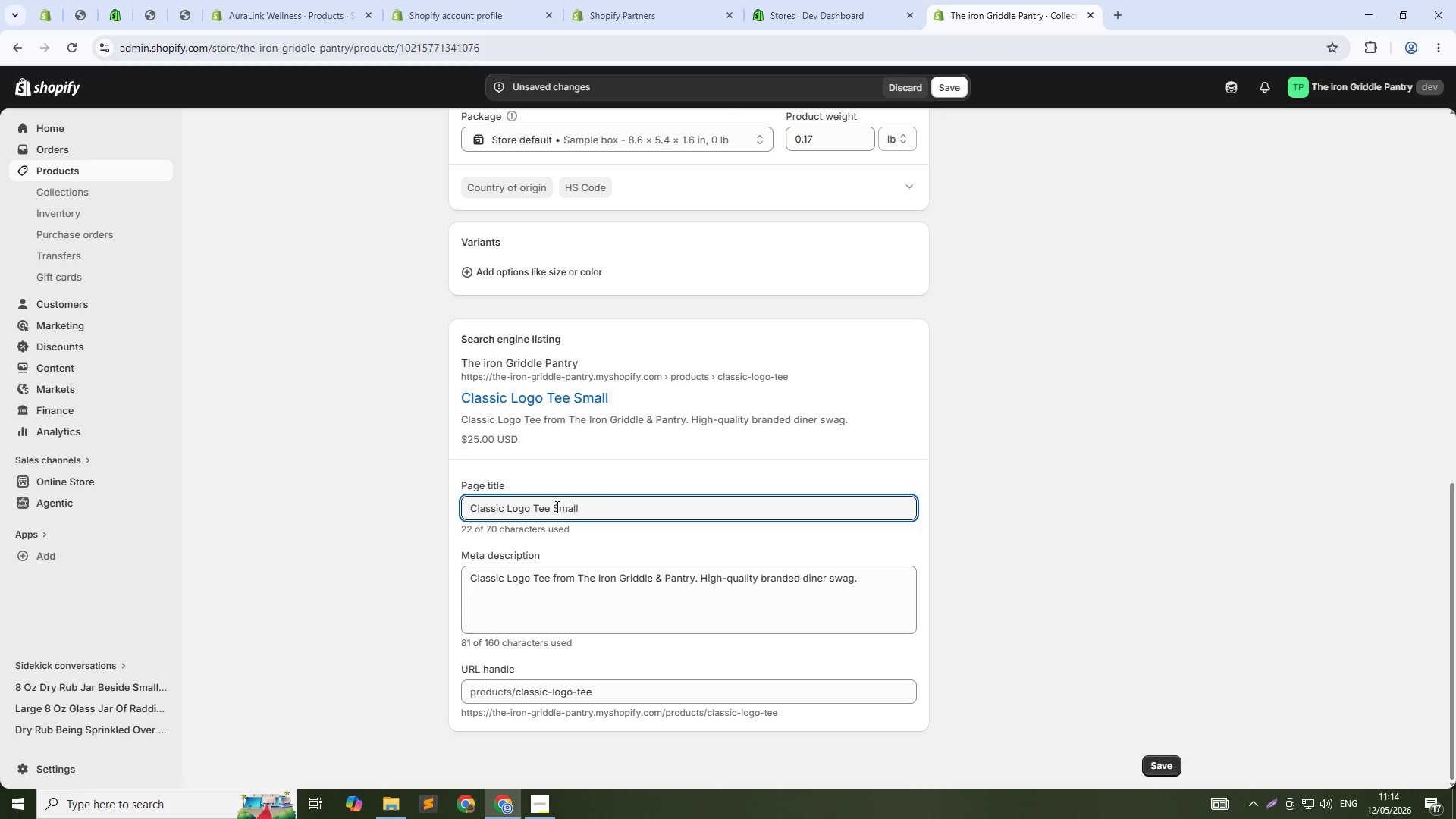 
key(ArrowRight)
 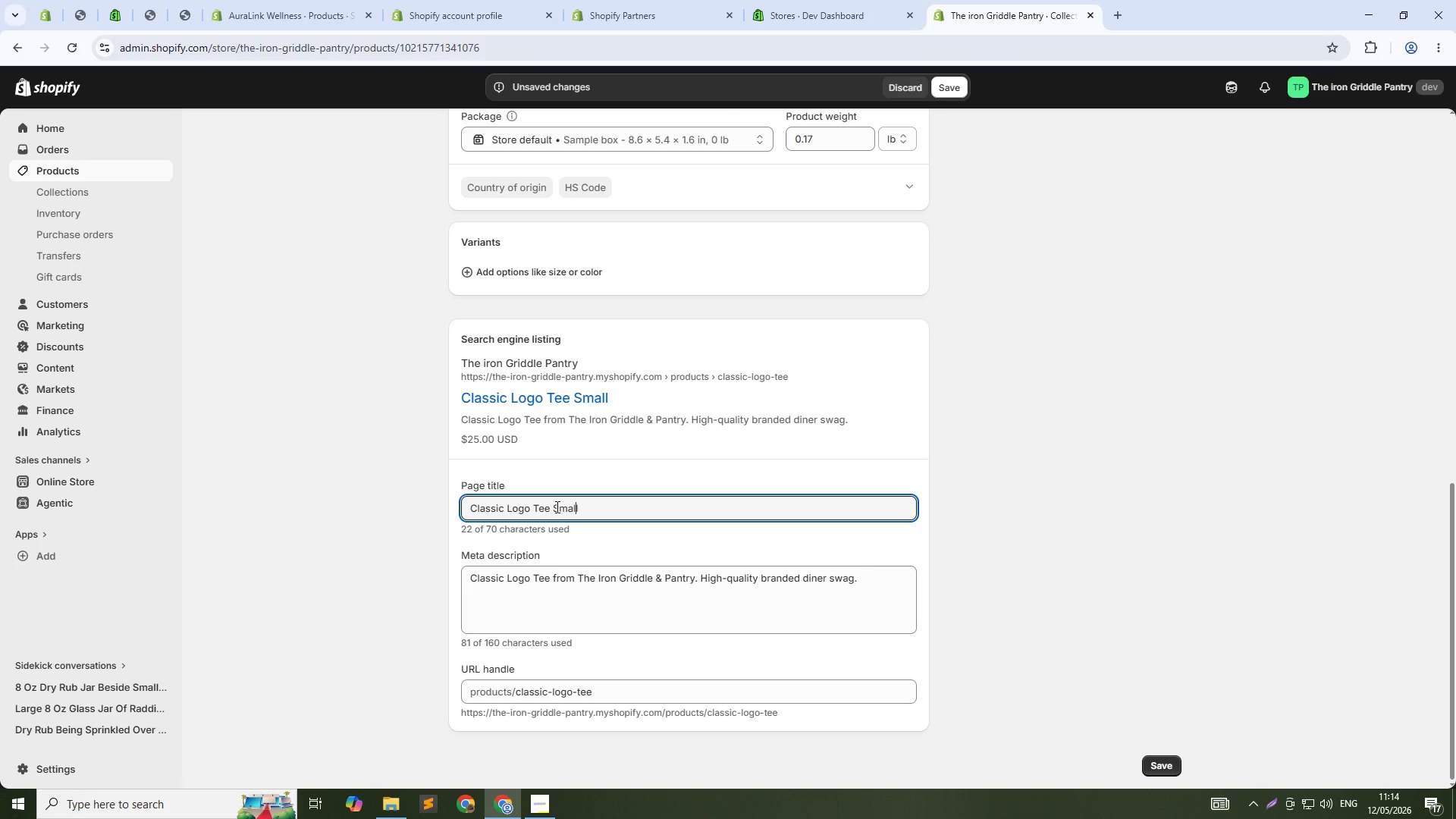 
key(ArrowRight)
 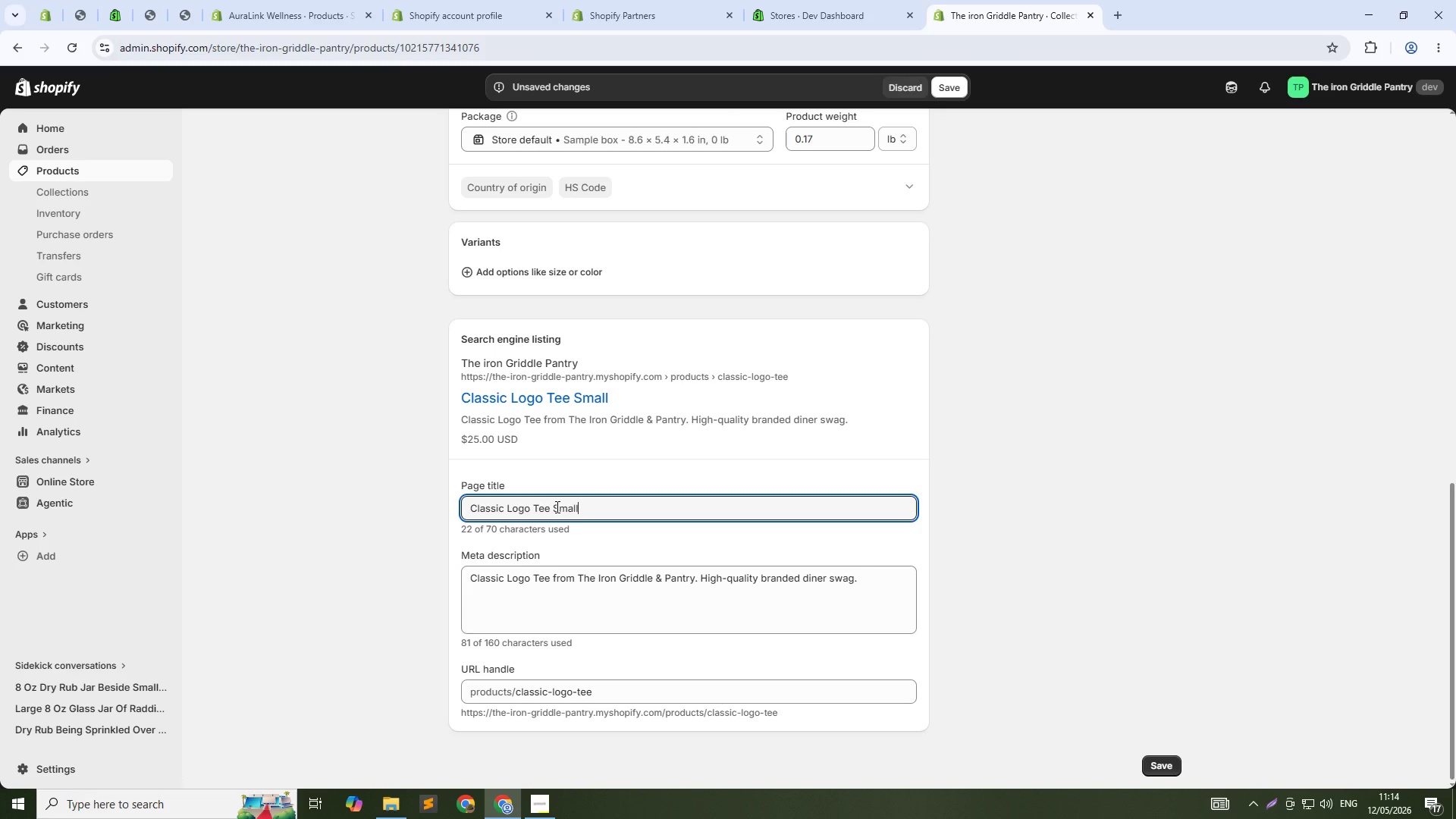 
type( - Premium Diner Swag)
 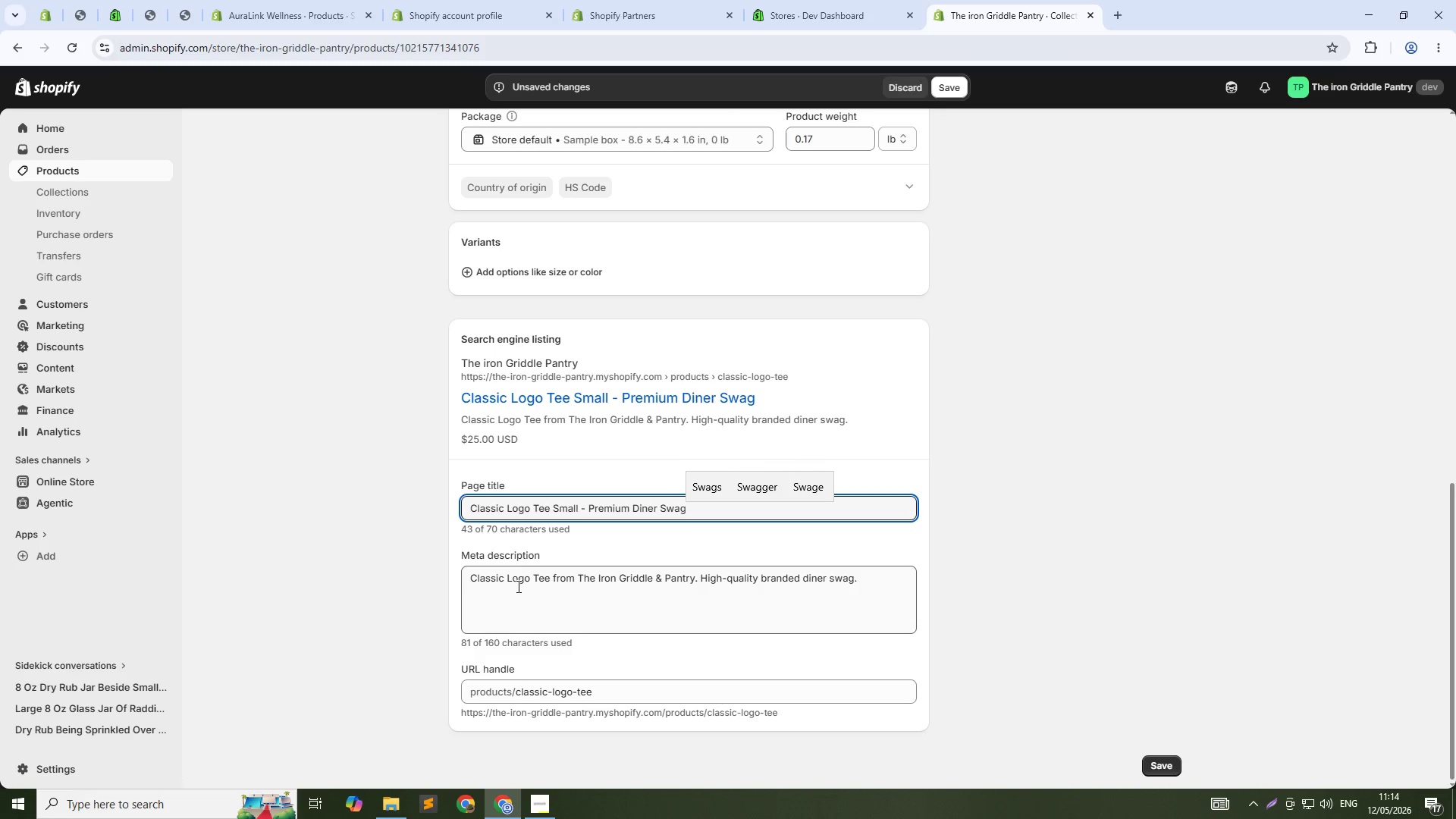 
double_click([517, 586])
 